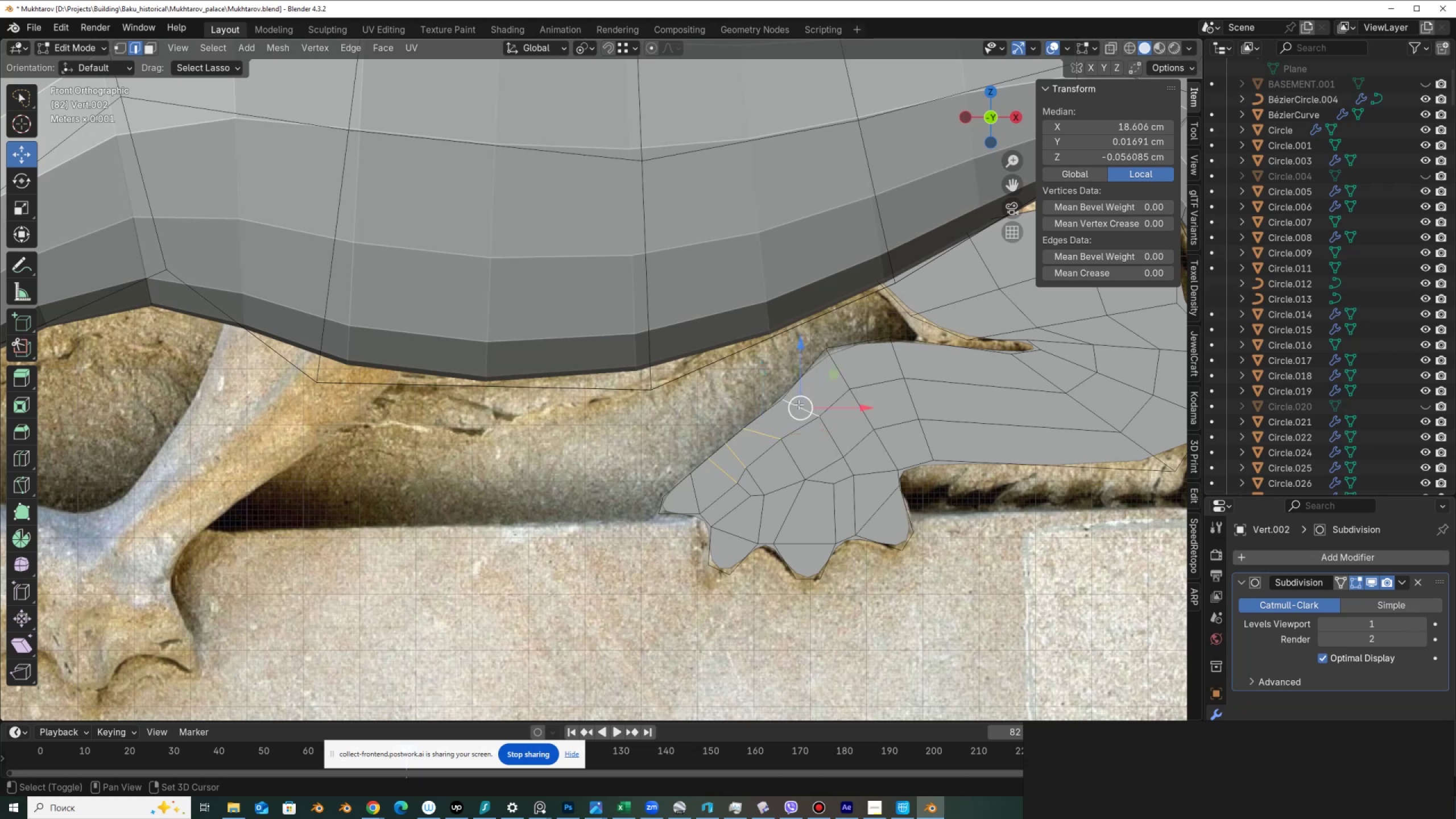 
key(Shift+ShiftLeft)
 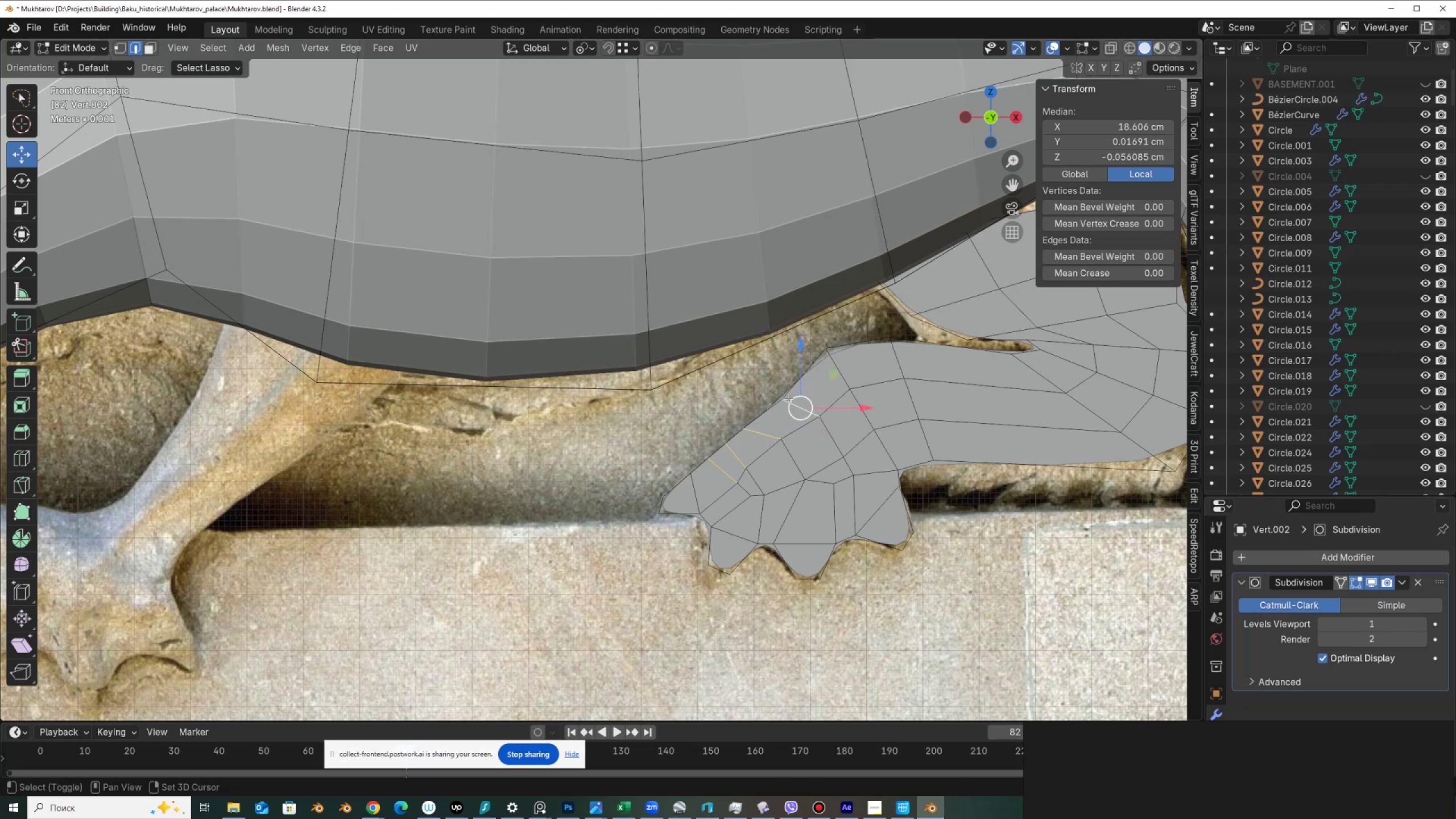 
key(Shift+ShiftLeft)
 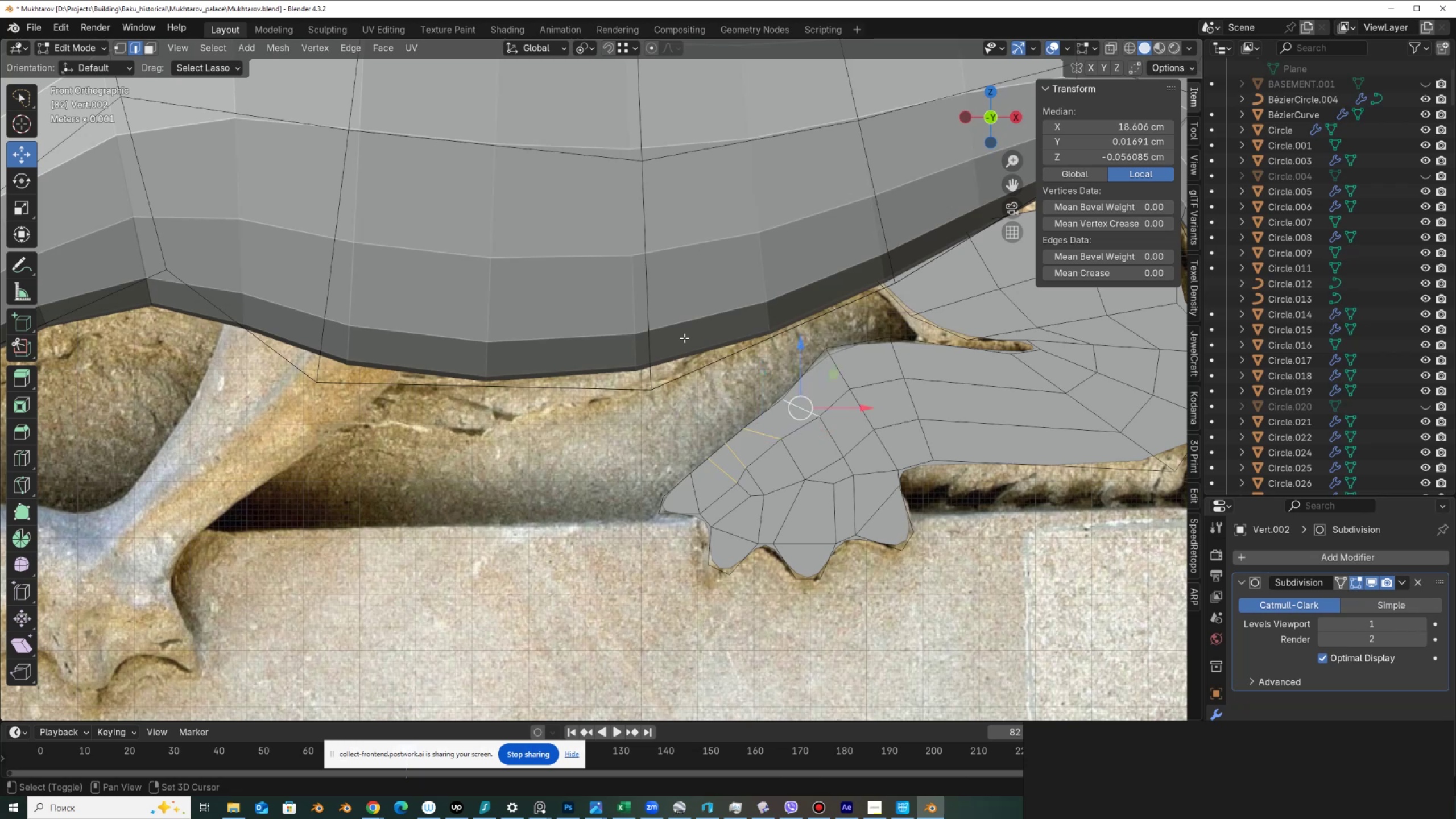 
key(Shift+ShiftLeft)
 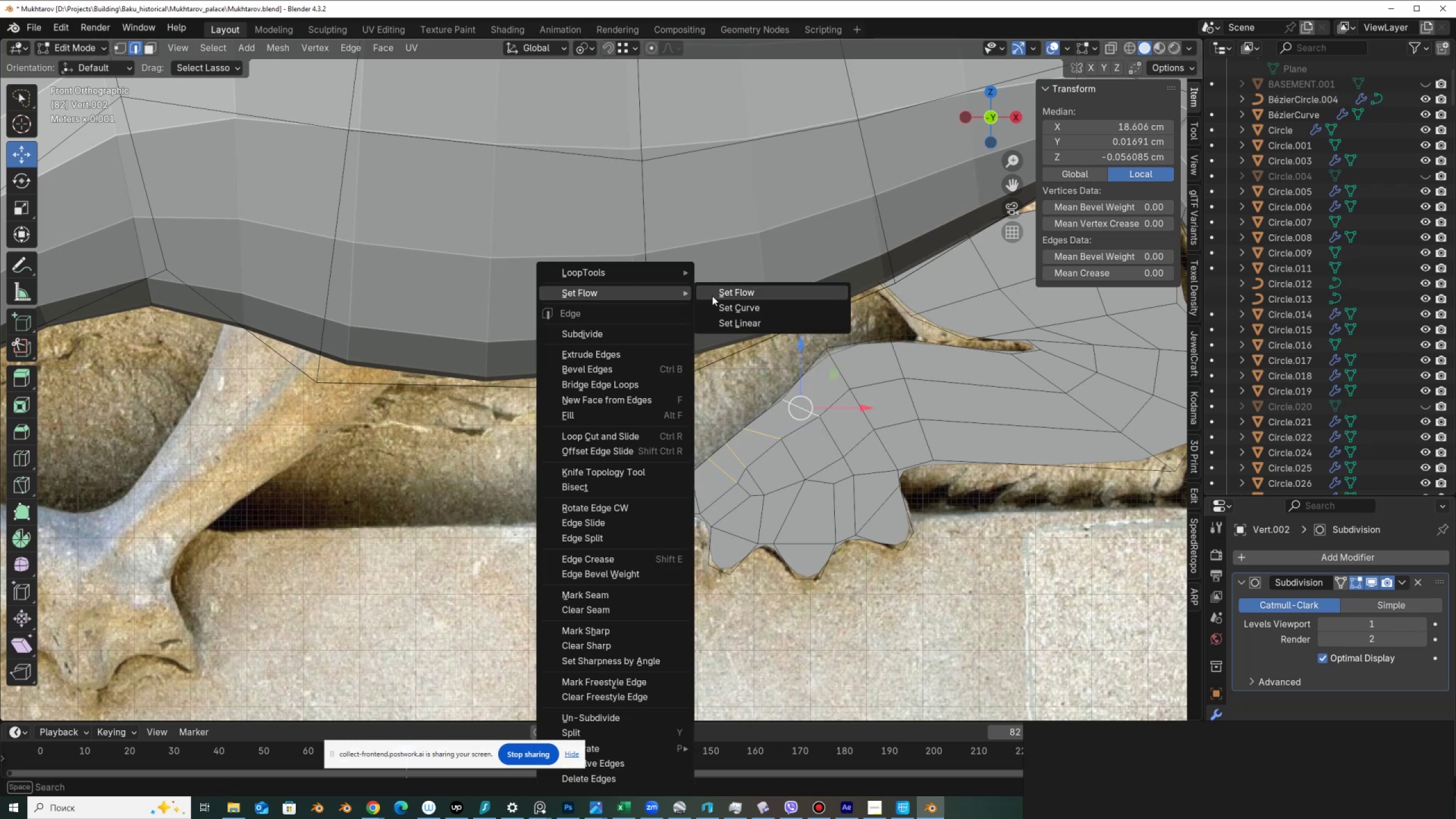 
left_click([712, 296])
 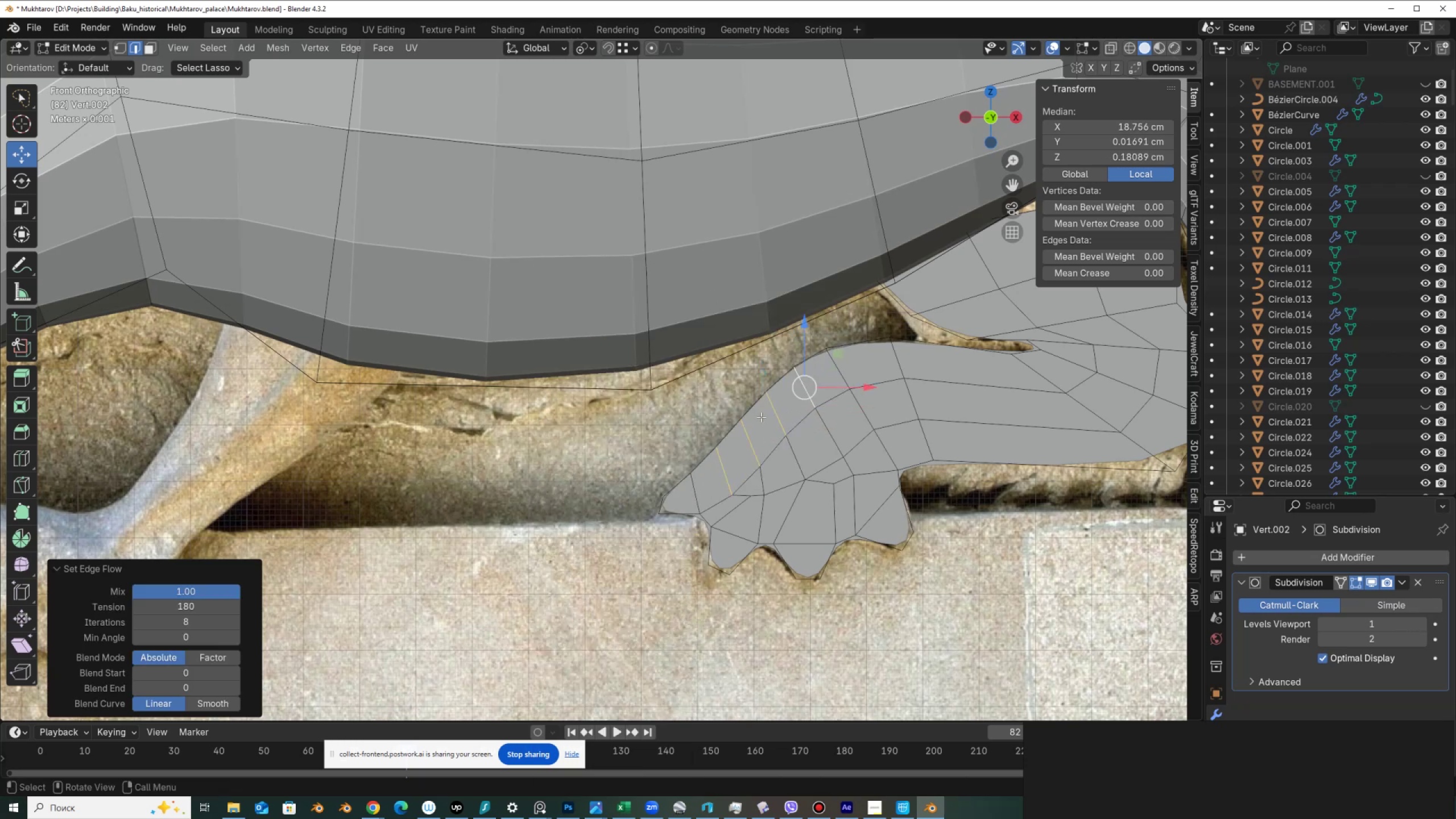 
scroll: coordinate [760, 429], scroll_direction: down, amount: 2.0
 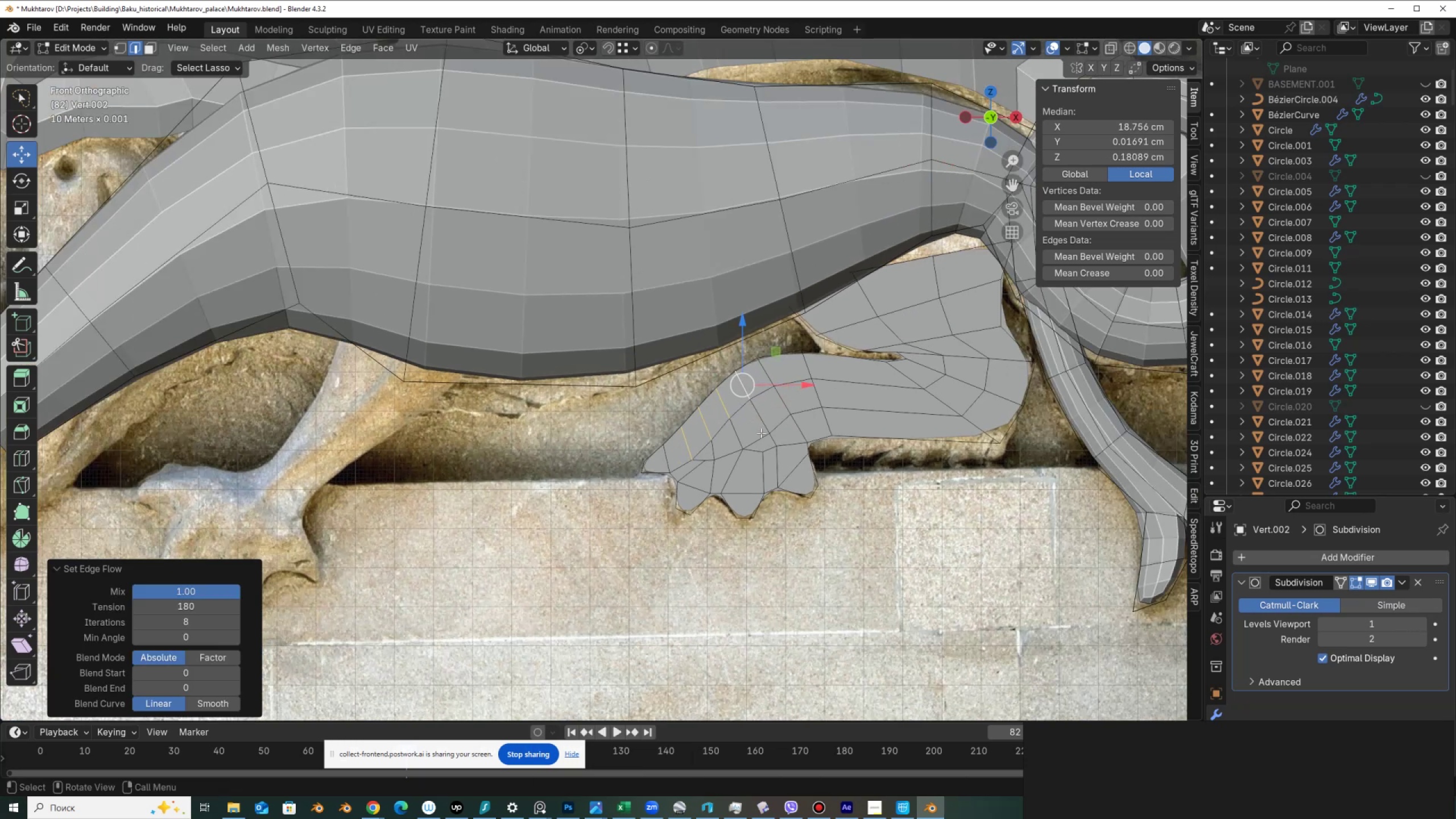 
key(Alt+AltLeft)
 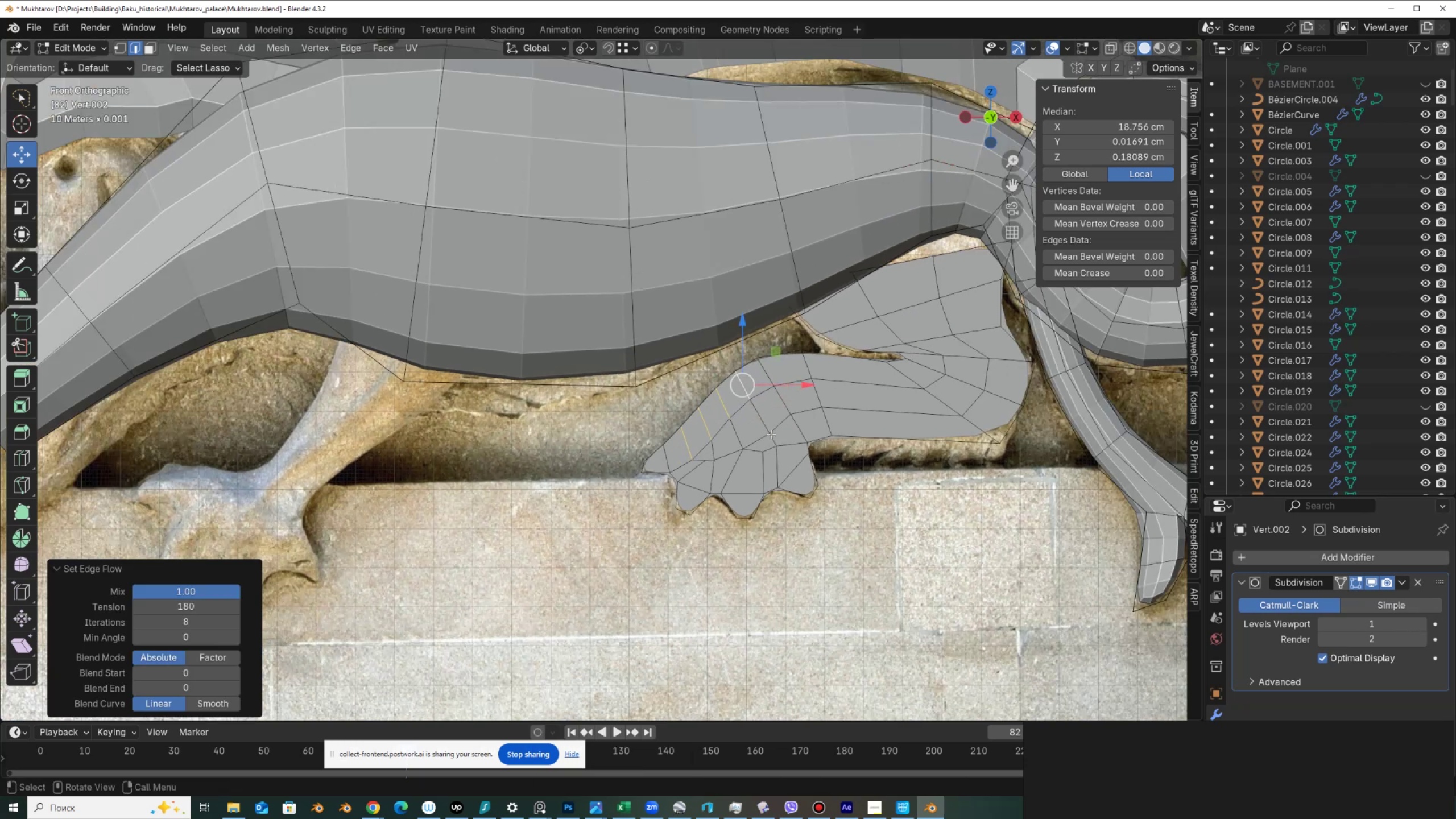 
key(Alt+Z)
 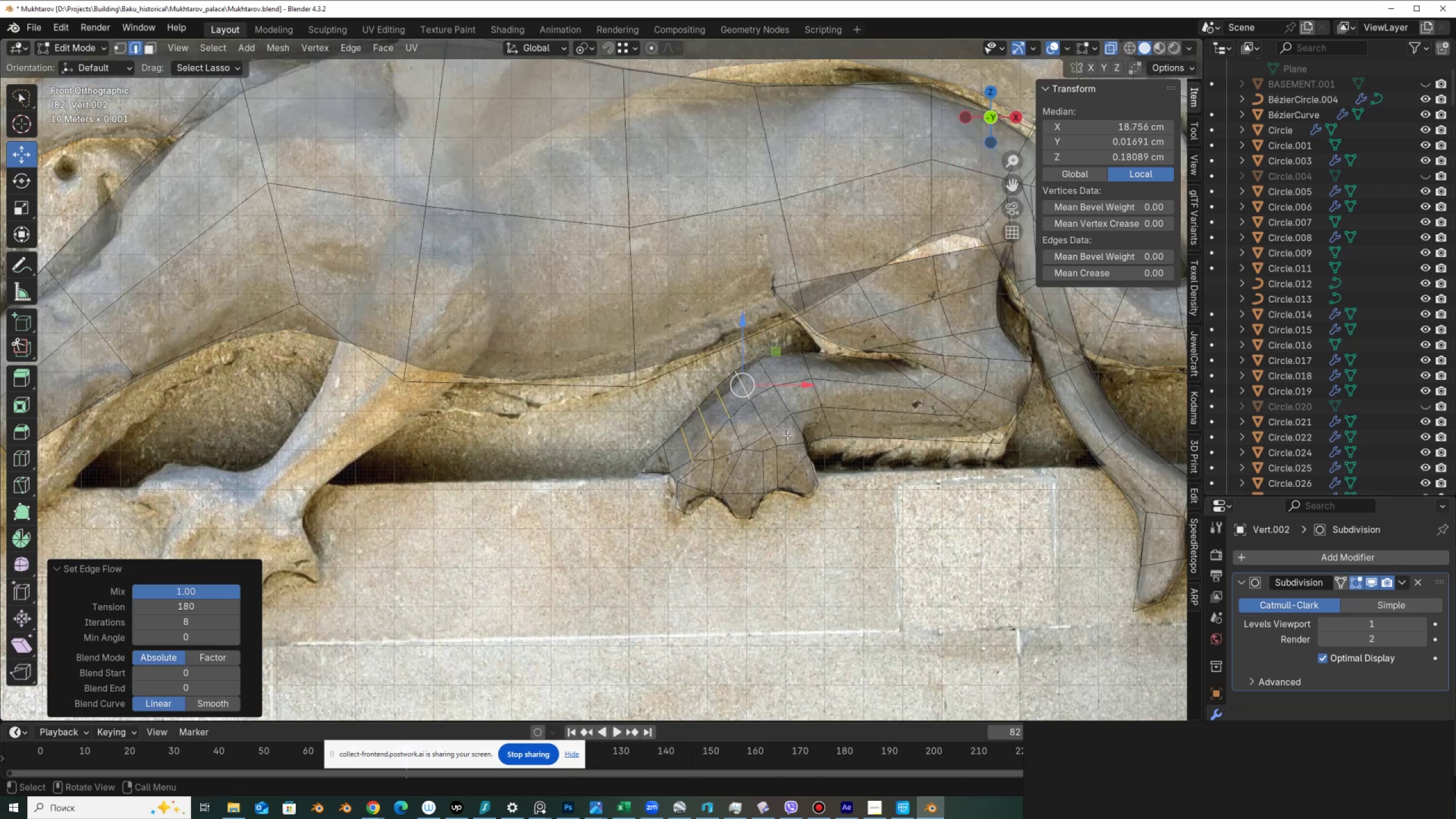 
scroll: coordinate [787, 433], scroll_direction: up, amount: 3.0
 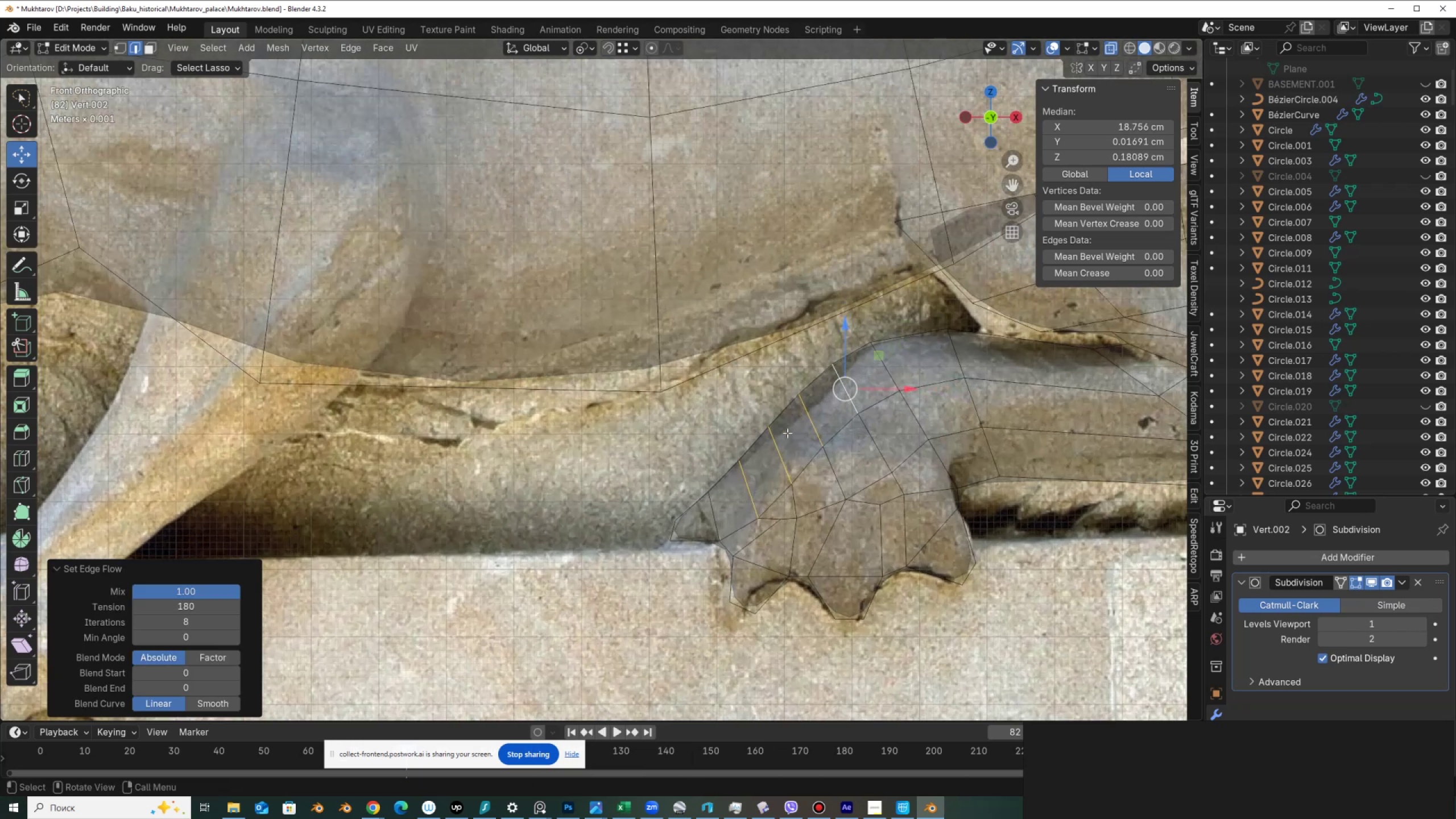 
key(Control+Z)
 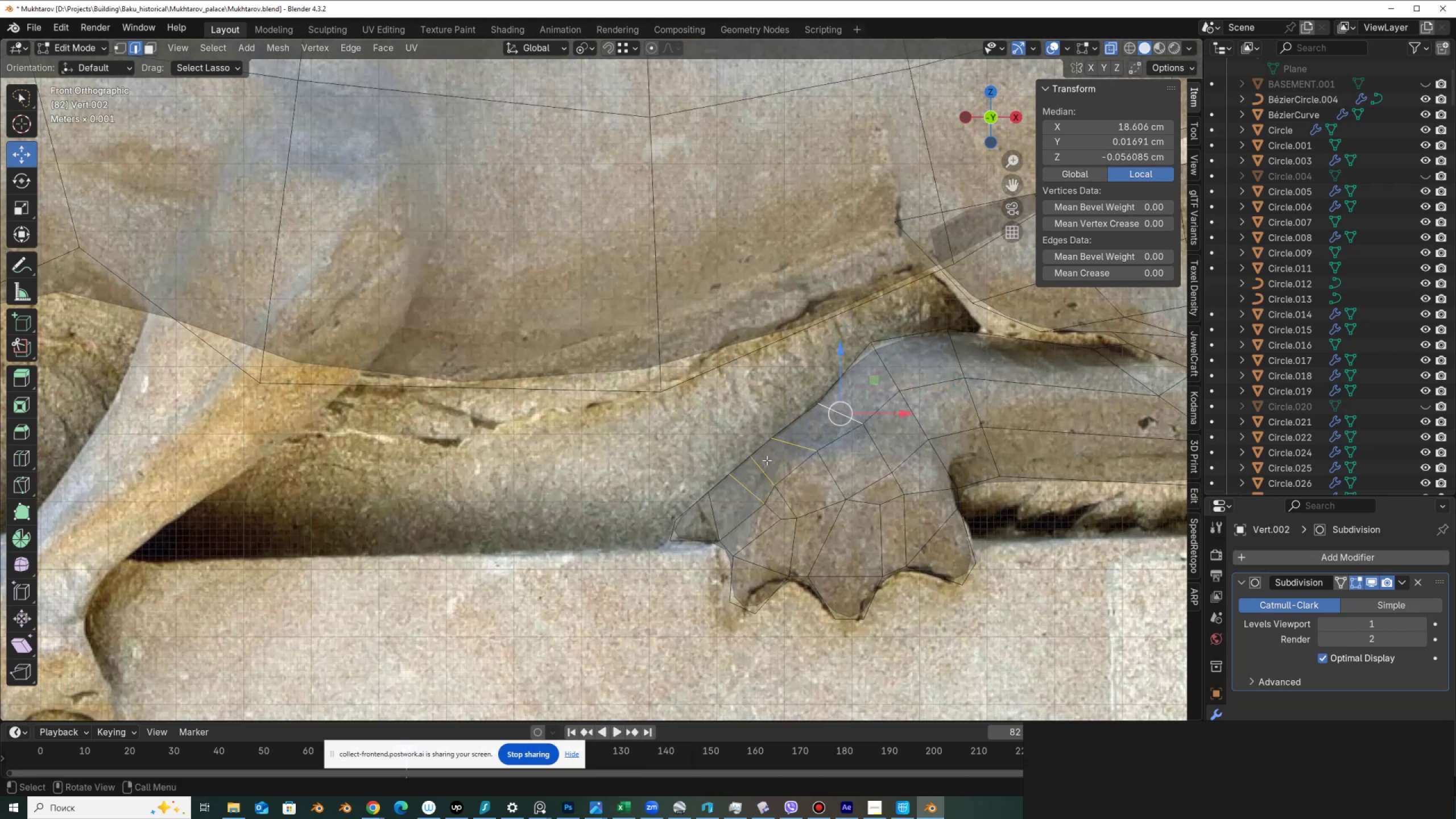 
key(1)
 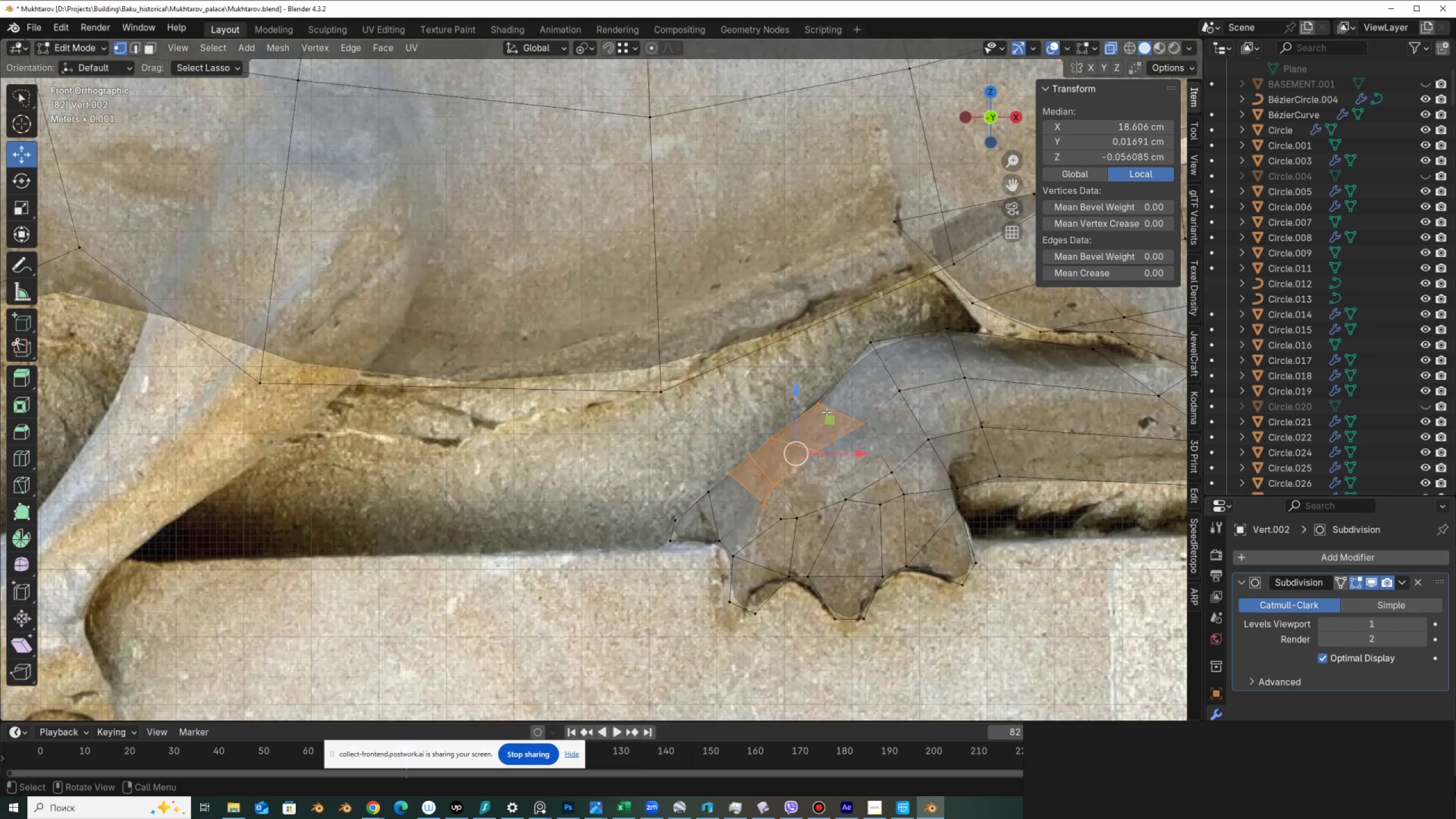 
left_click([824, 402])
 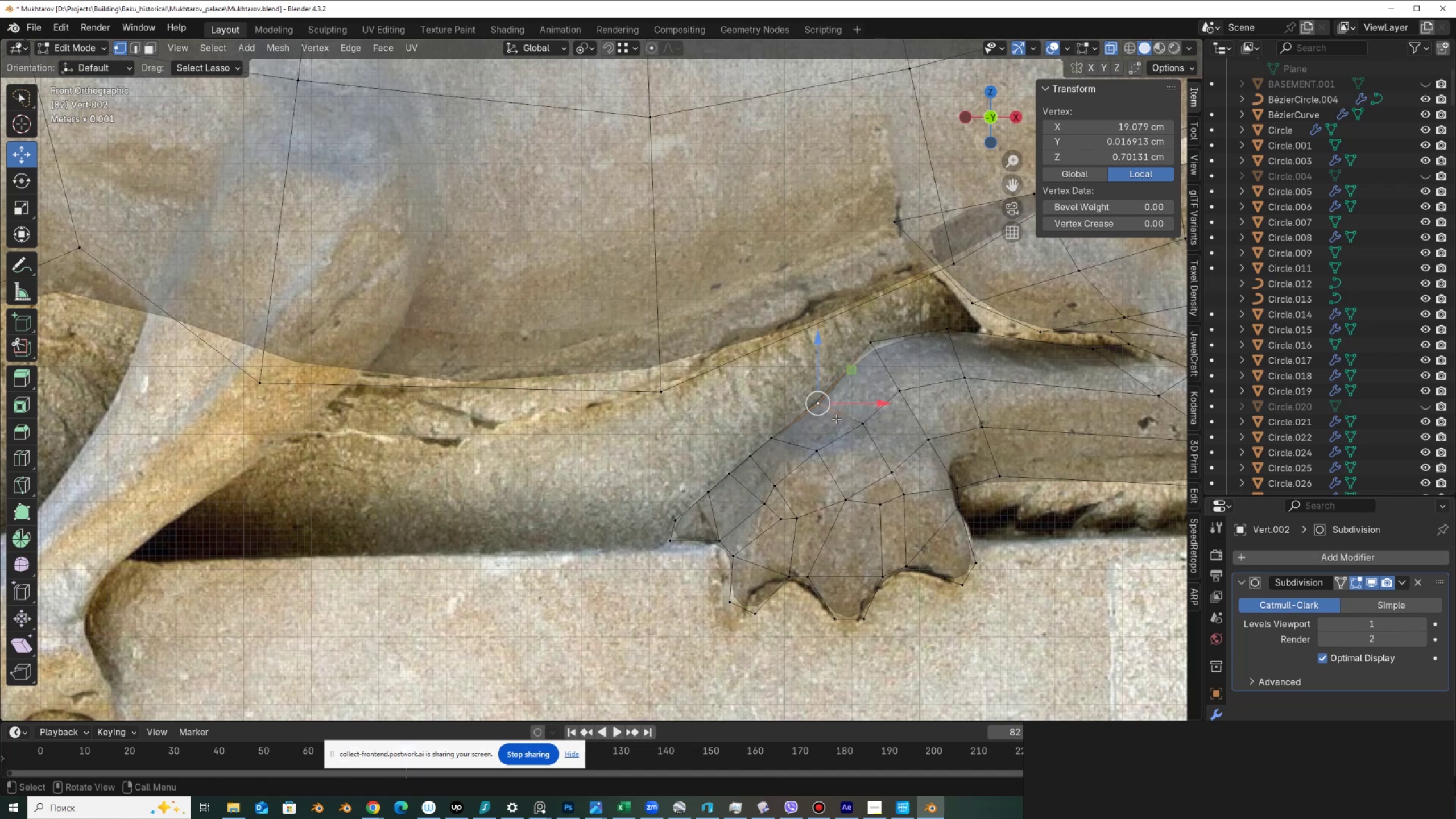 
key(G)
 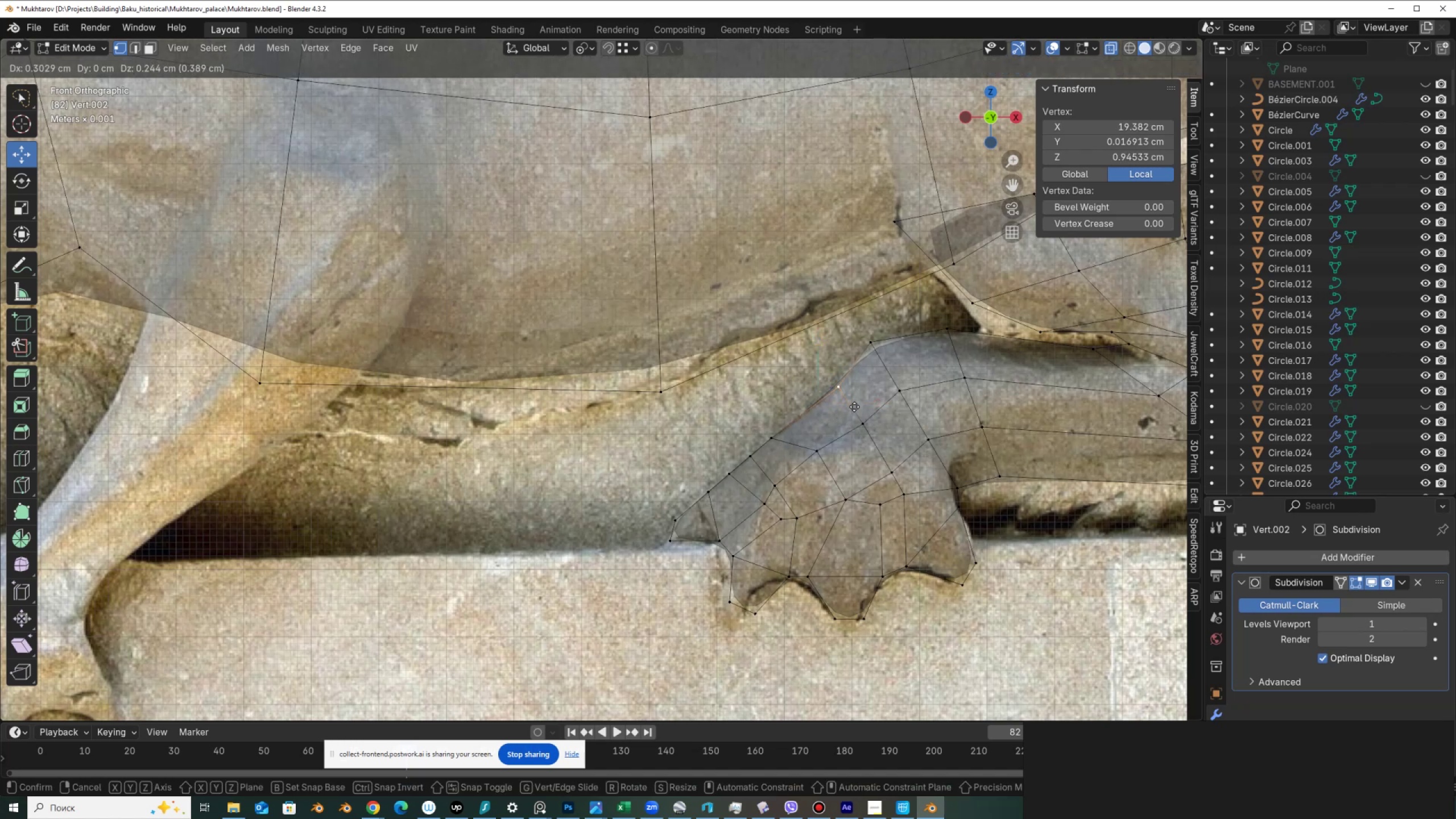 
left_click([854, 407])
 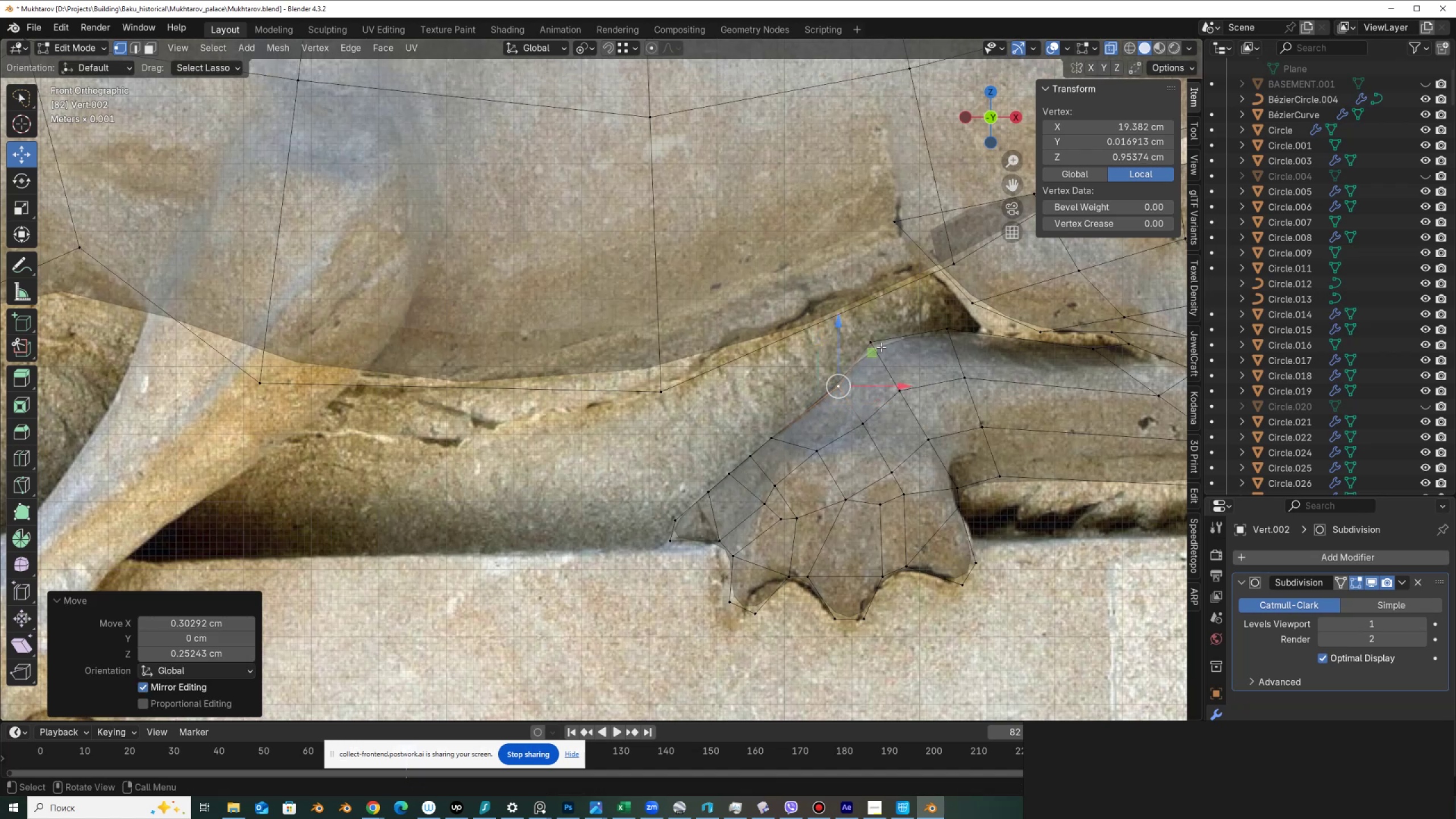 
left_click([880, 346])
 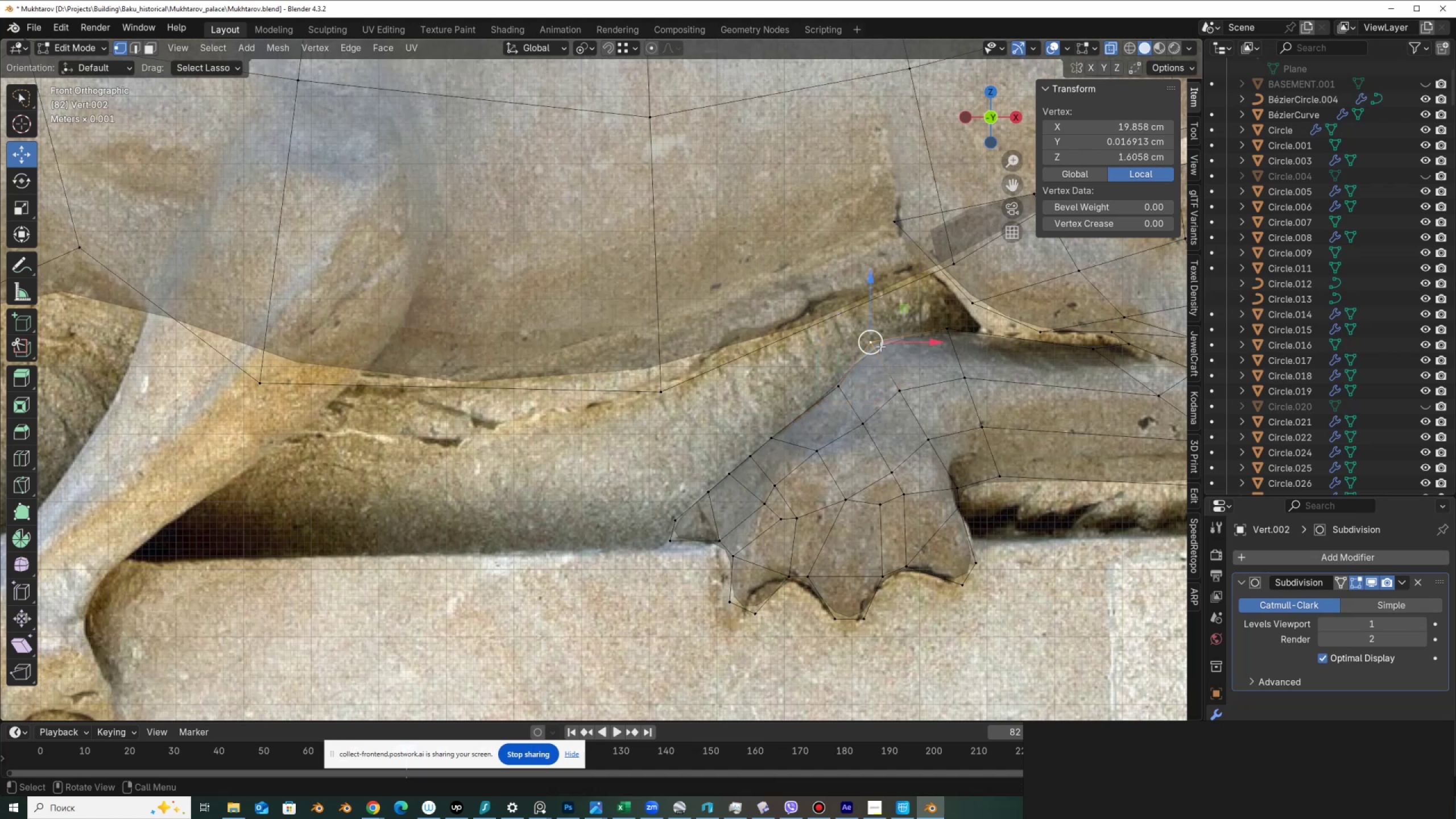 
key(G)
 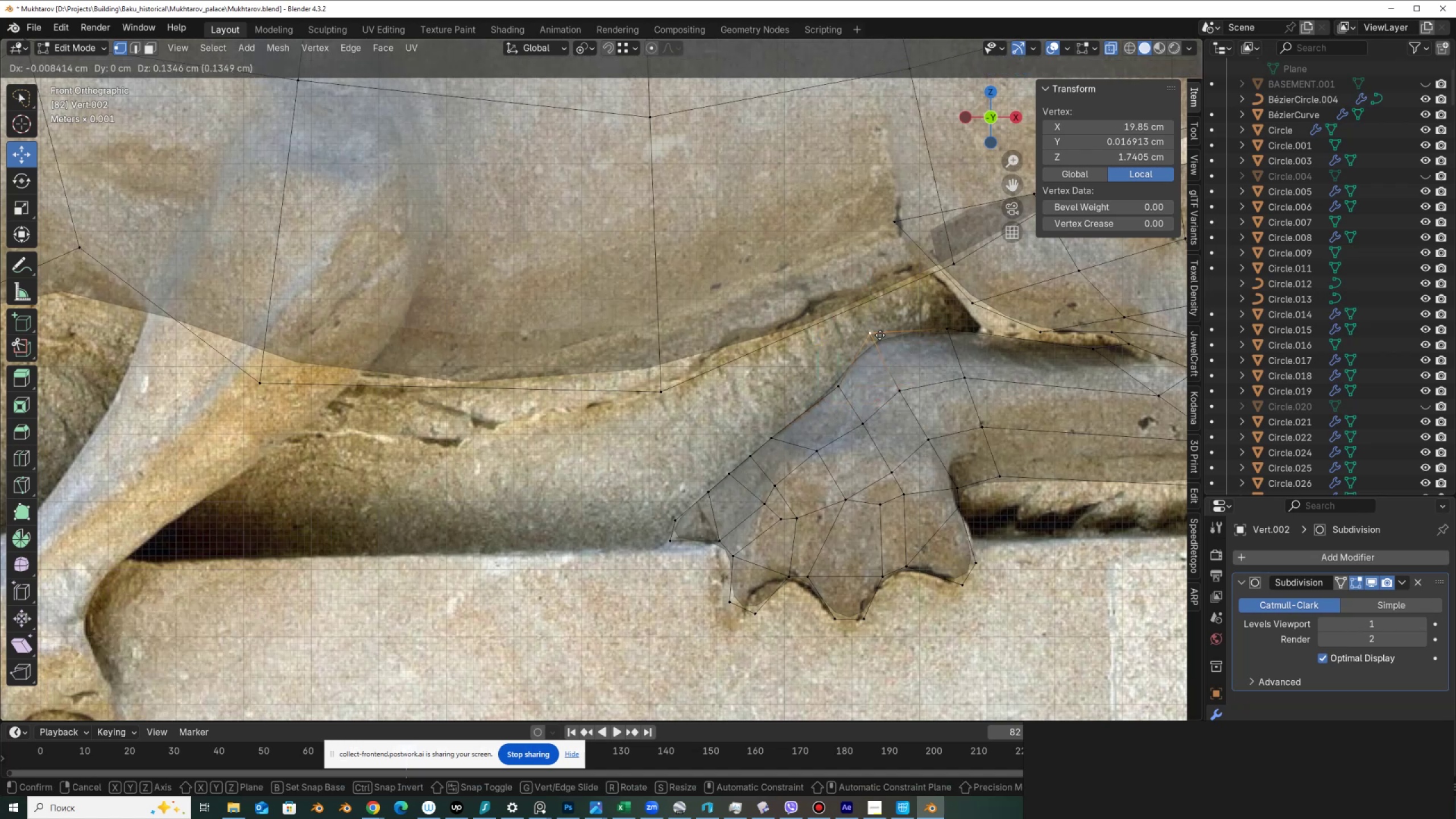 
left_click([880, 335])
 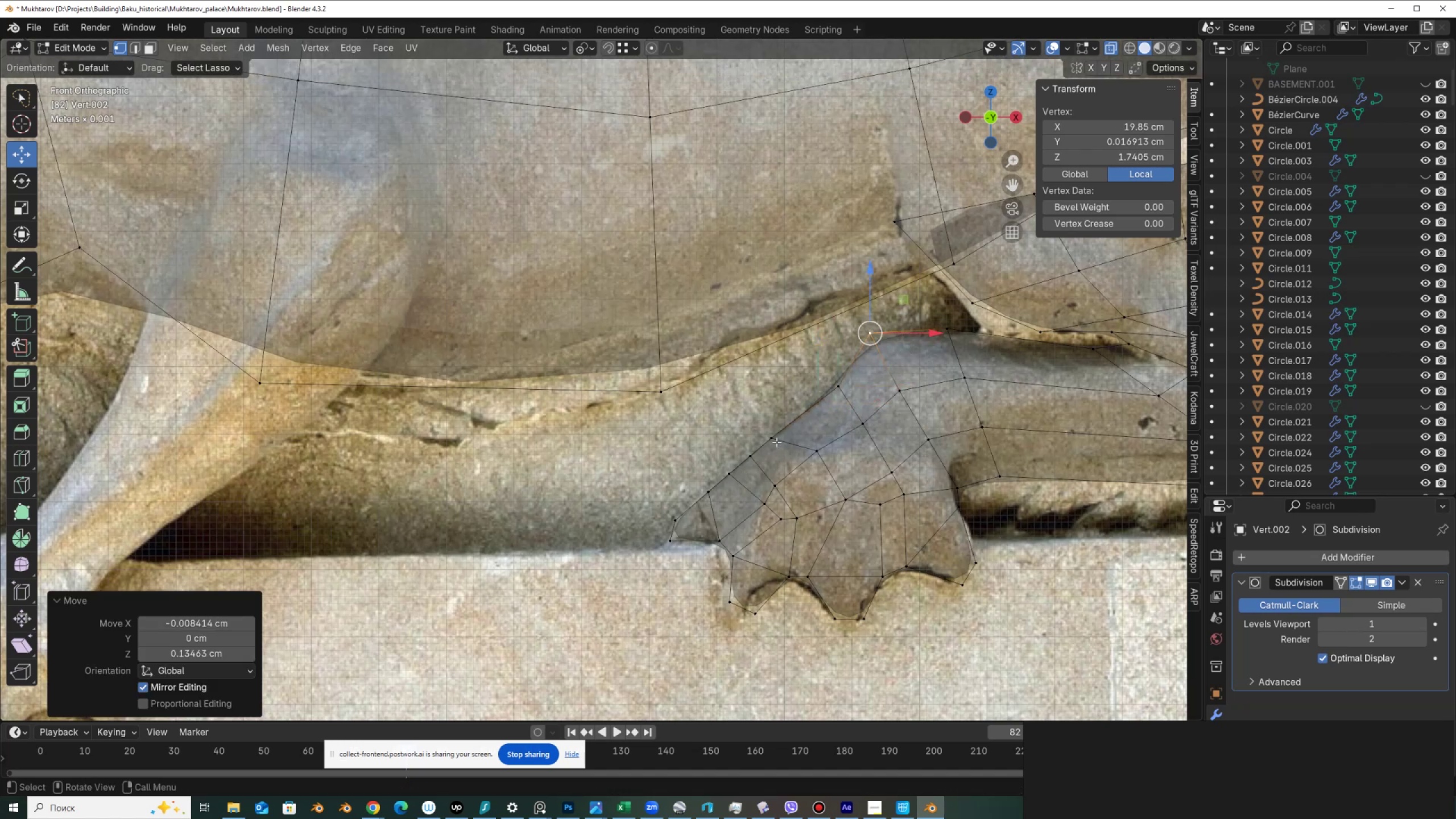 
left_click([776, 442])
 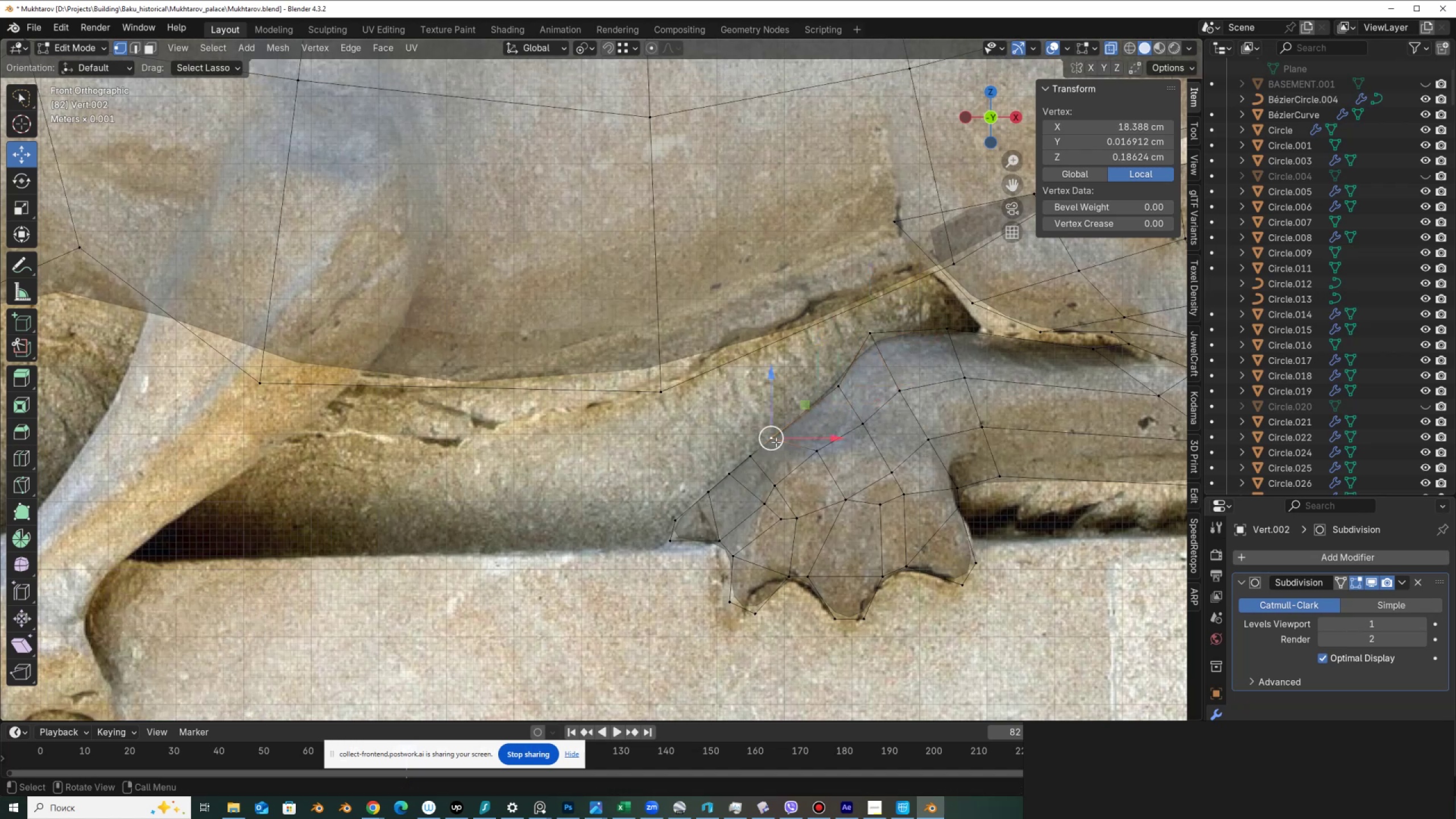 
key(G)
 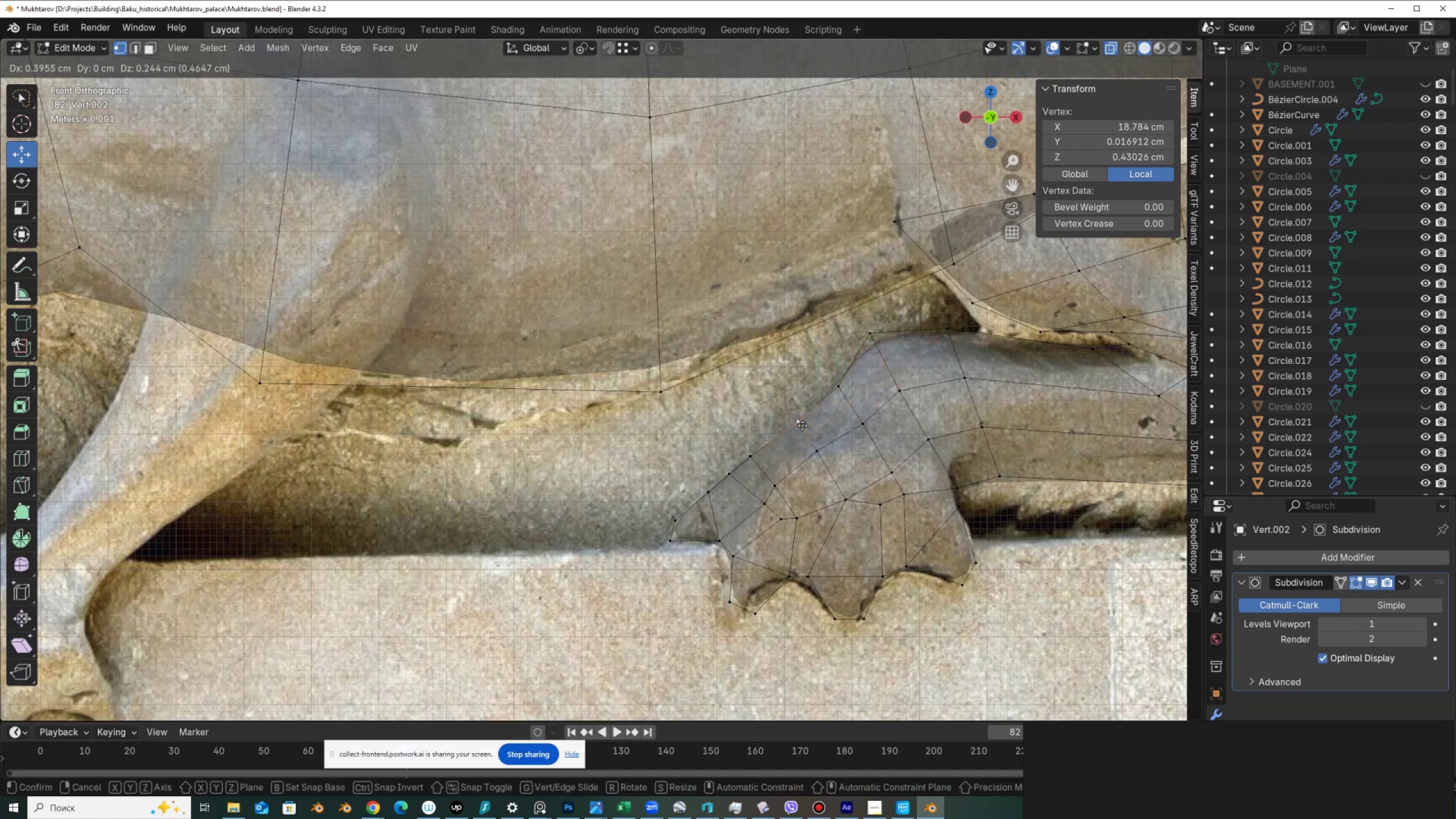 
left_click([803, 425])
 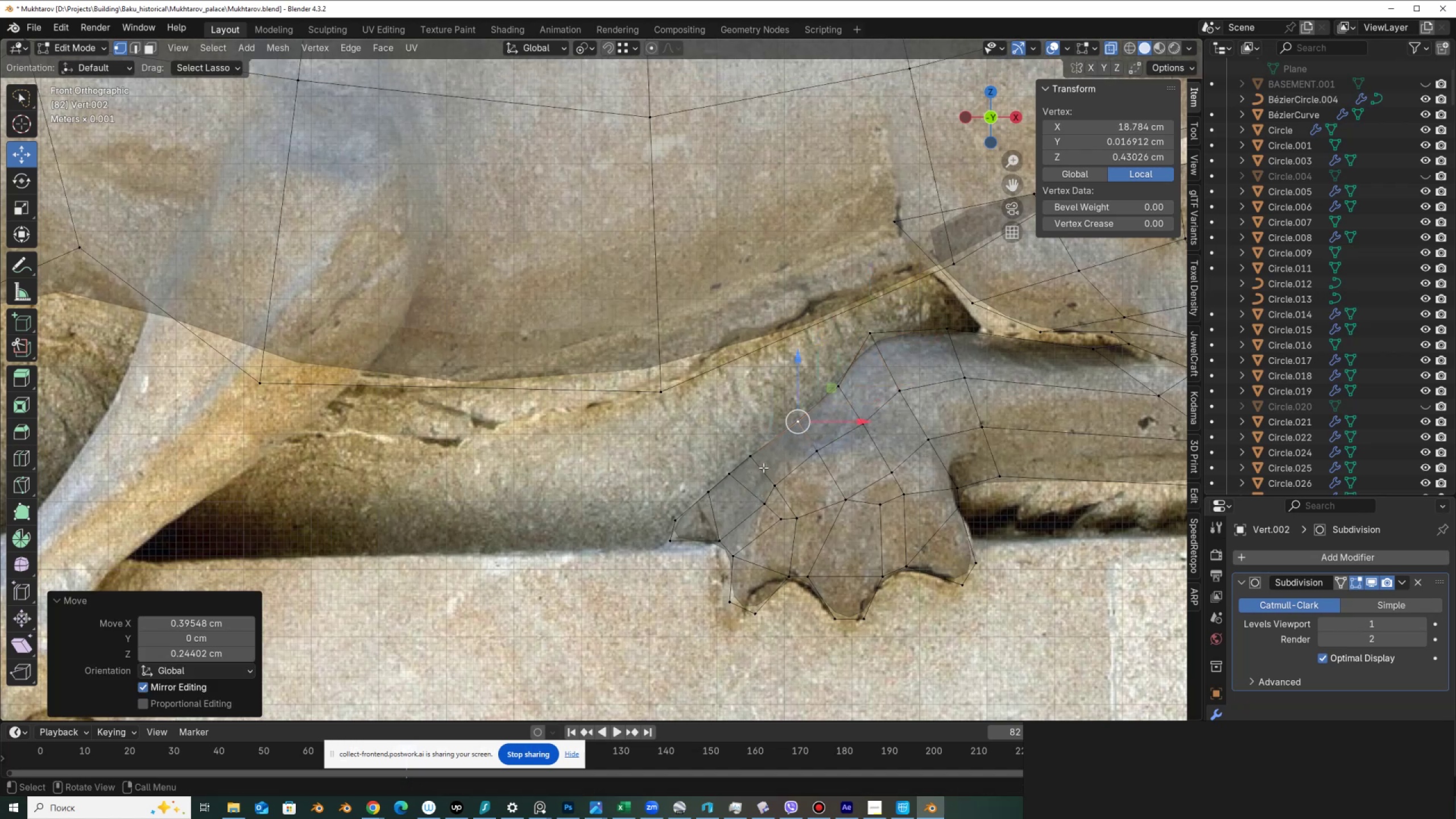 
left_click([760, 458])
 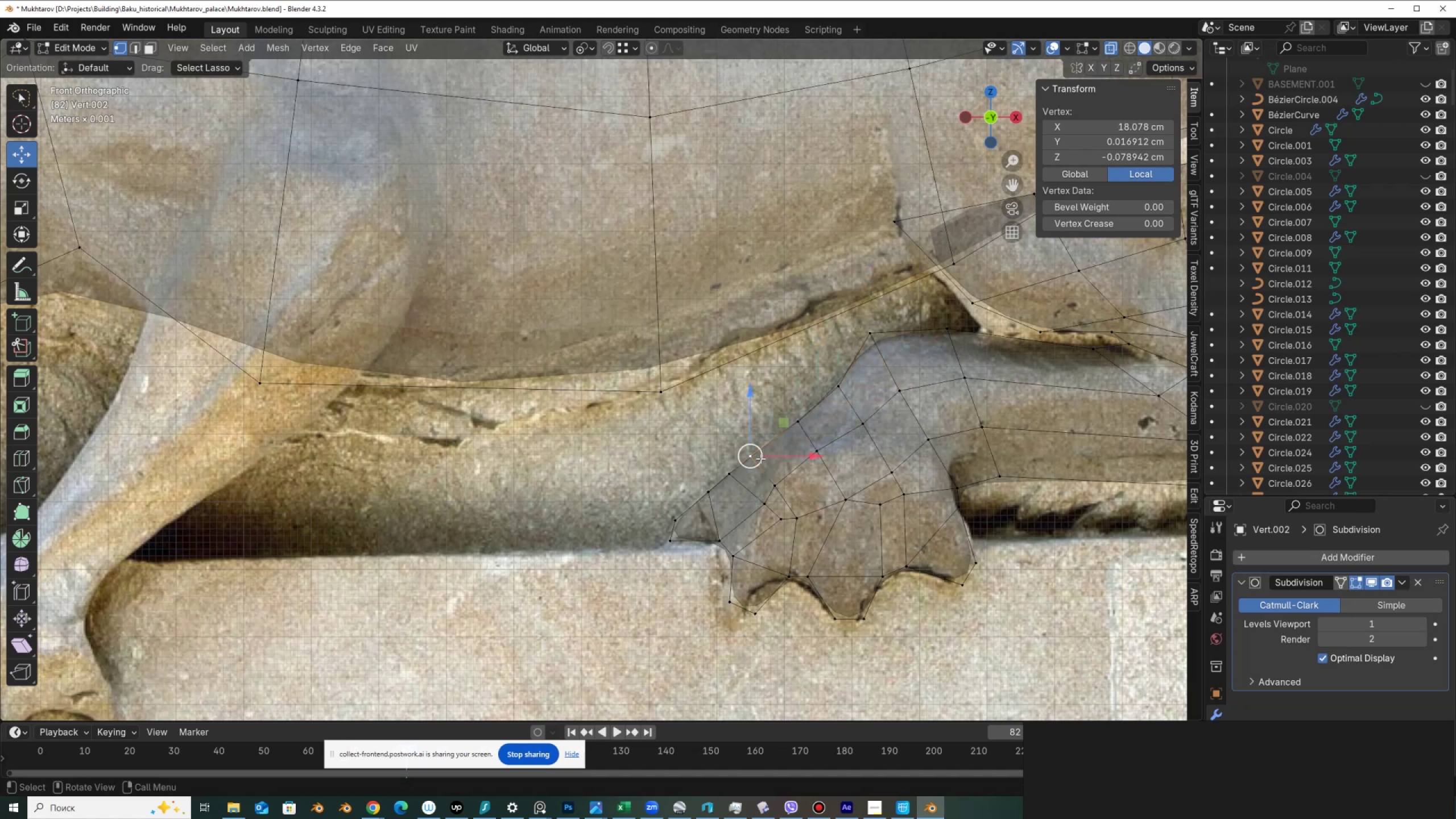 
key(G)
 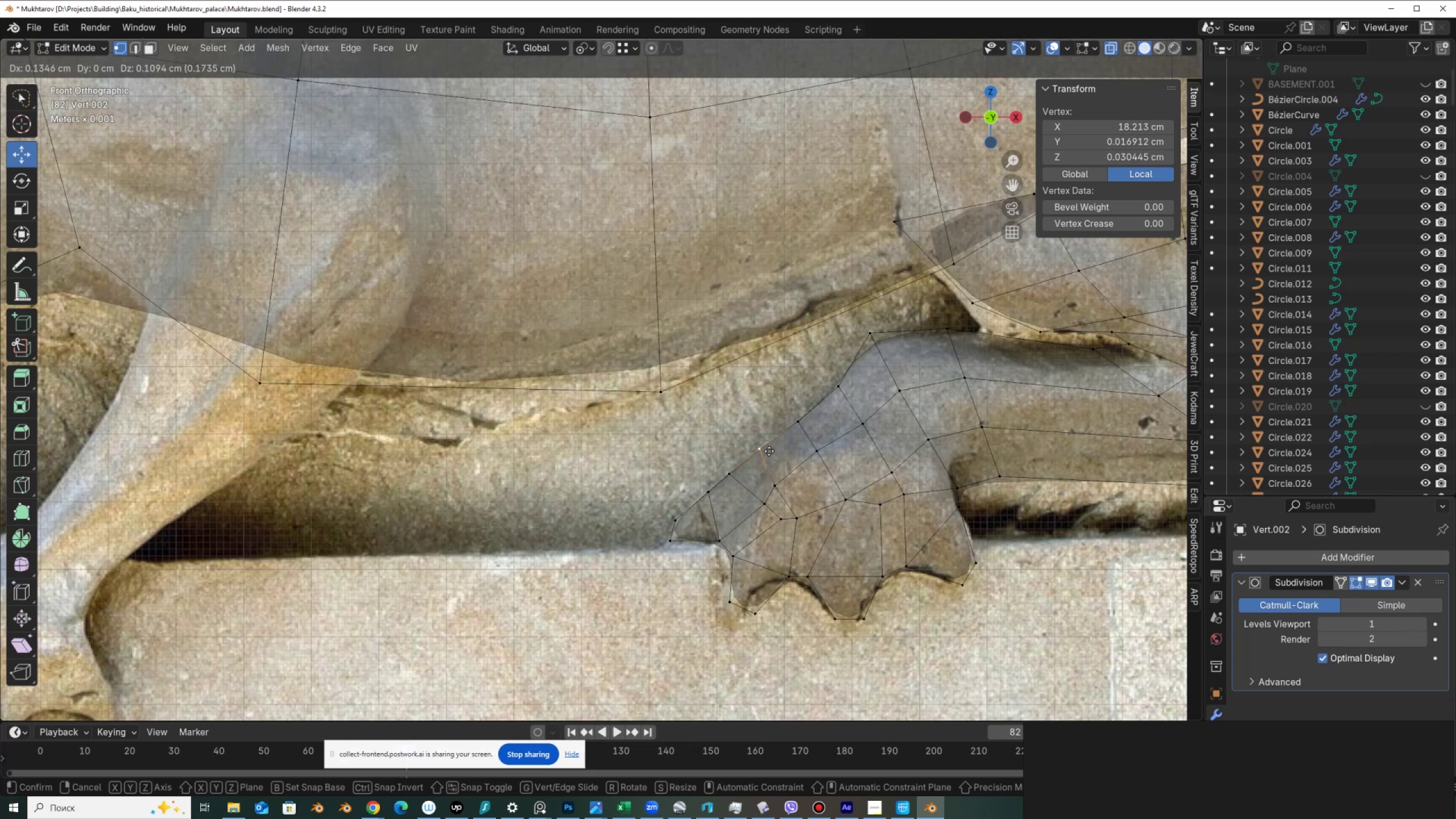 
left_click([769, 451])
 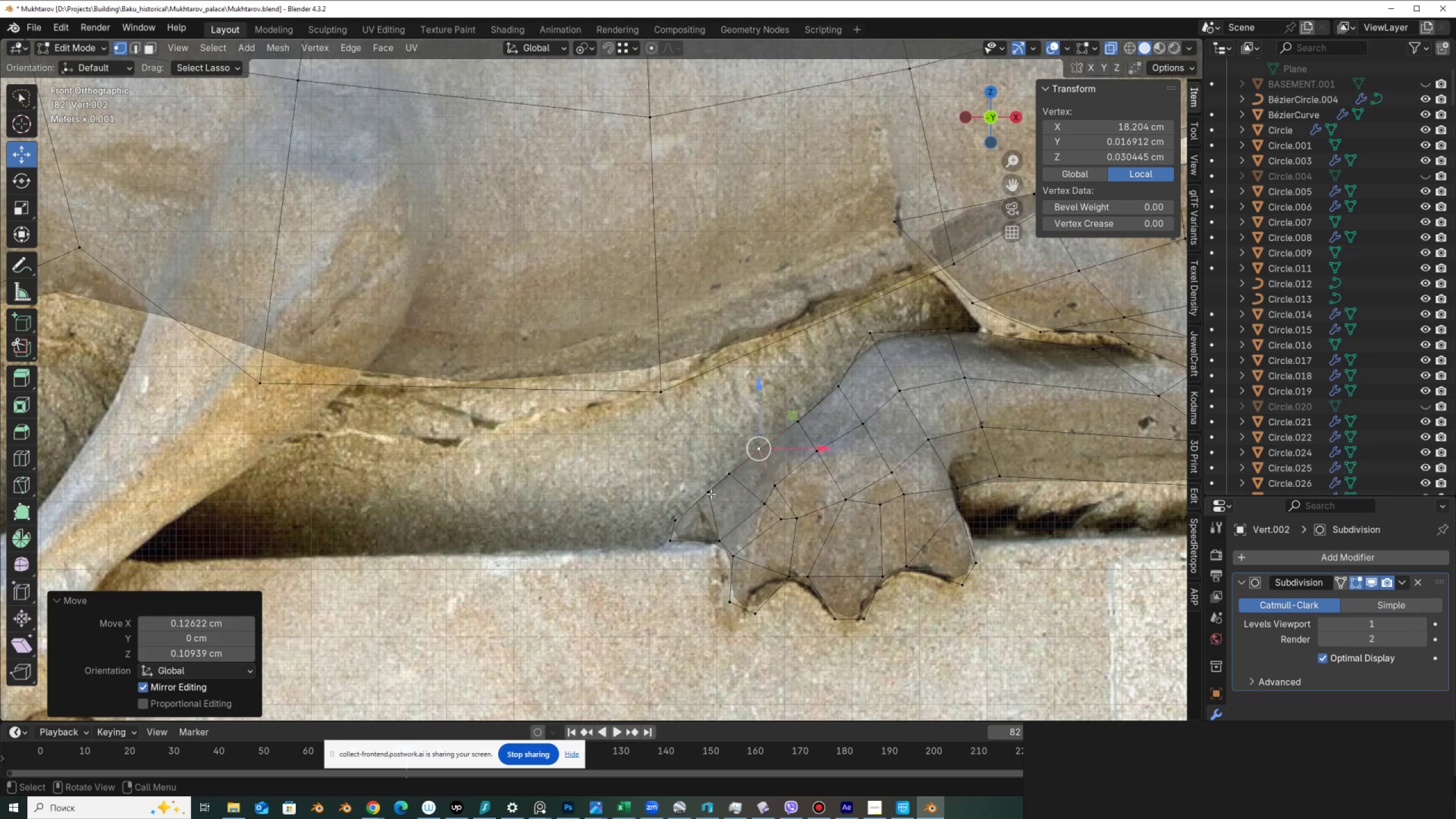 
left_click([711, 494])
 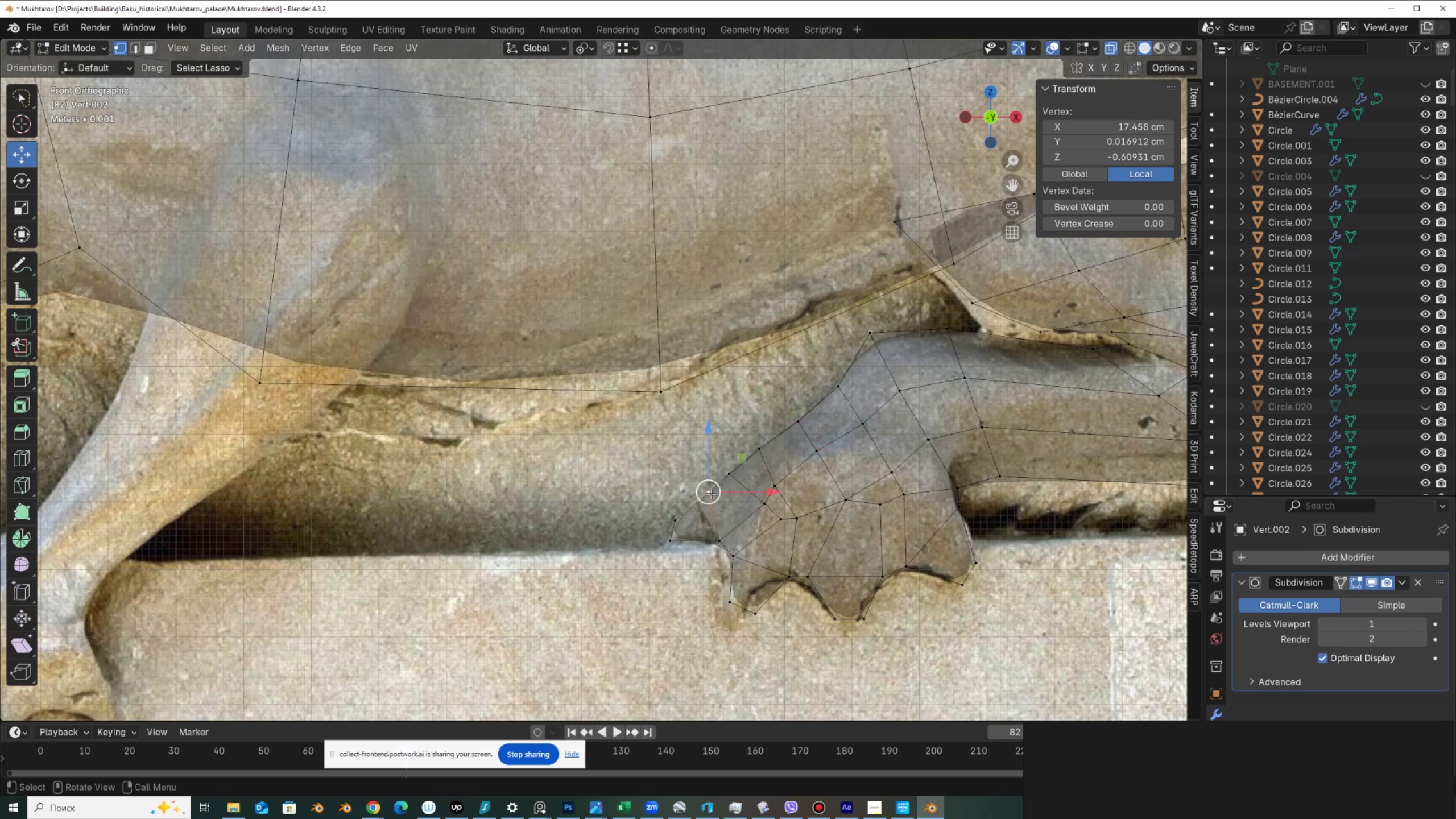 
key(G)
 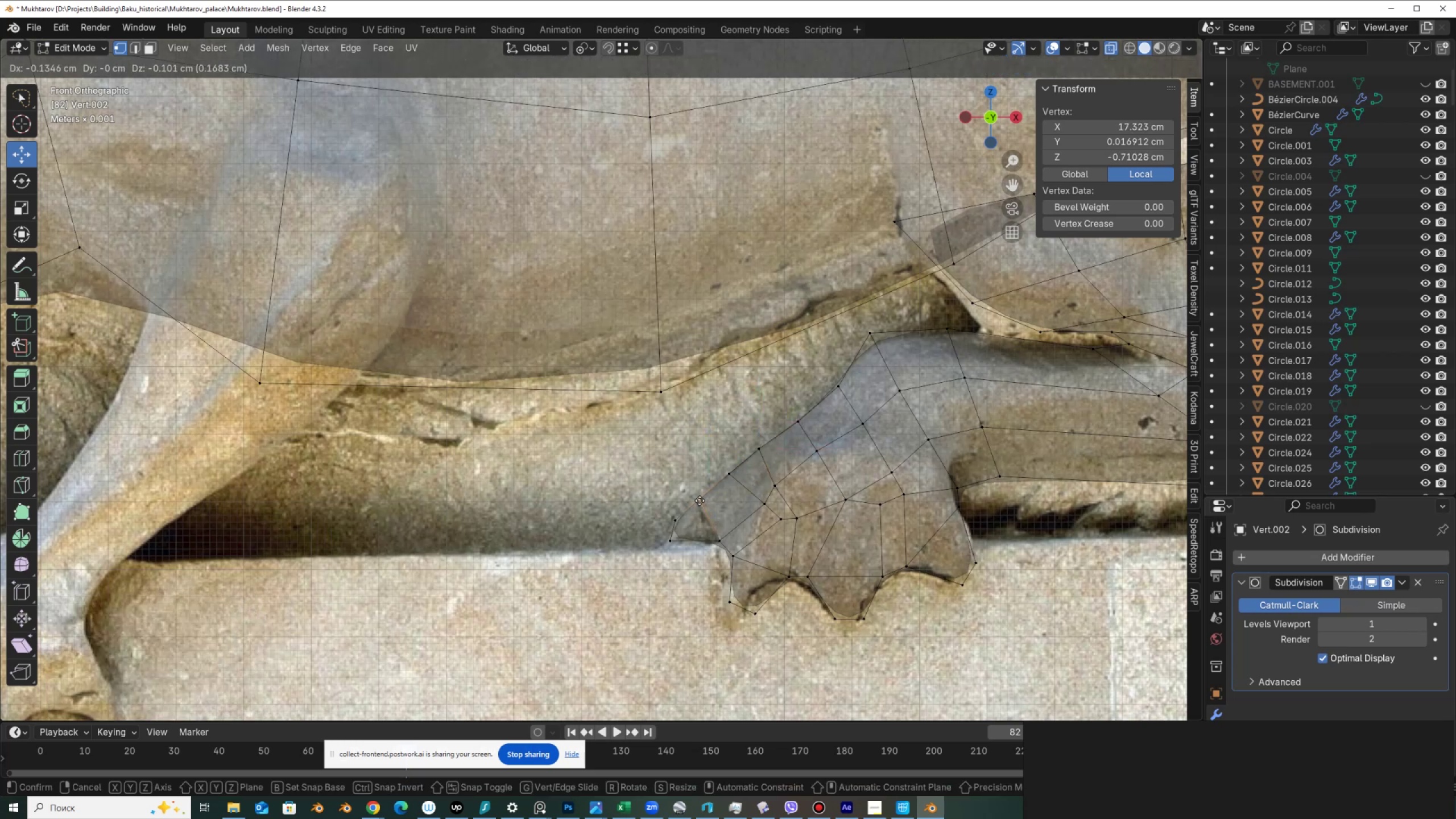 
left_click([700, 500])
 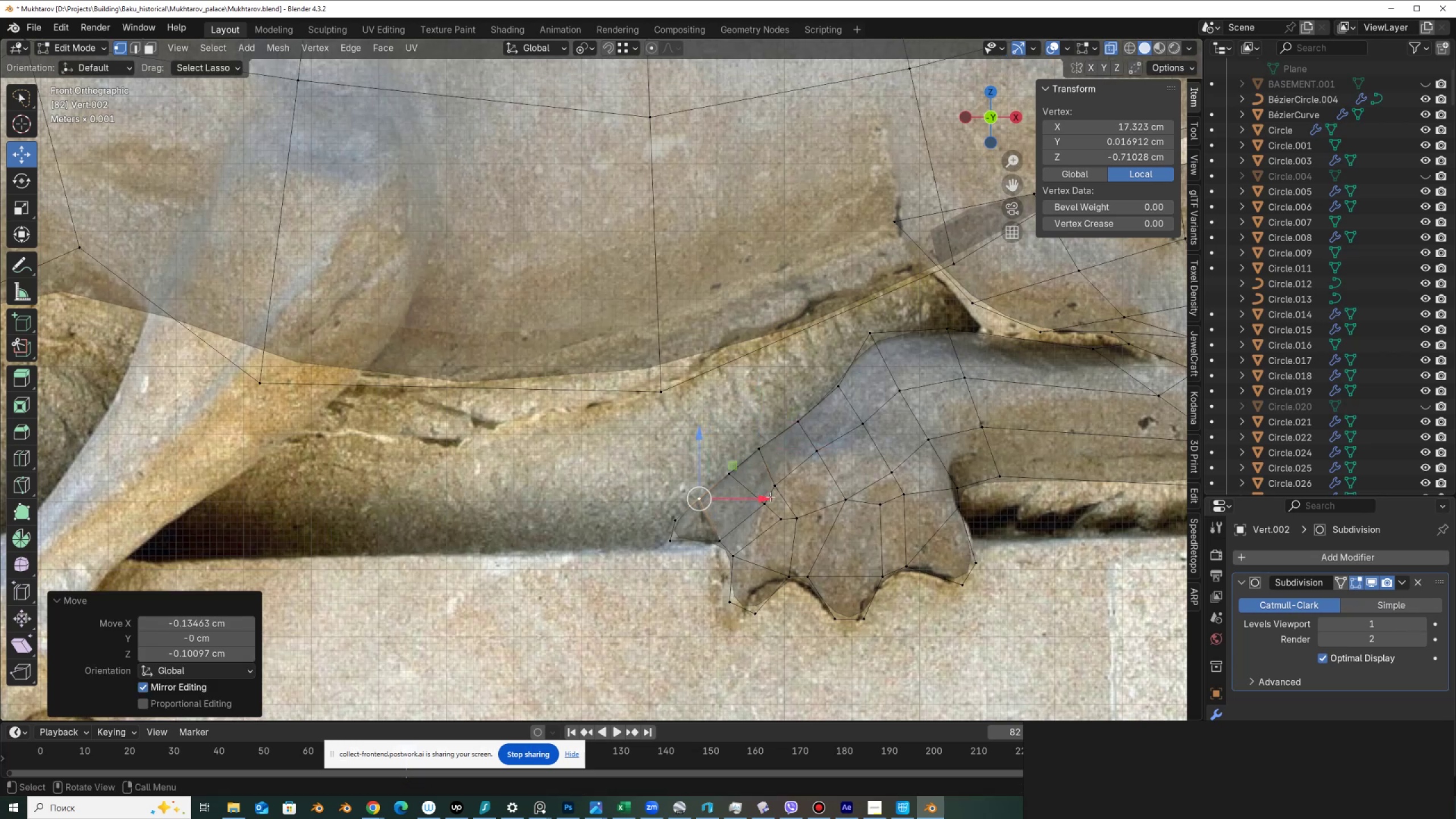 
left_click([778, 484])
 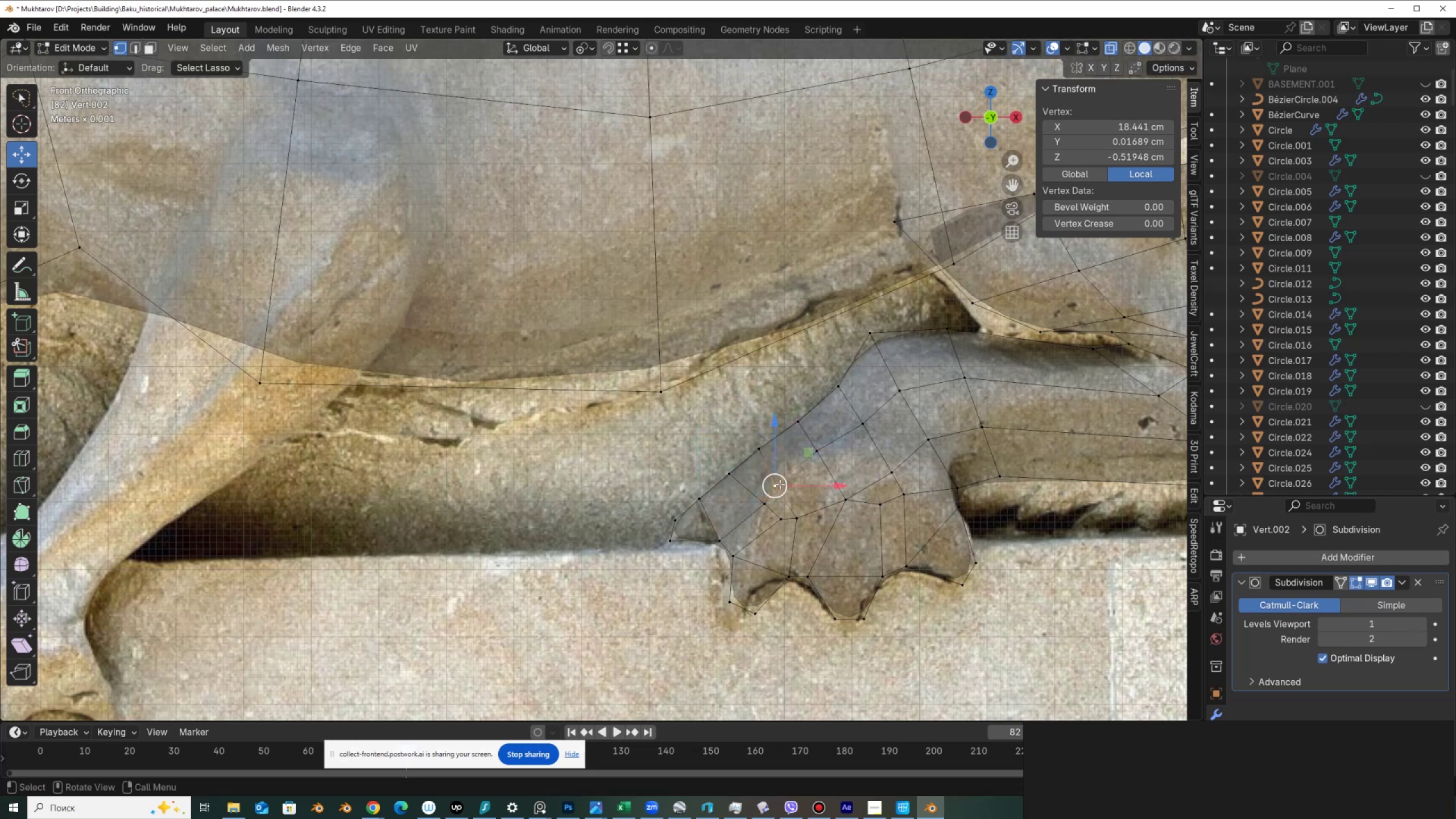 
key(G)
 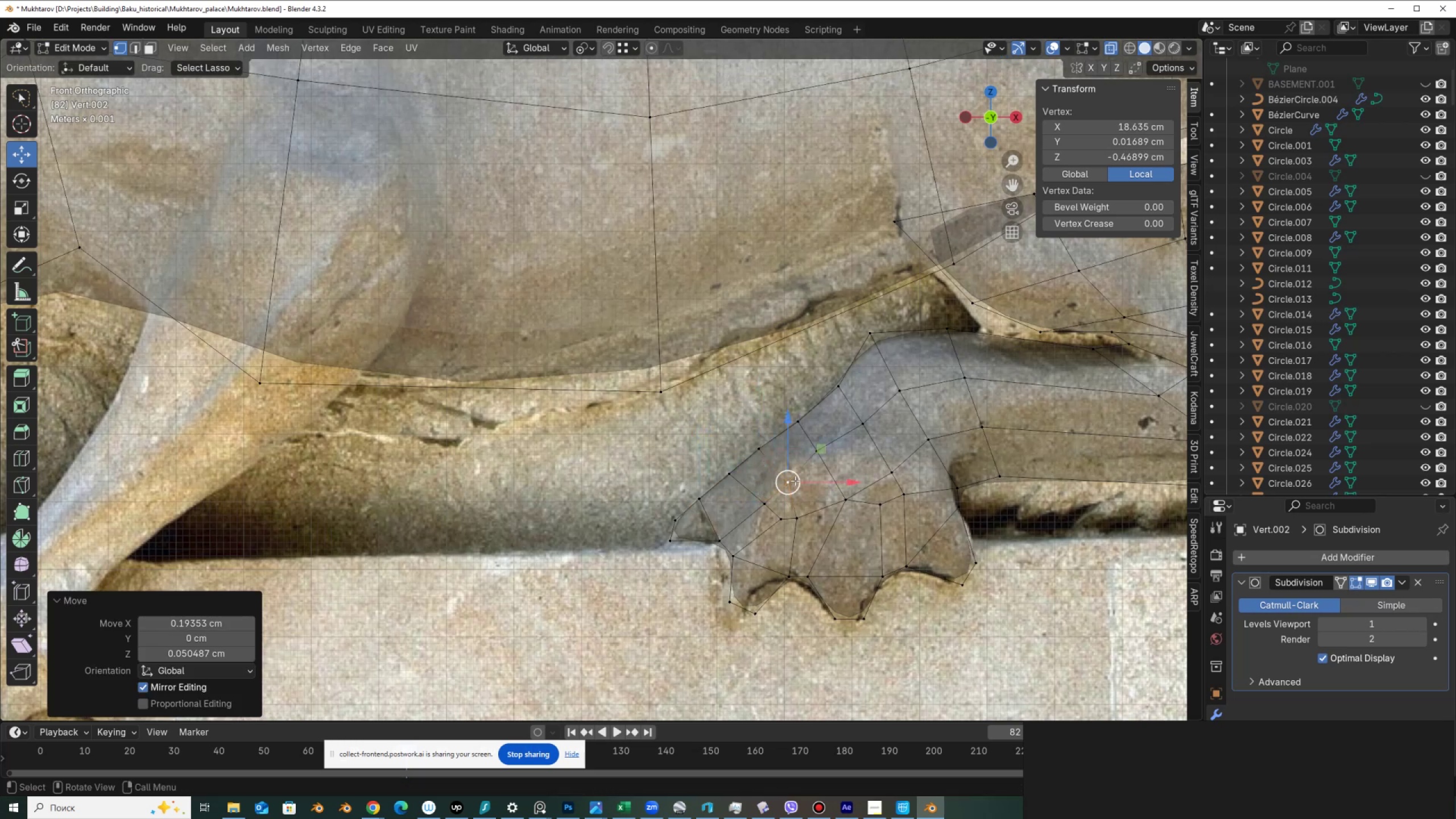 
double_click([822, 453])
 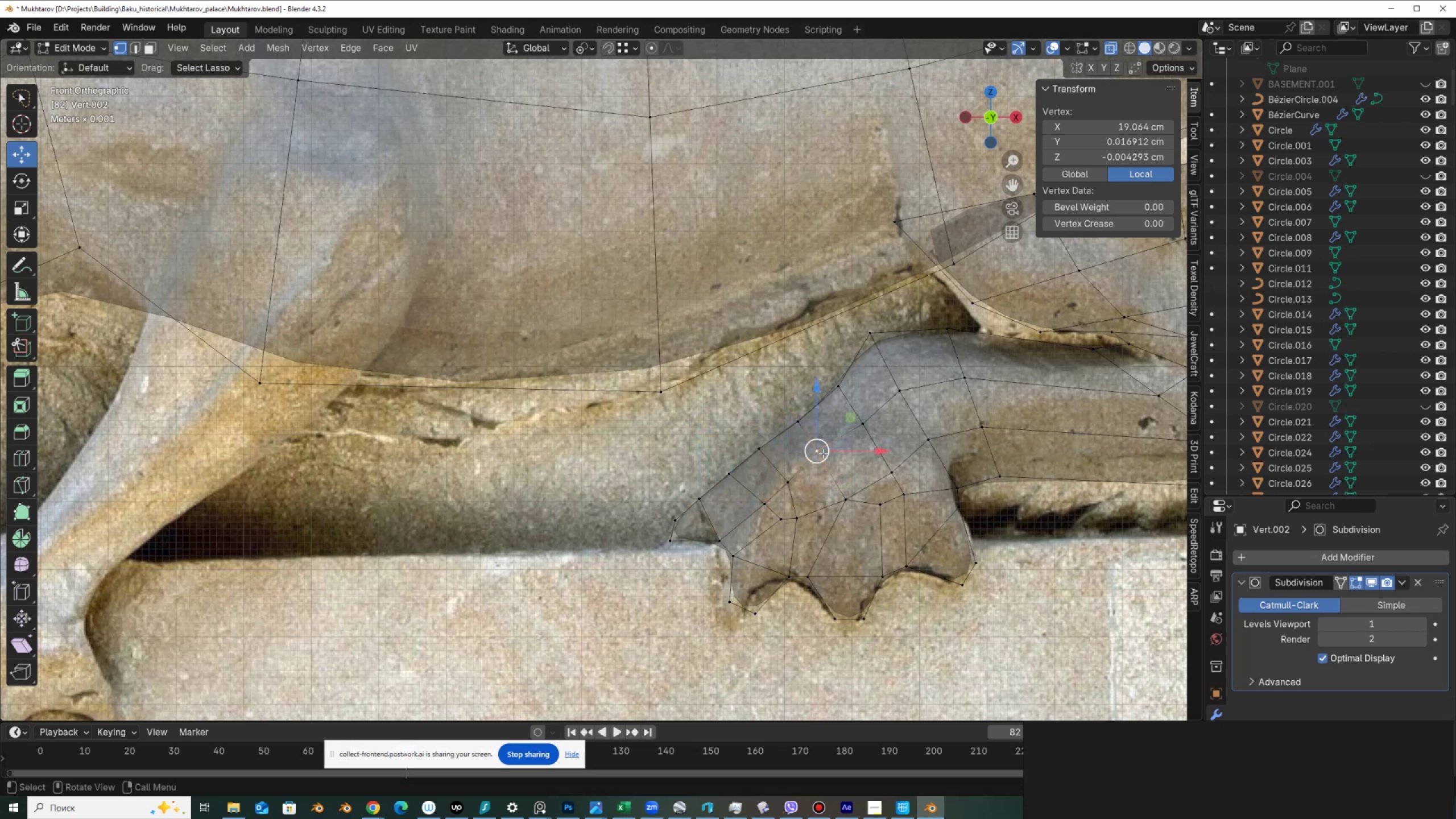 
key(G)
 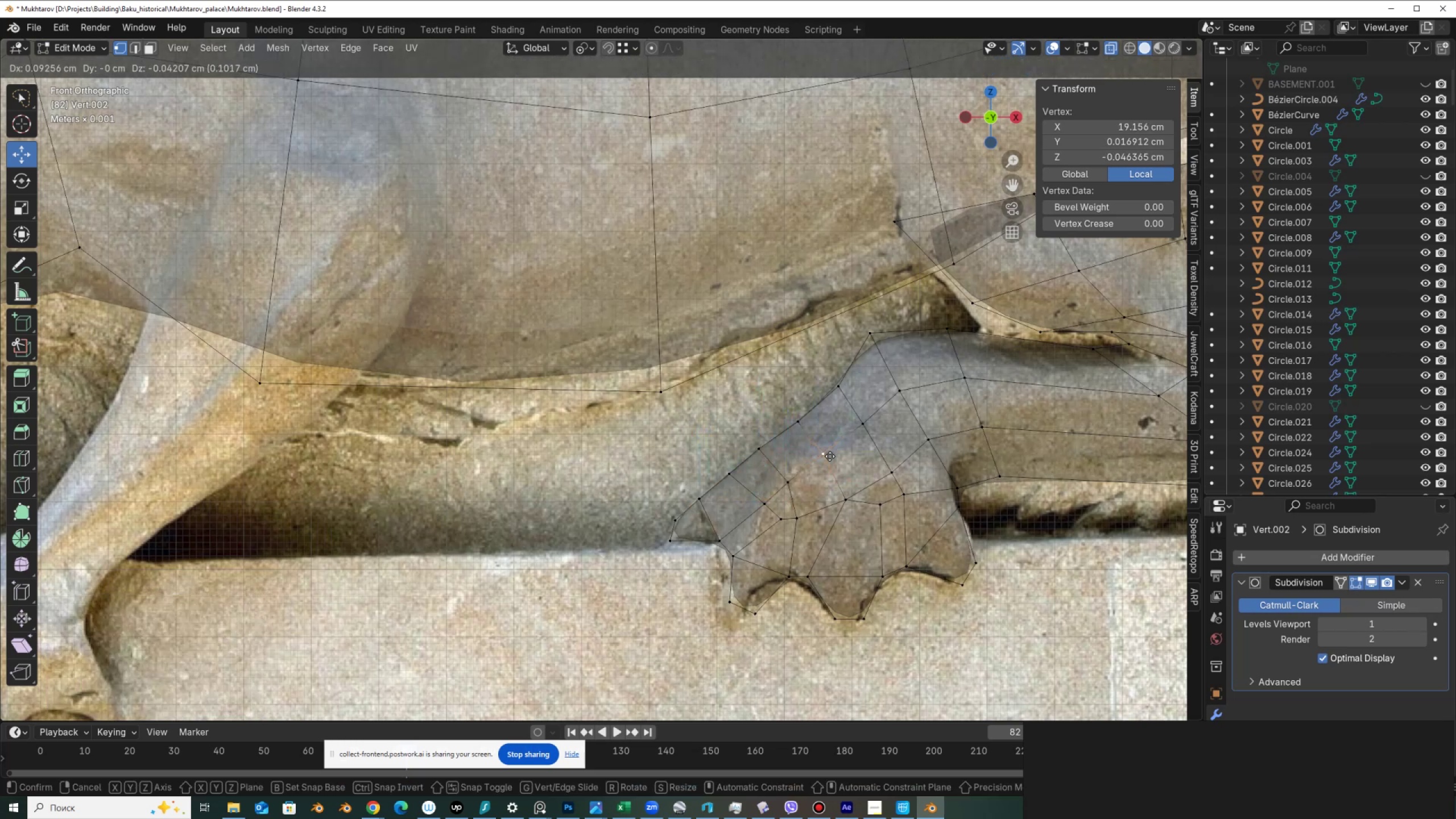 
left_click([832, 457])
 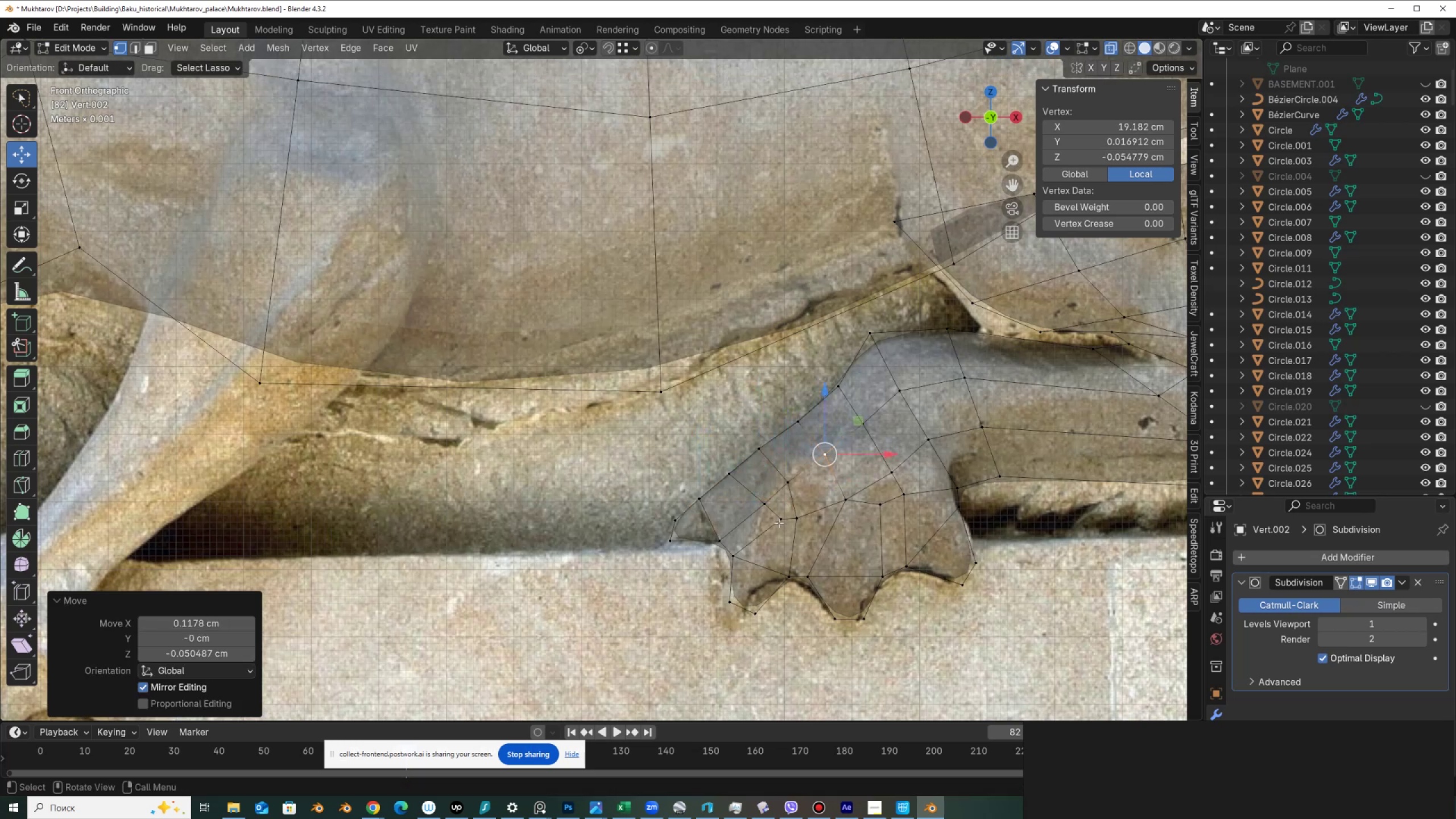 
left_click([780, 520])
 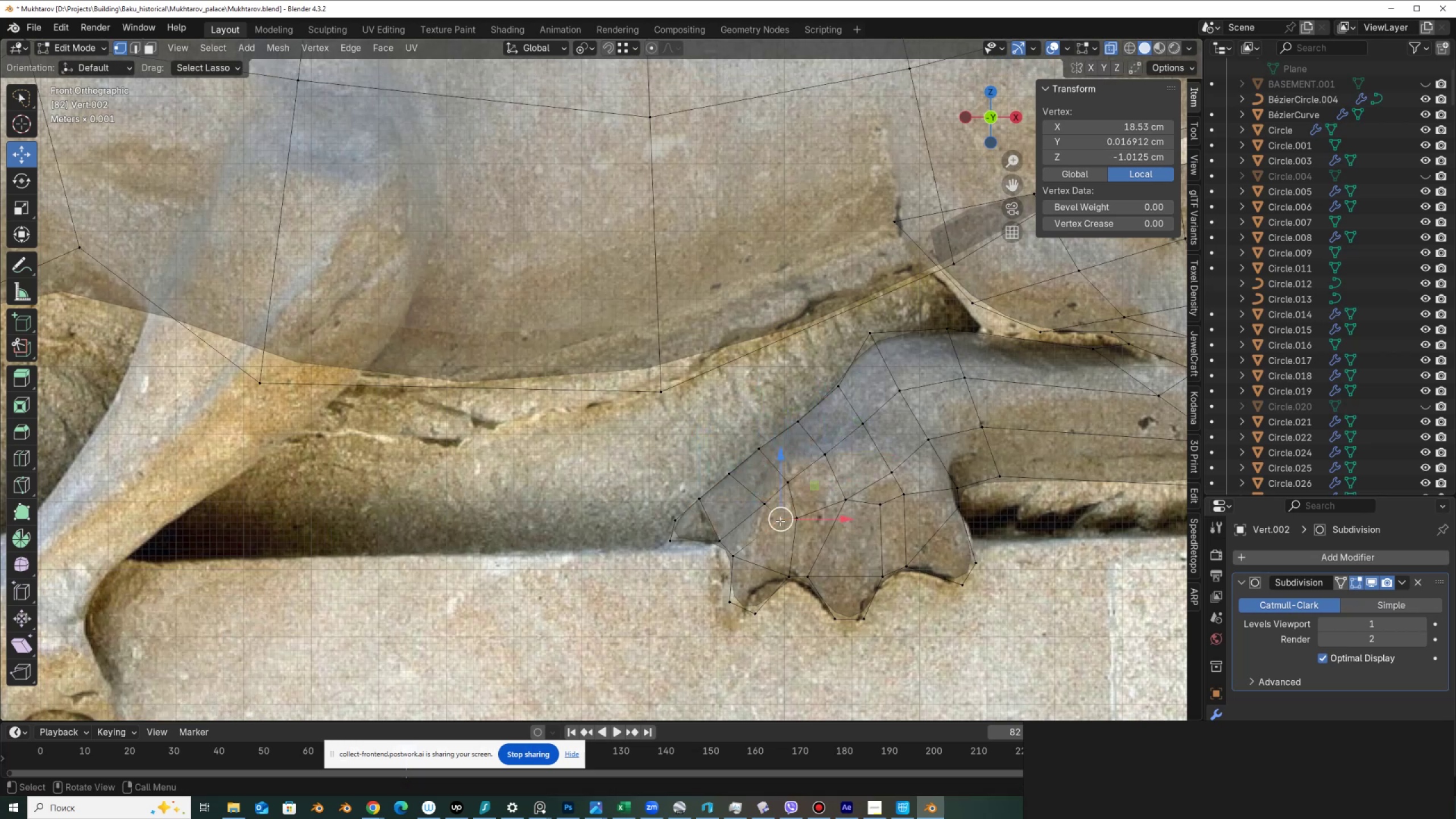 
key(G)
 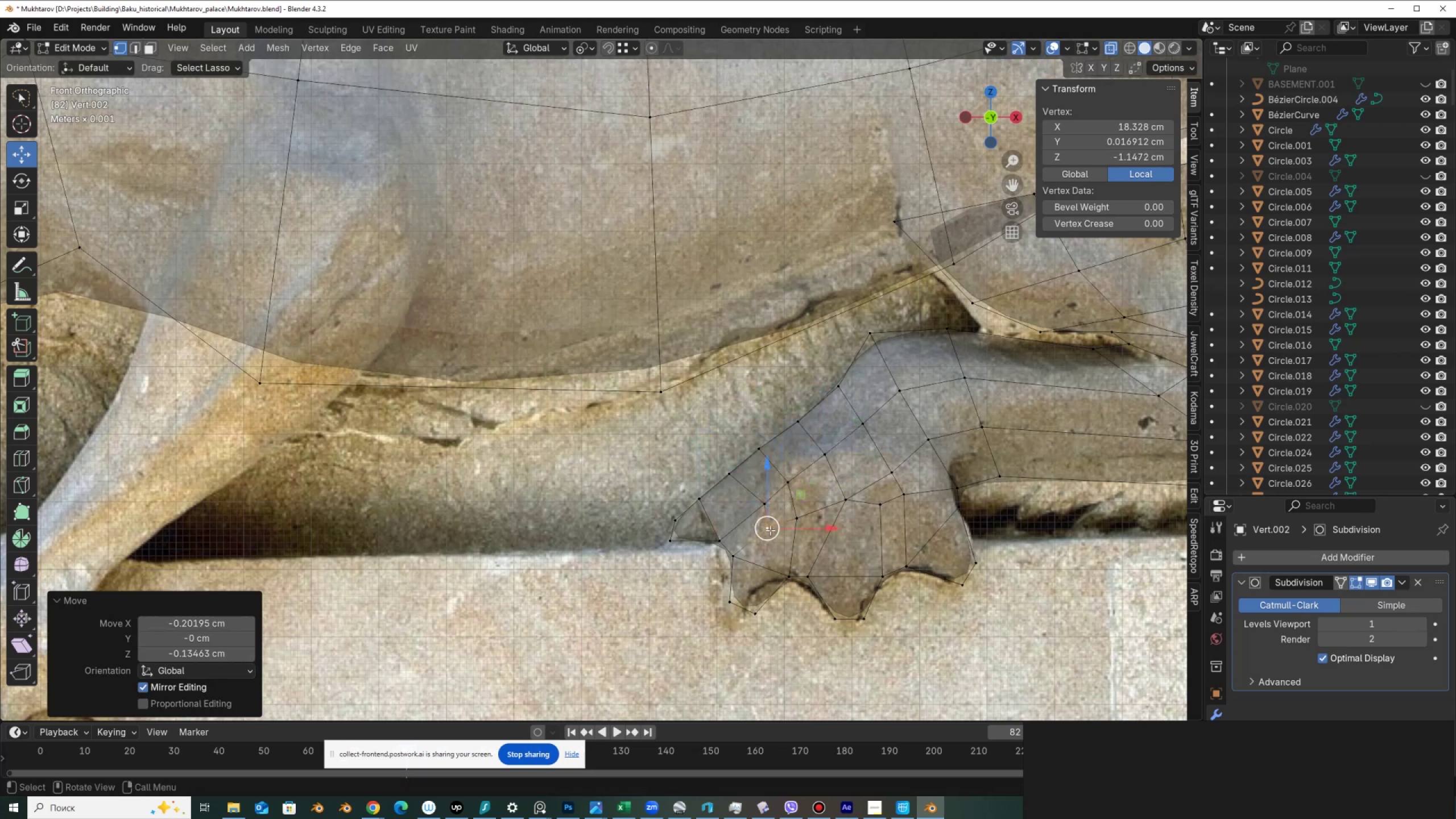 
double_click([800, 522])
 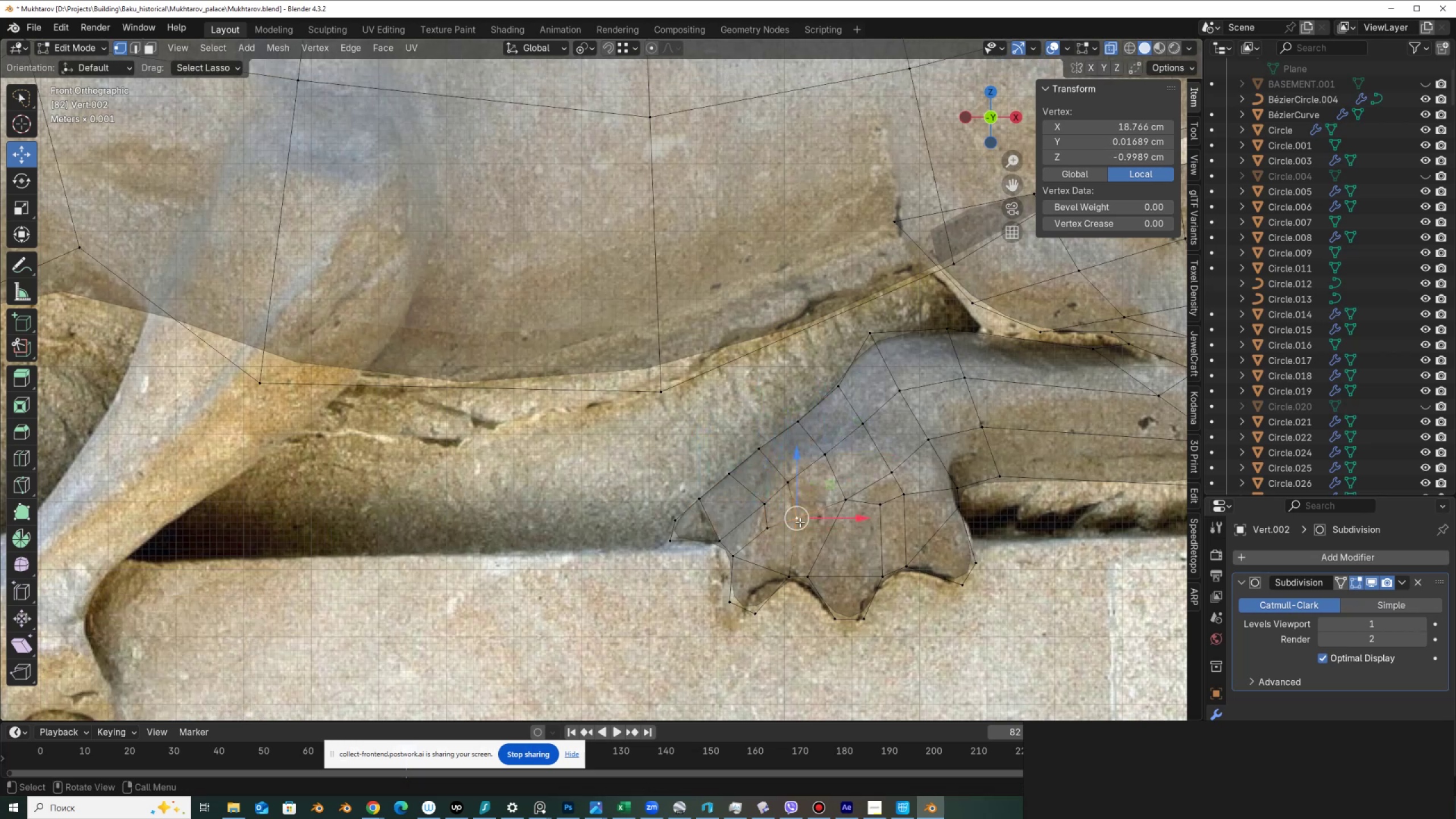 
key(G)
 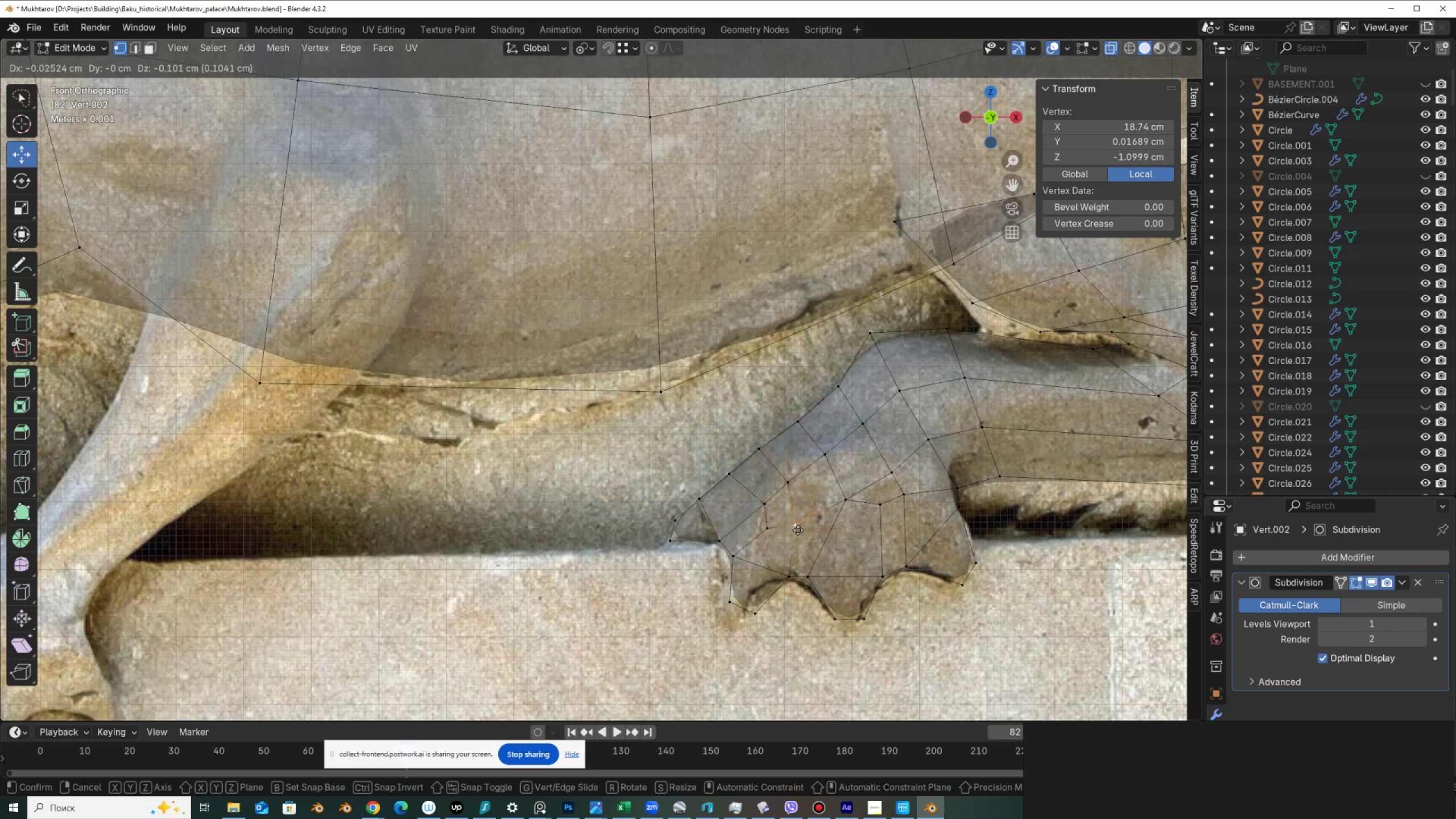 
left_click([800, 530])
 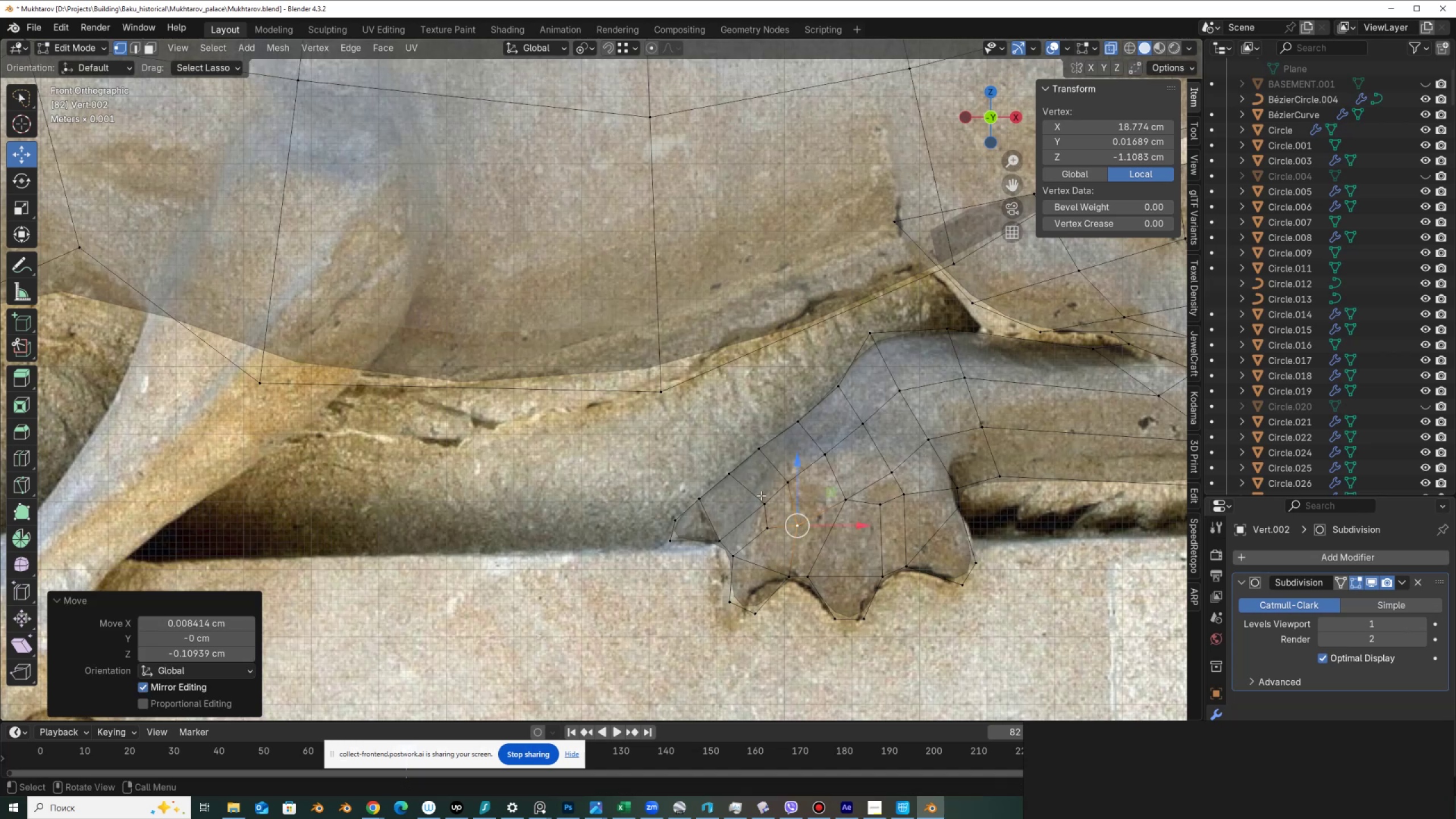 
left_click([760, 498])
 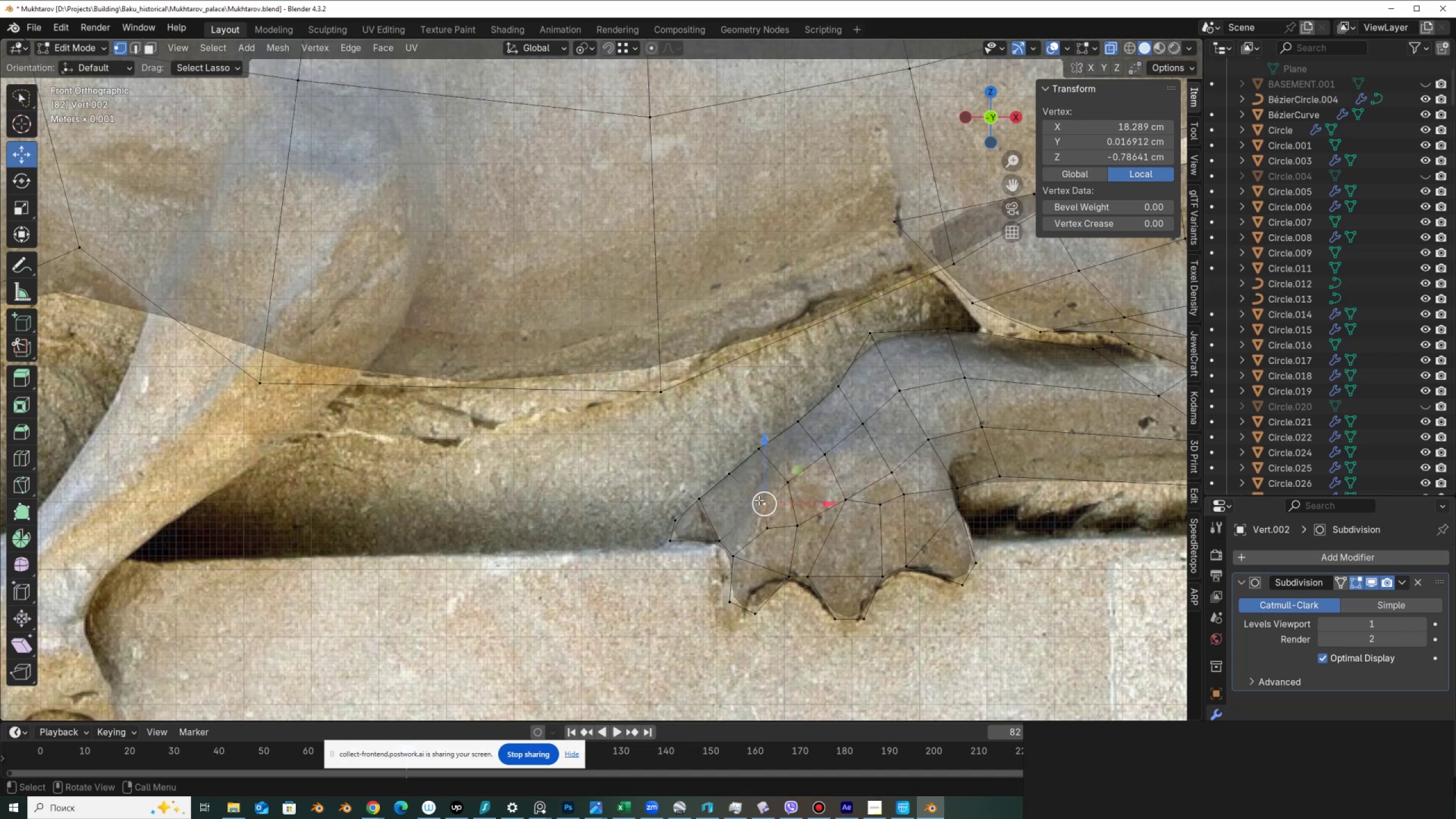 
key(G)
 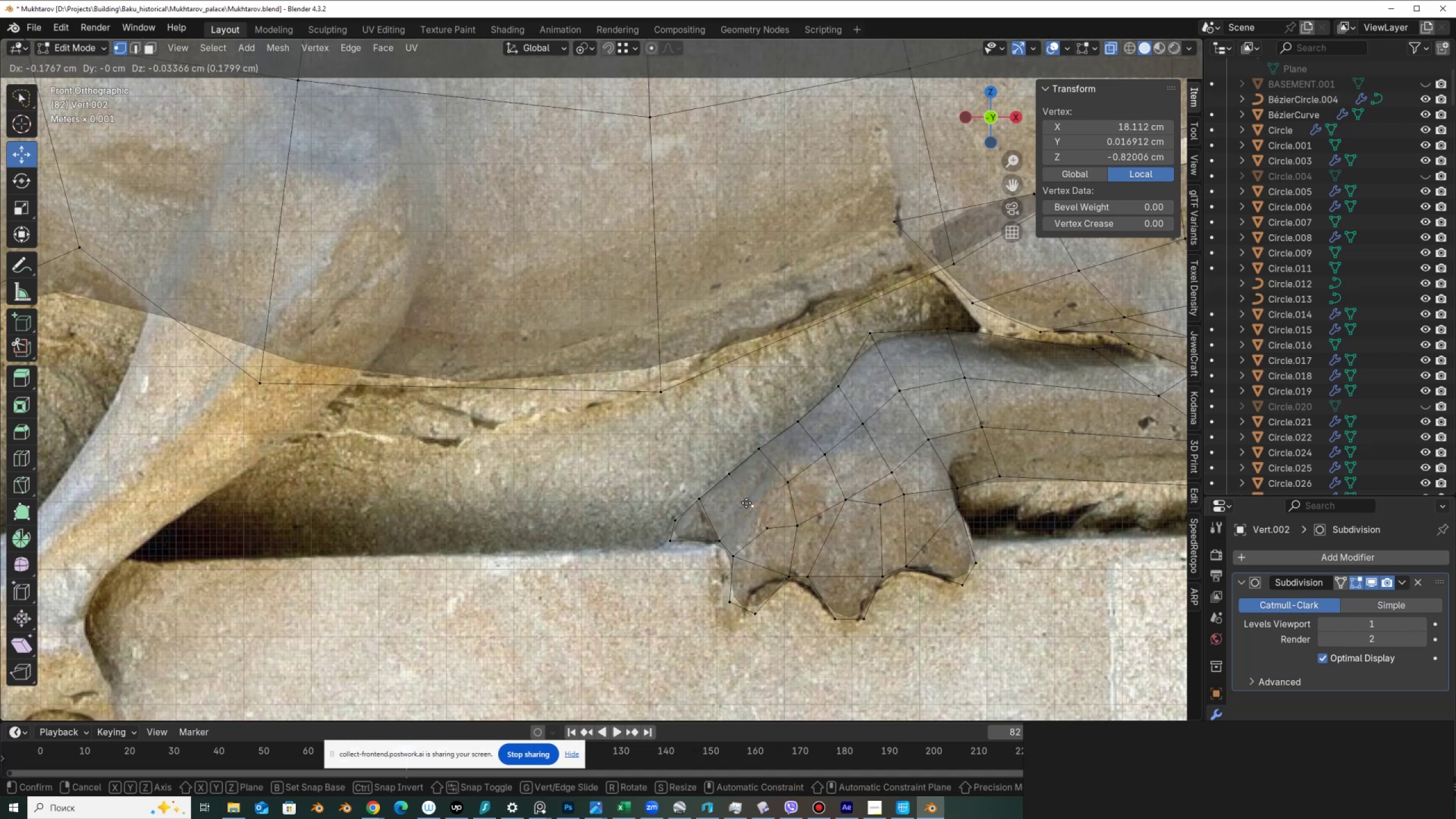 
left_click([746, 503])
 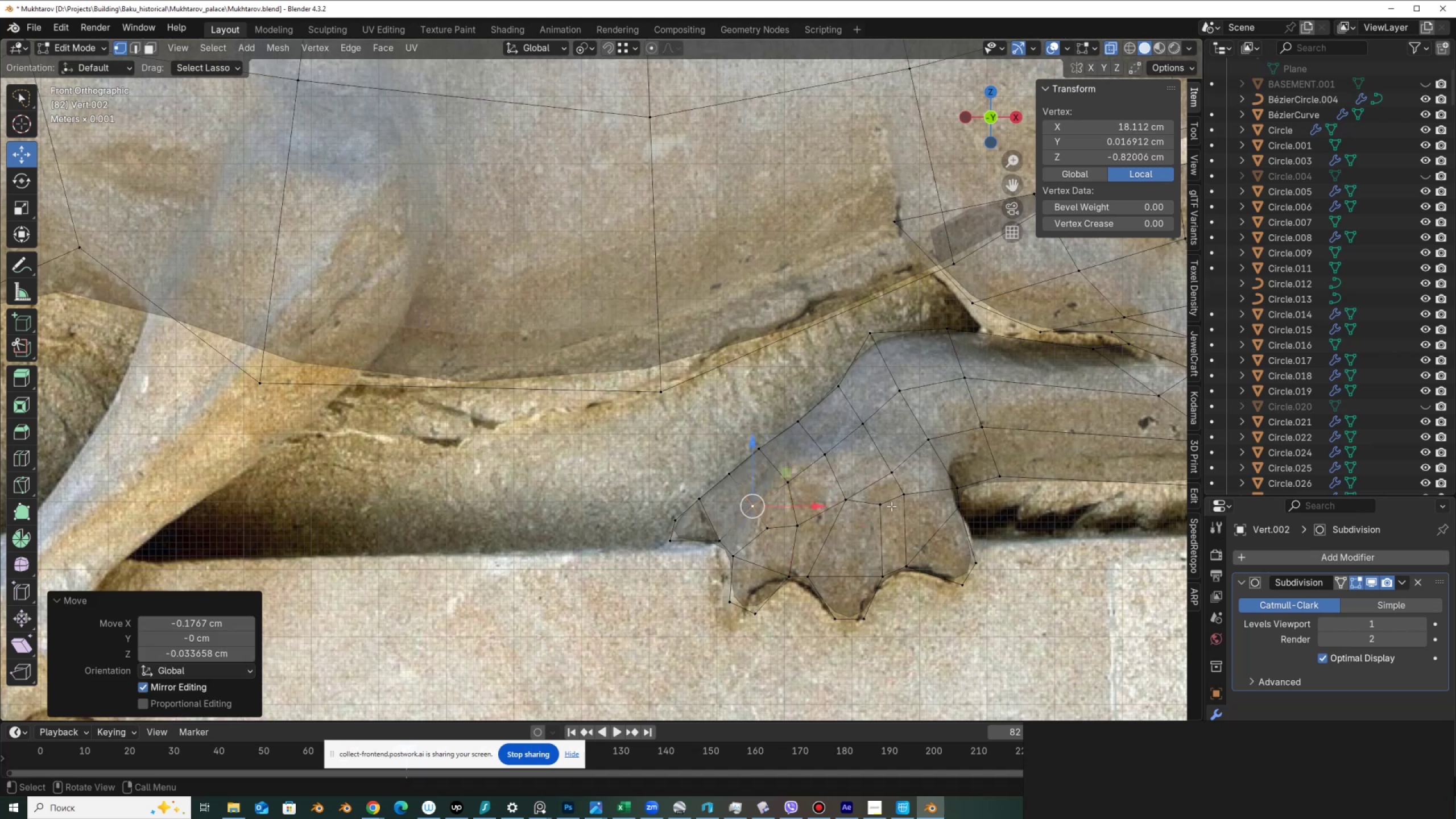 
scroll: coordinate [849, 512], scroll_direction: down, amount: 1.0
 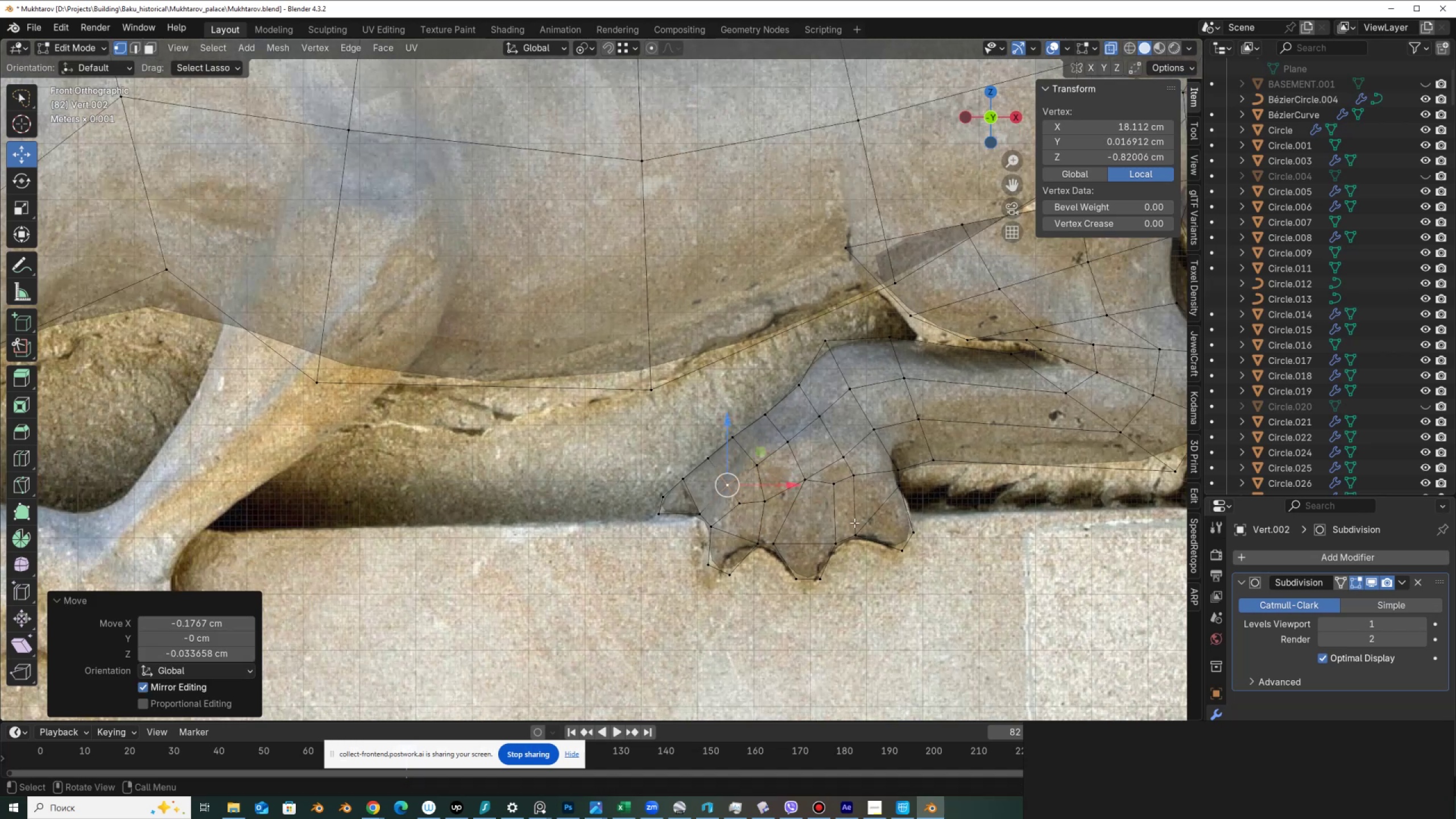 
key(Alt+AltLeft)
 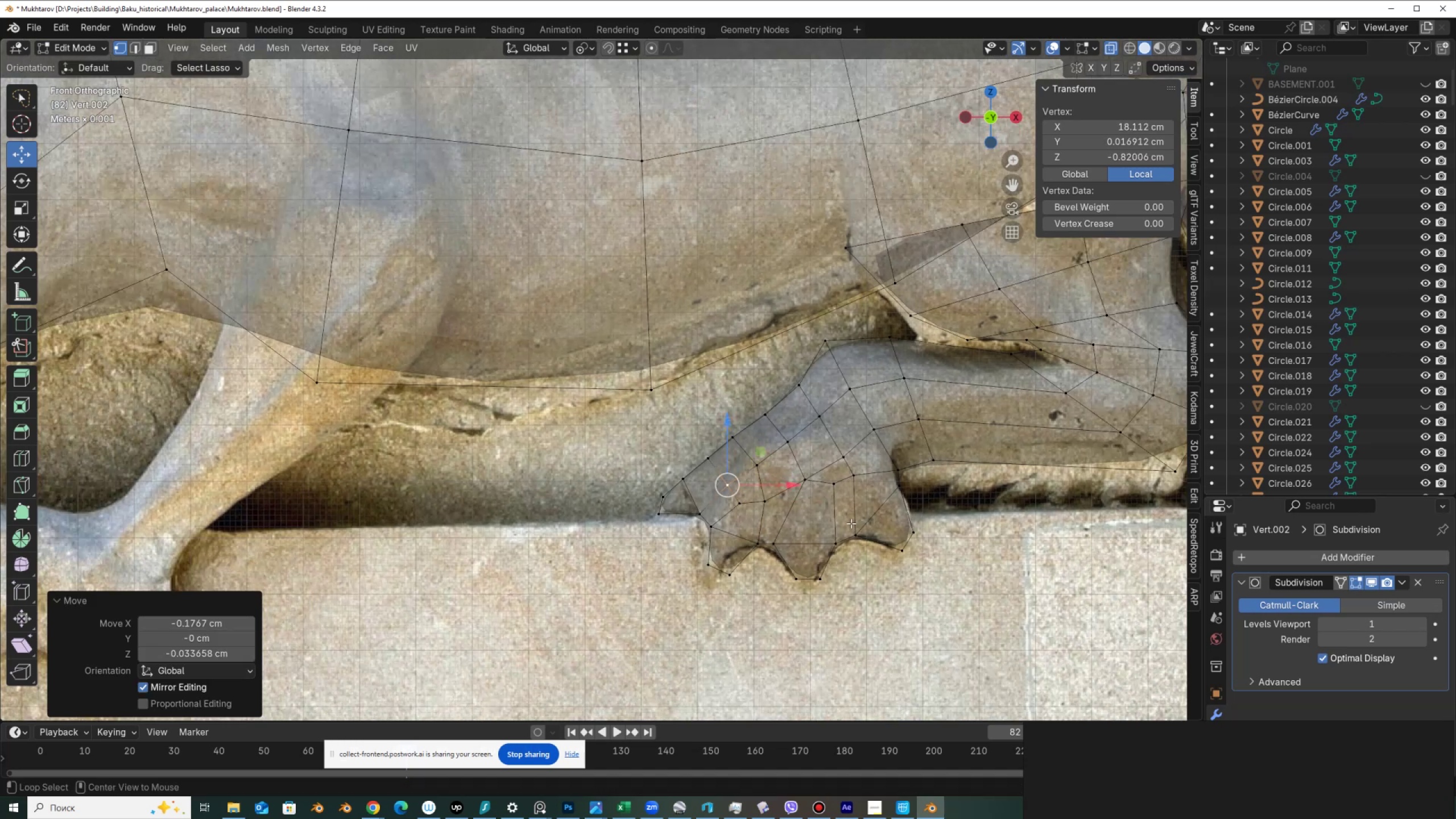 
key(Alt+Z)
 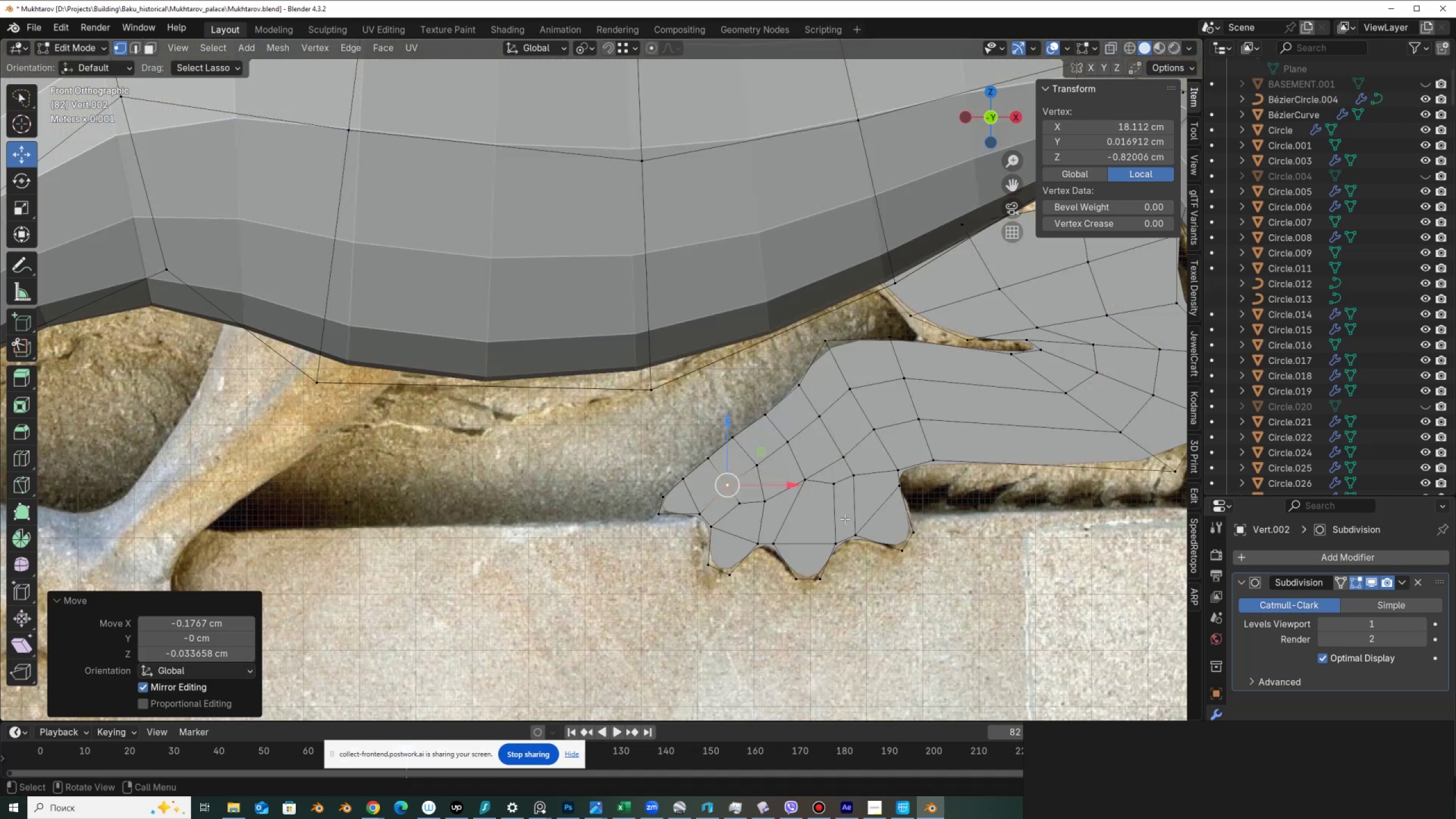 
scroll: coordinate [832, 506], scroll_direction: down, amount: 3.0
 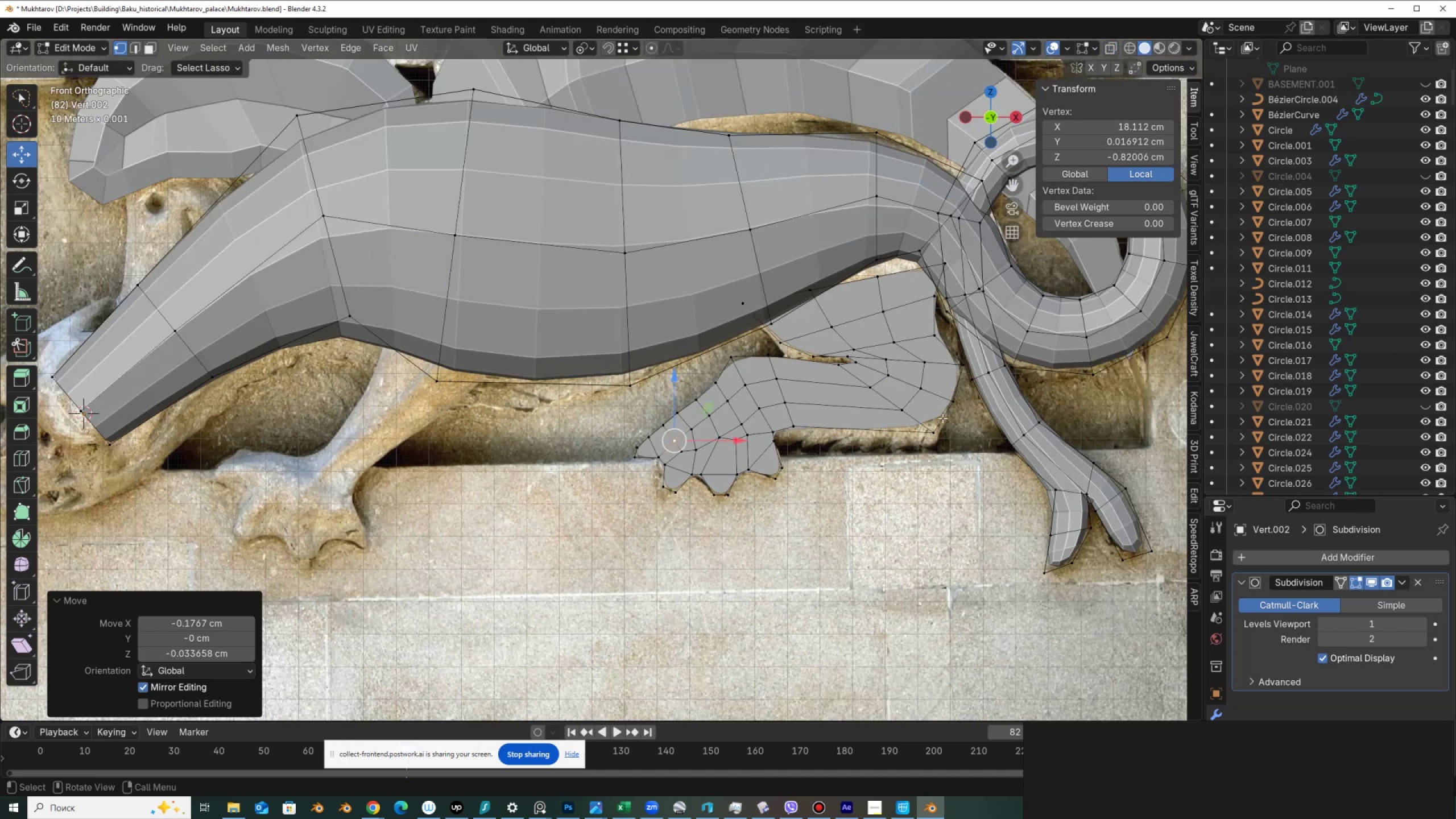 
scroll: coordinate [954, 407], scroll_direction: up, amount: 1.0
 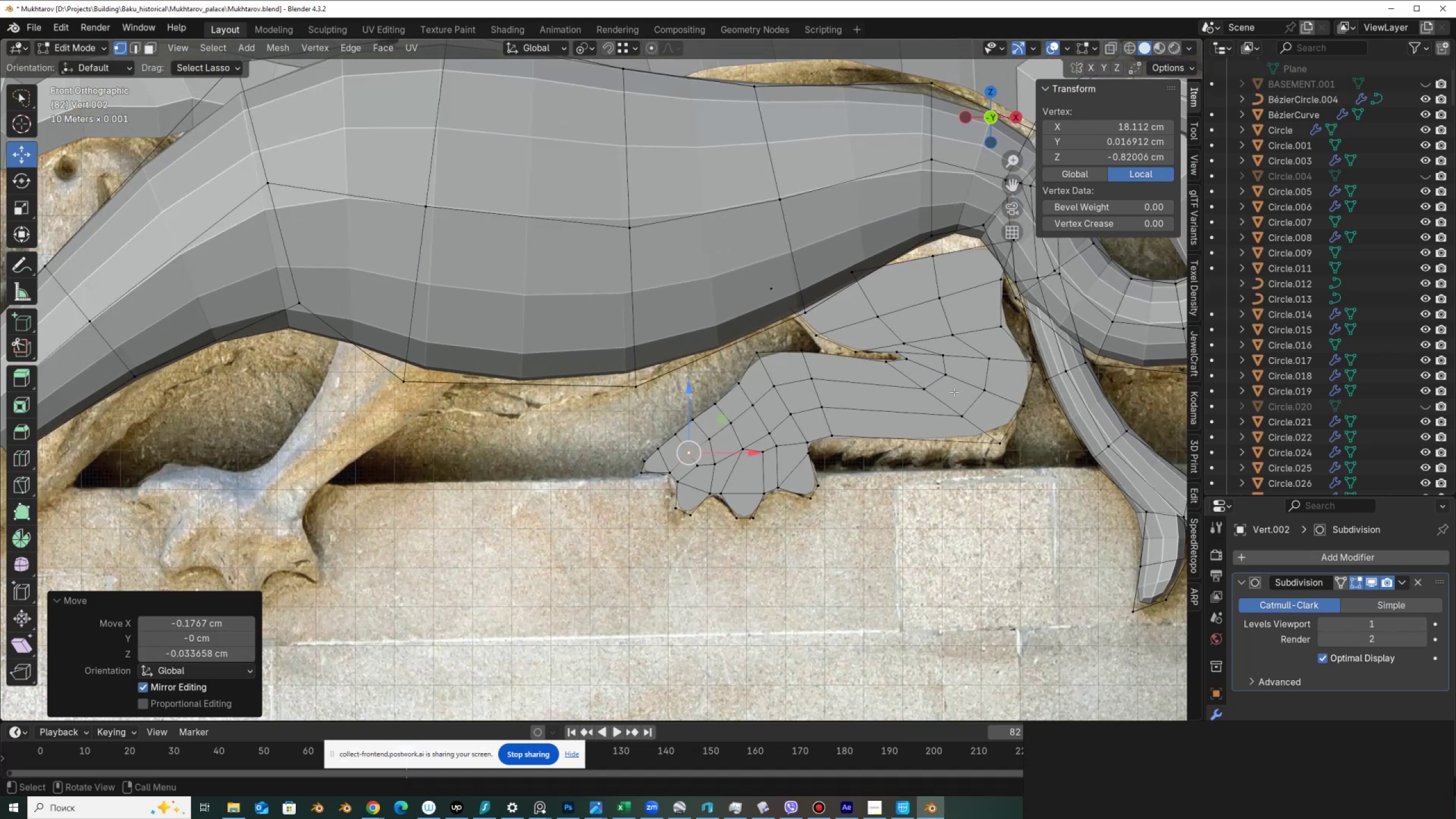 
key(Alt+AltLeft)
 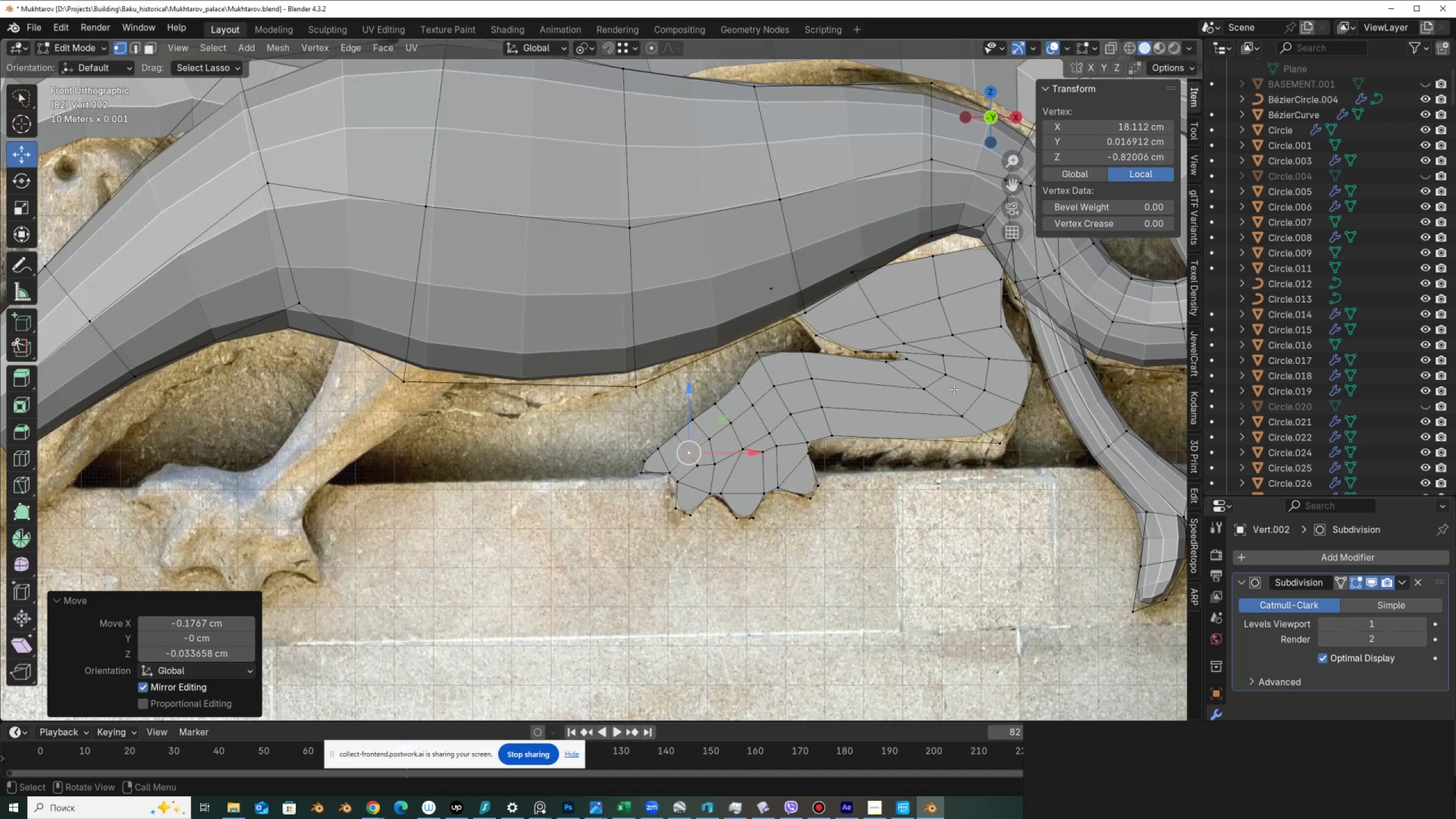 
key(Alt+Z)
 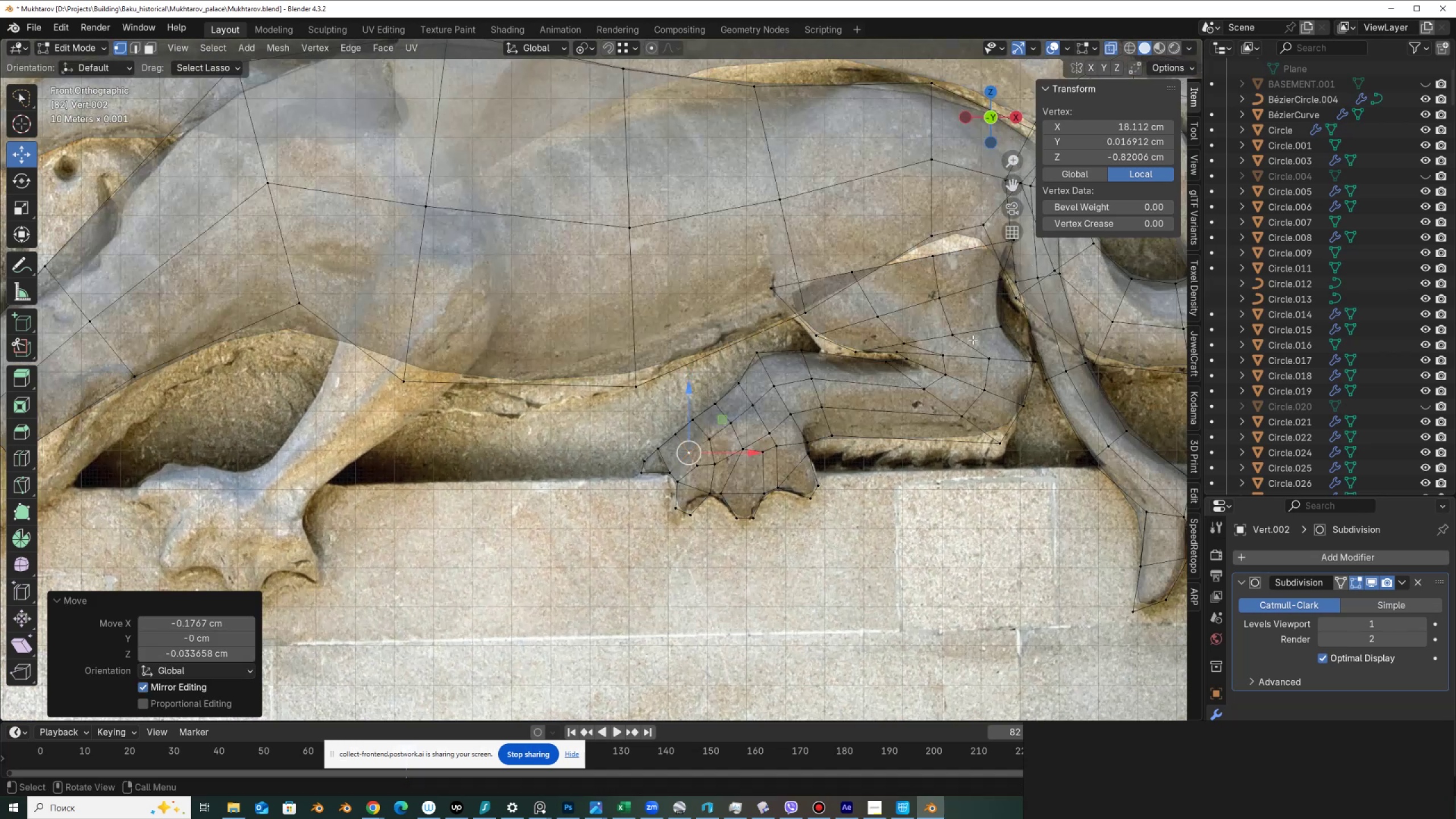 
hold_key(key=ShiftLeft, duration=0.54)
 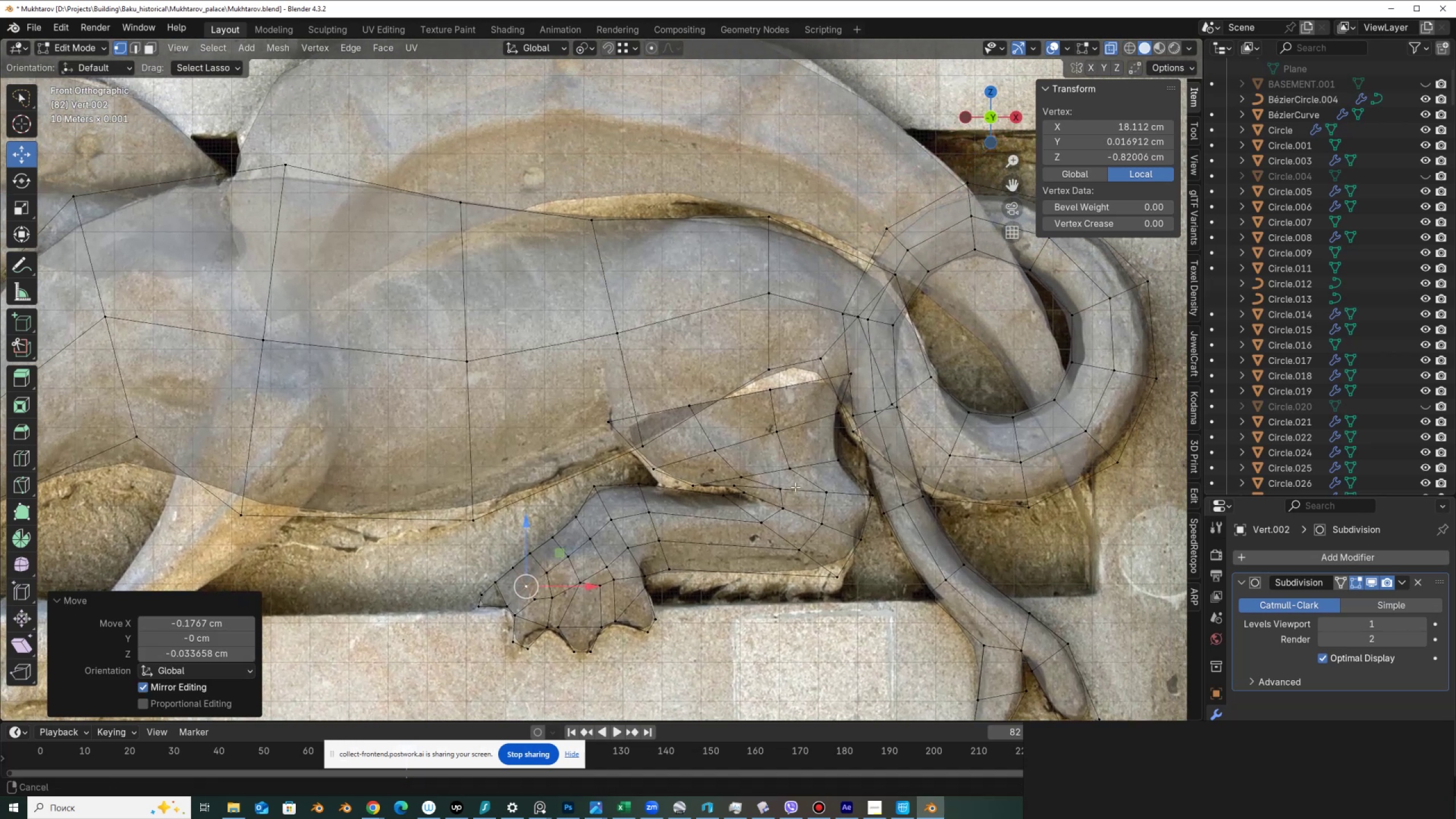 
scroll: coordinate [795, 487], scroll_direction: up, amount: 2.0
 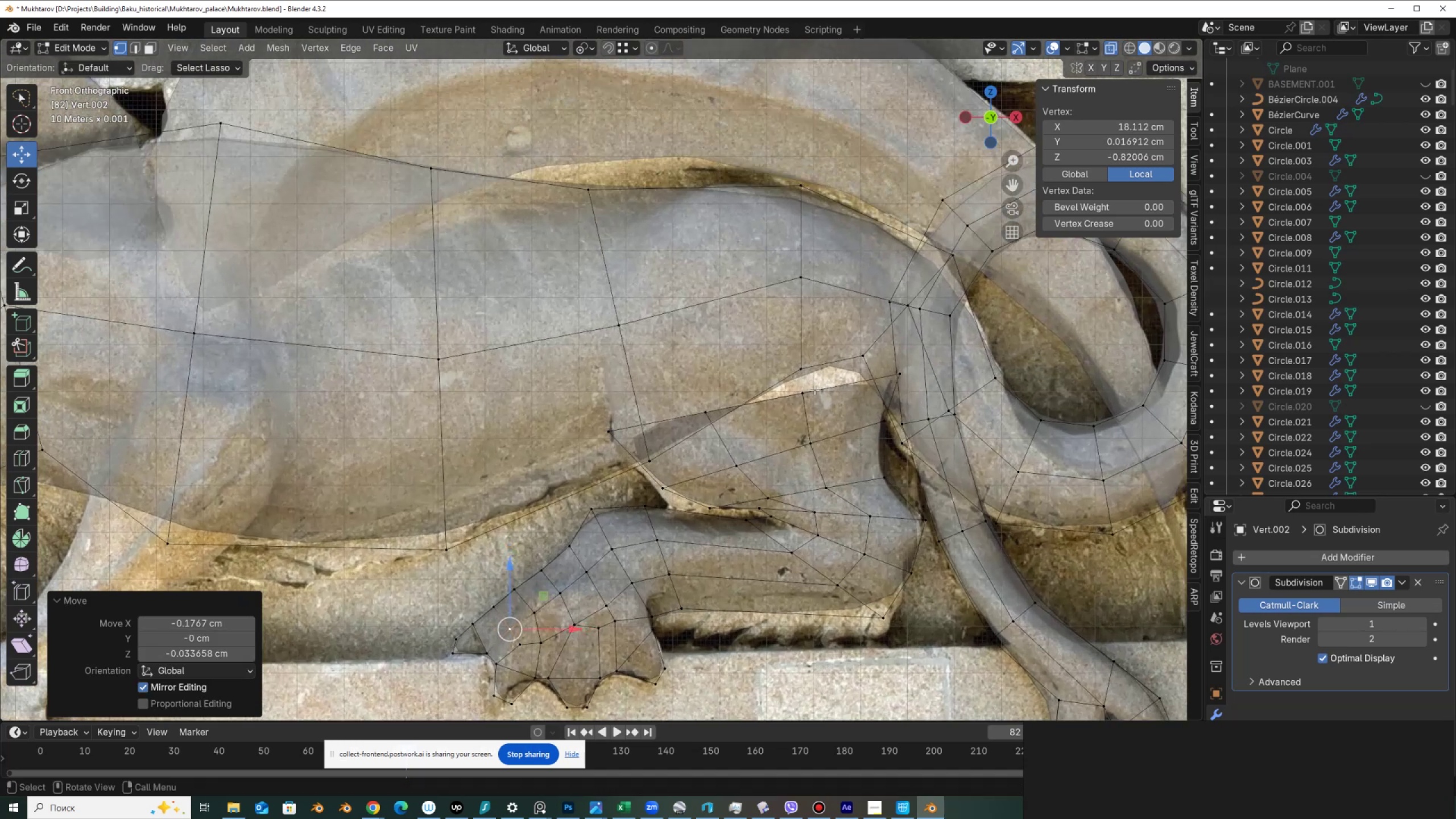 
left_click([814, 390])
 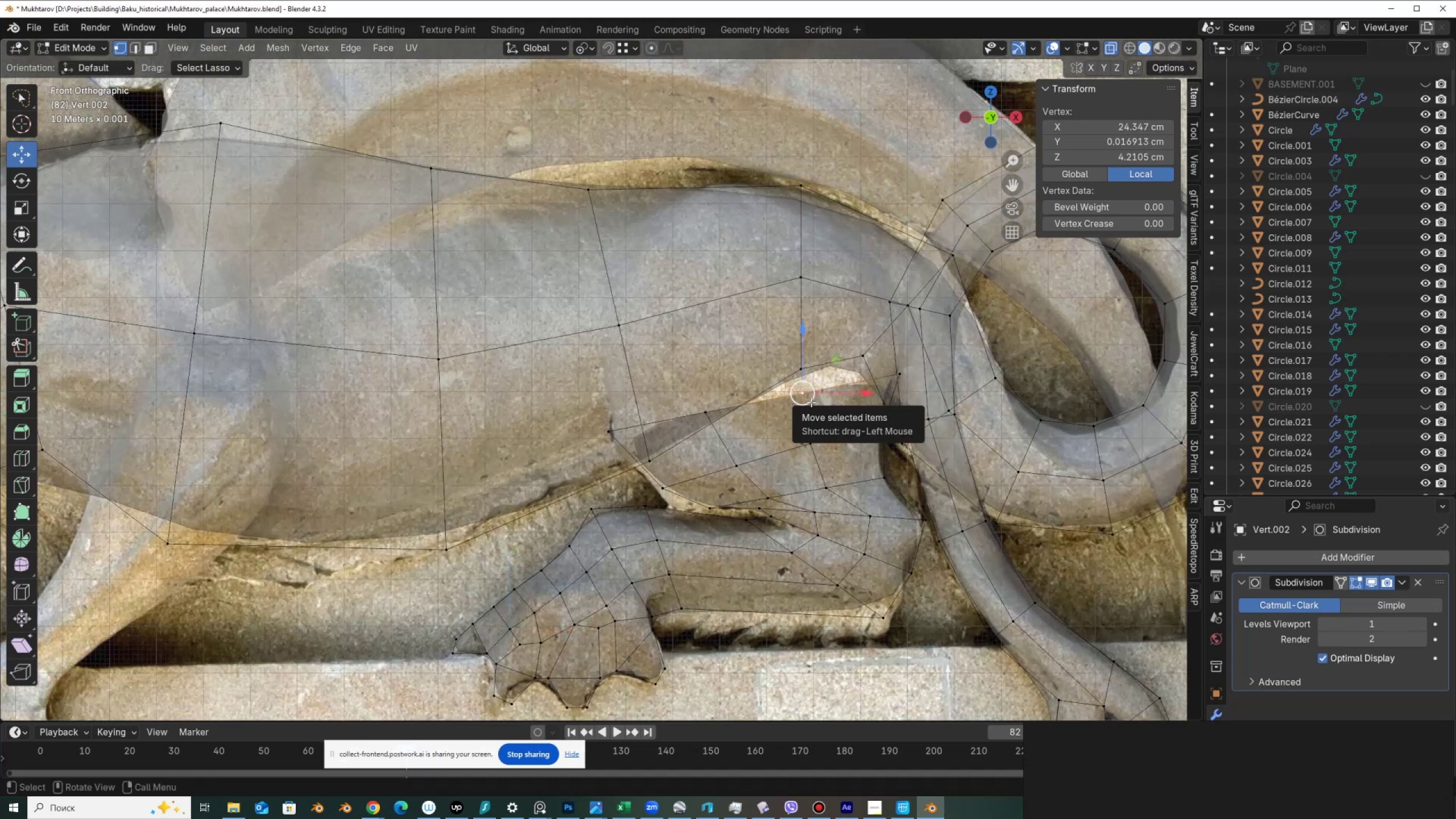 
key(G)
 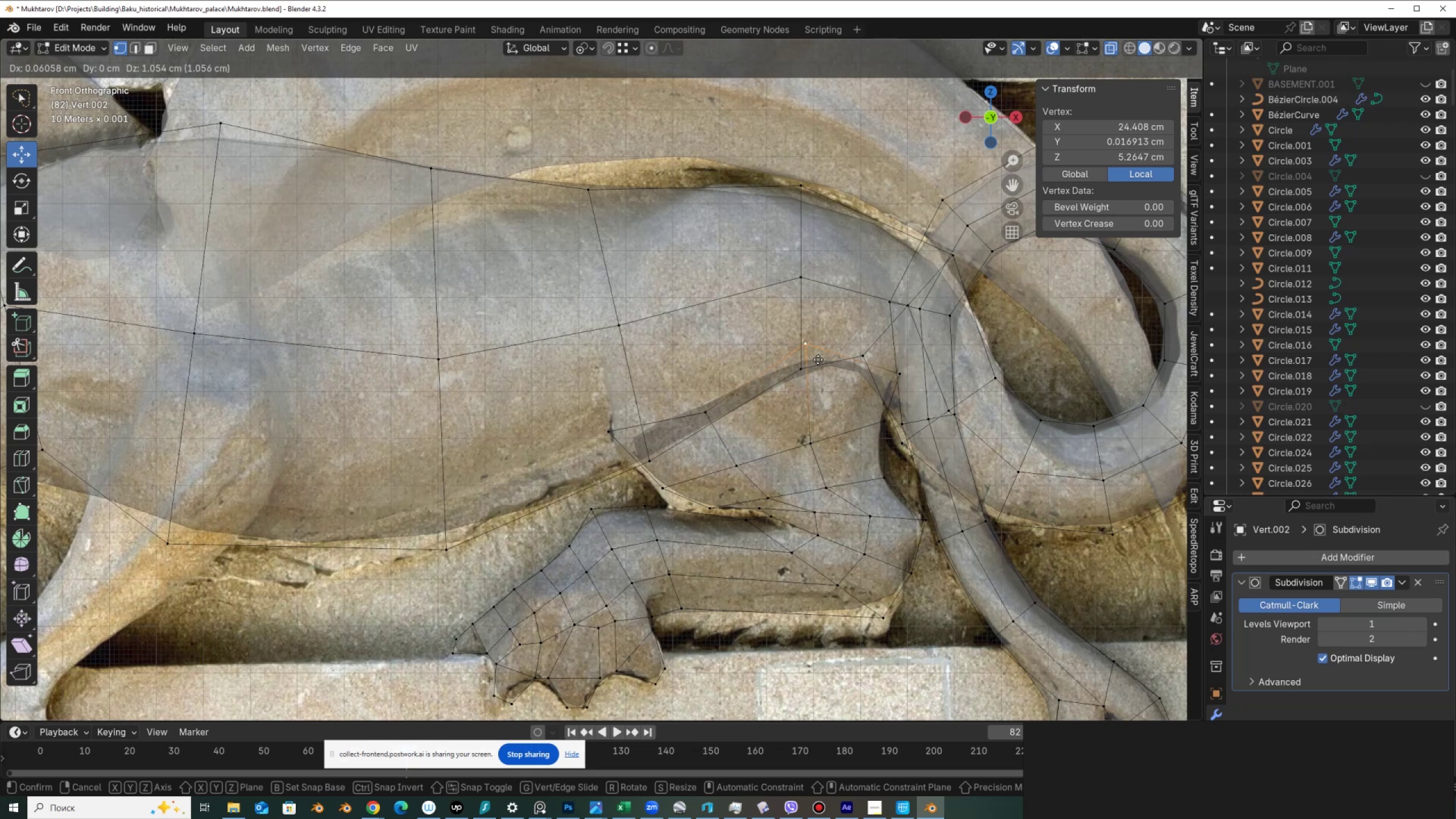 
left_click([818, 359])
 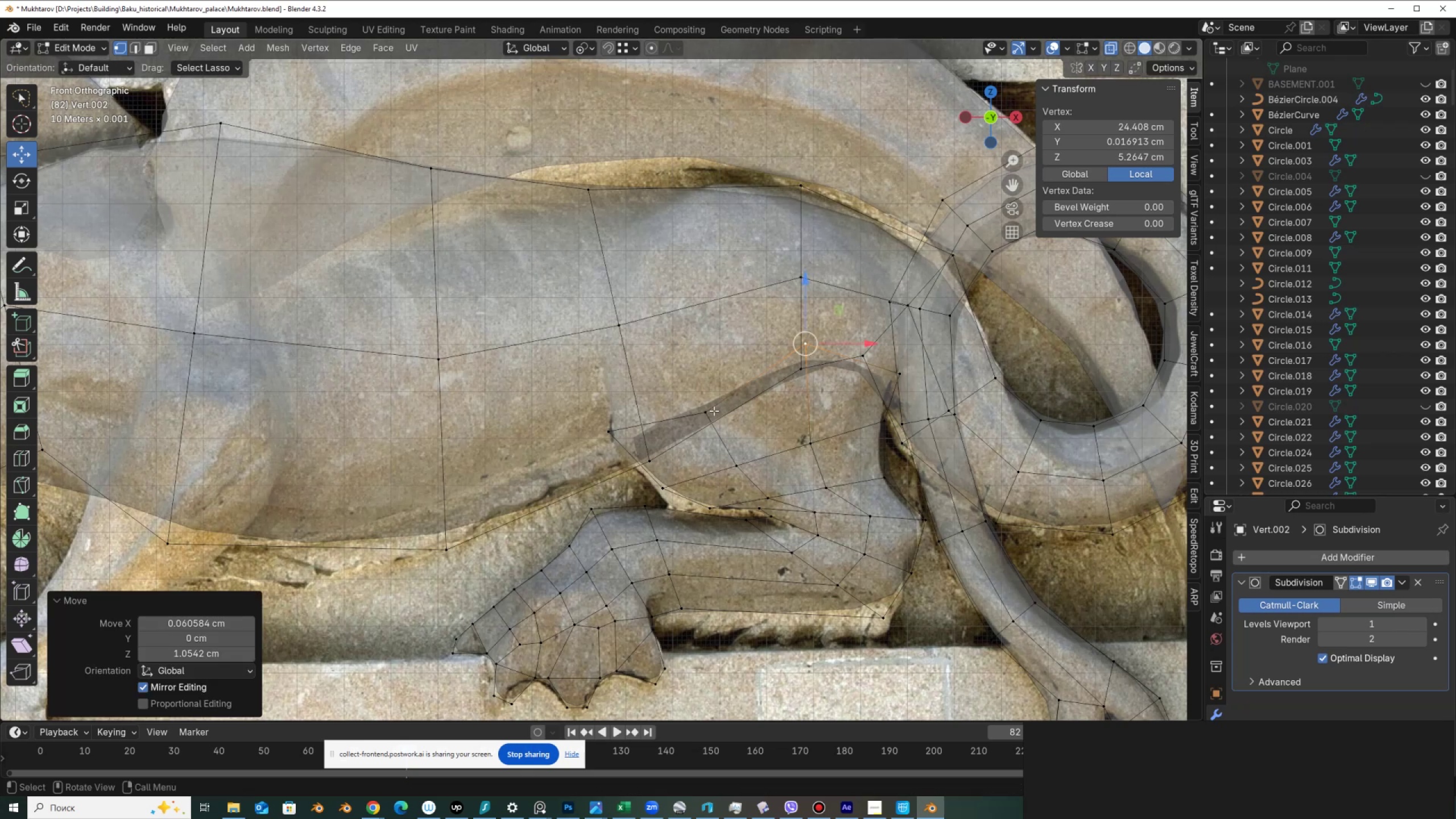 
left_click([714, 411])
 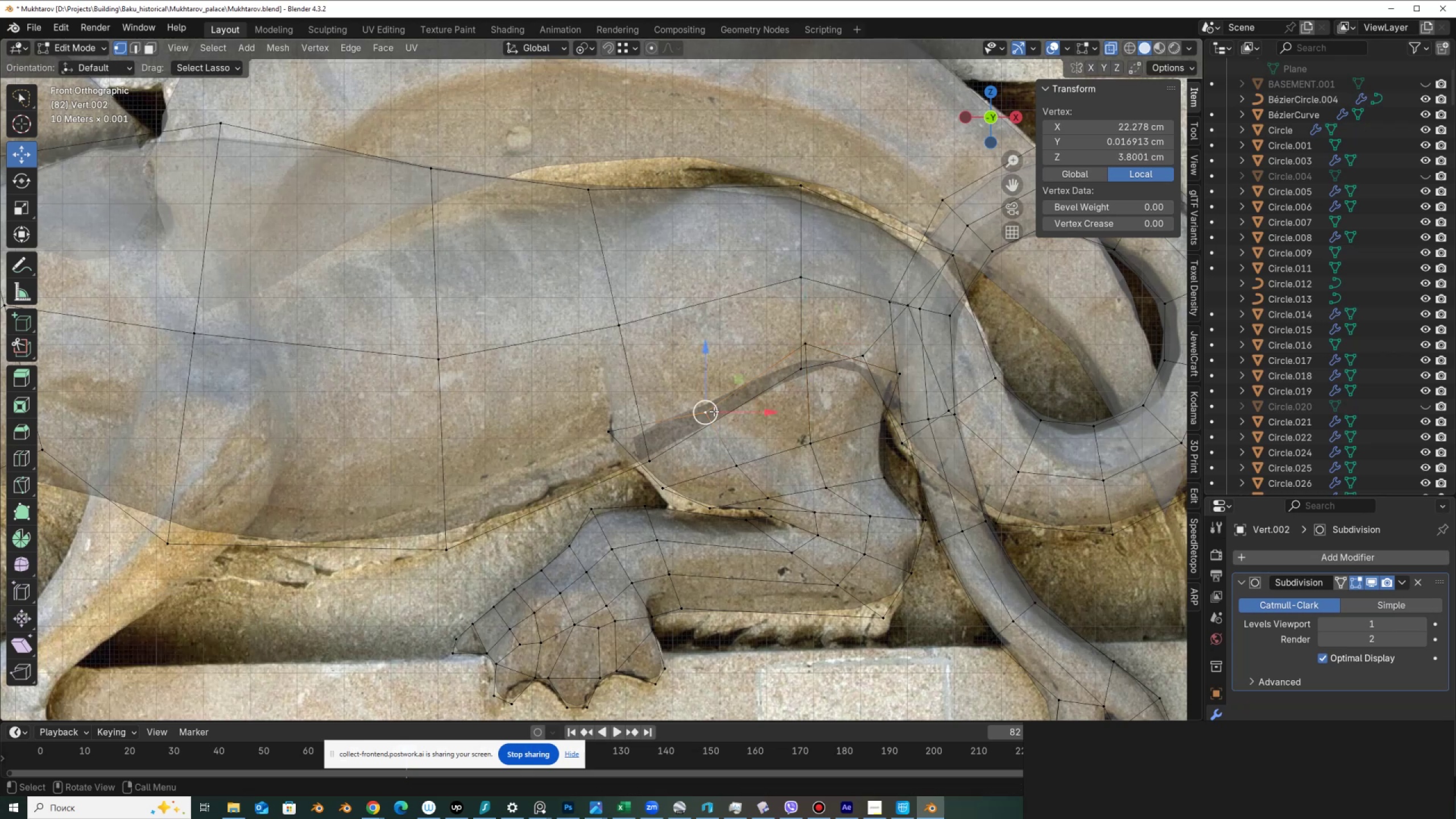 
key(G)
 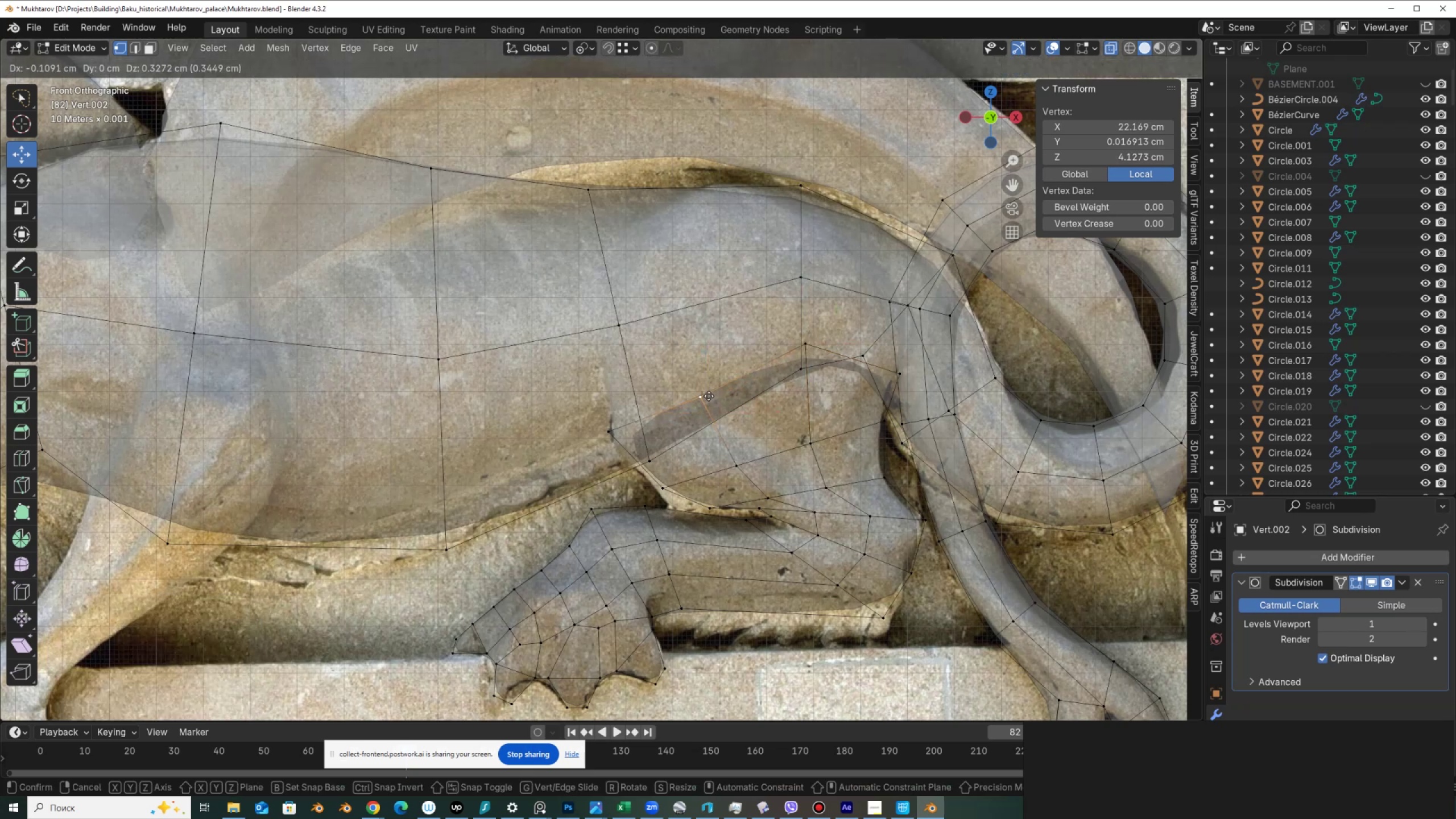 
left_click([708, 395])
 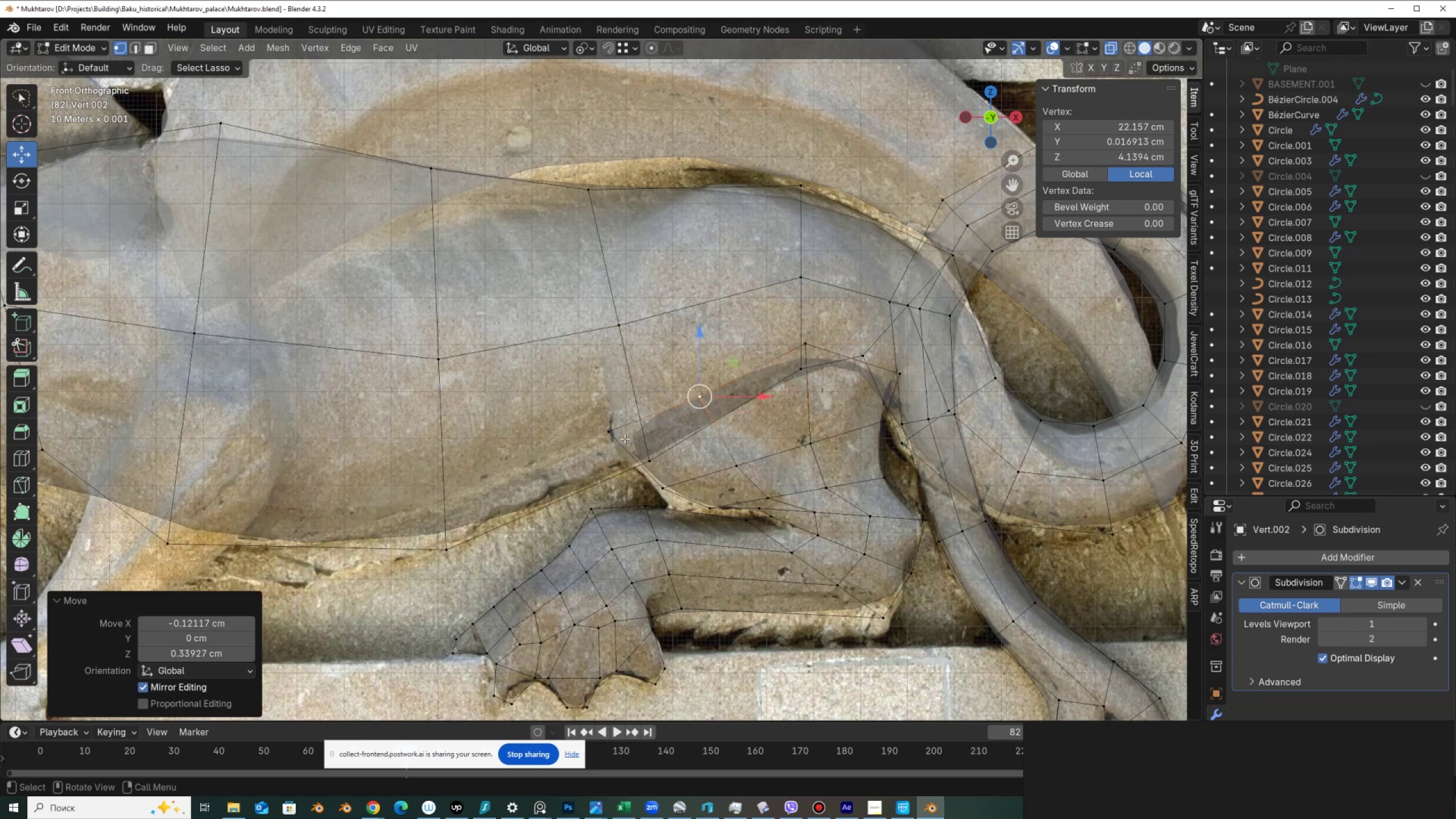 
left_click([621, 432])
 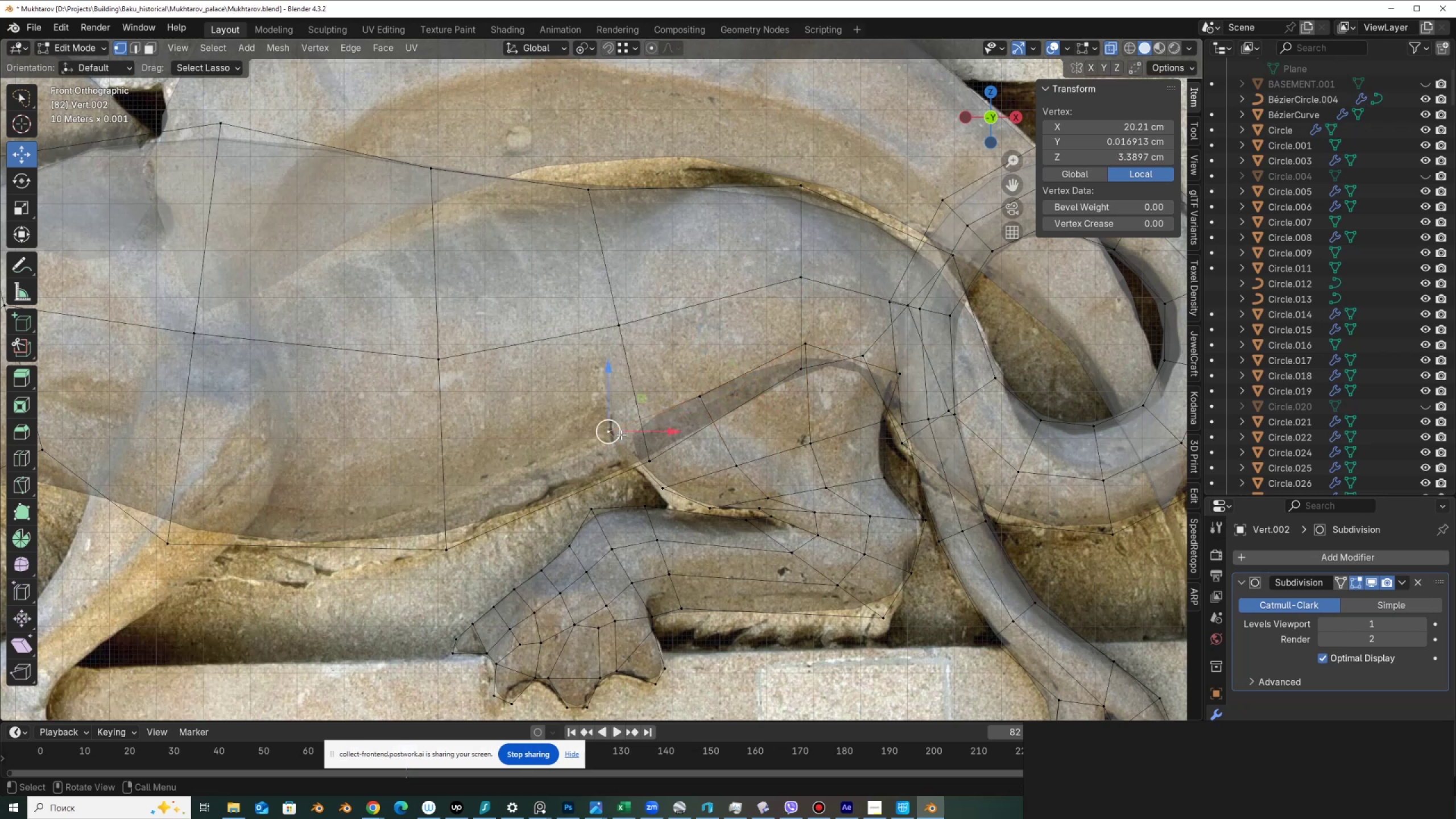 
key(G)
 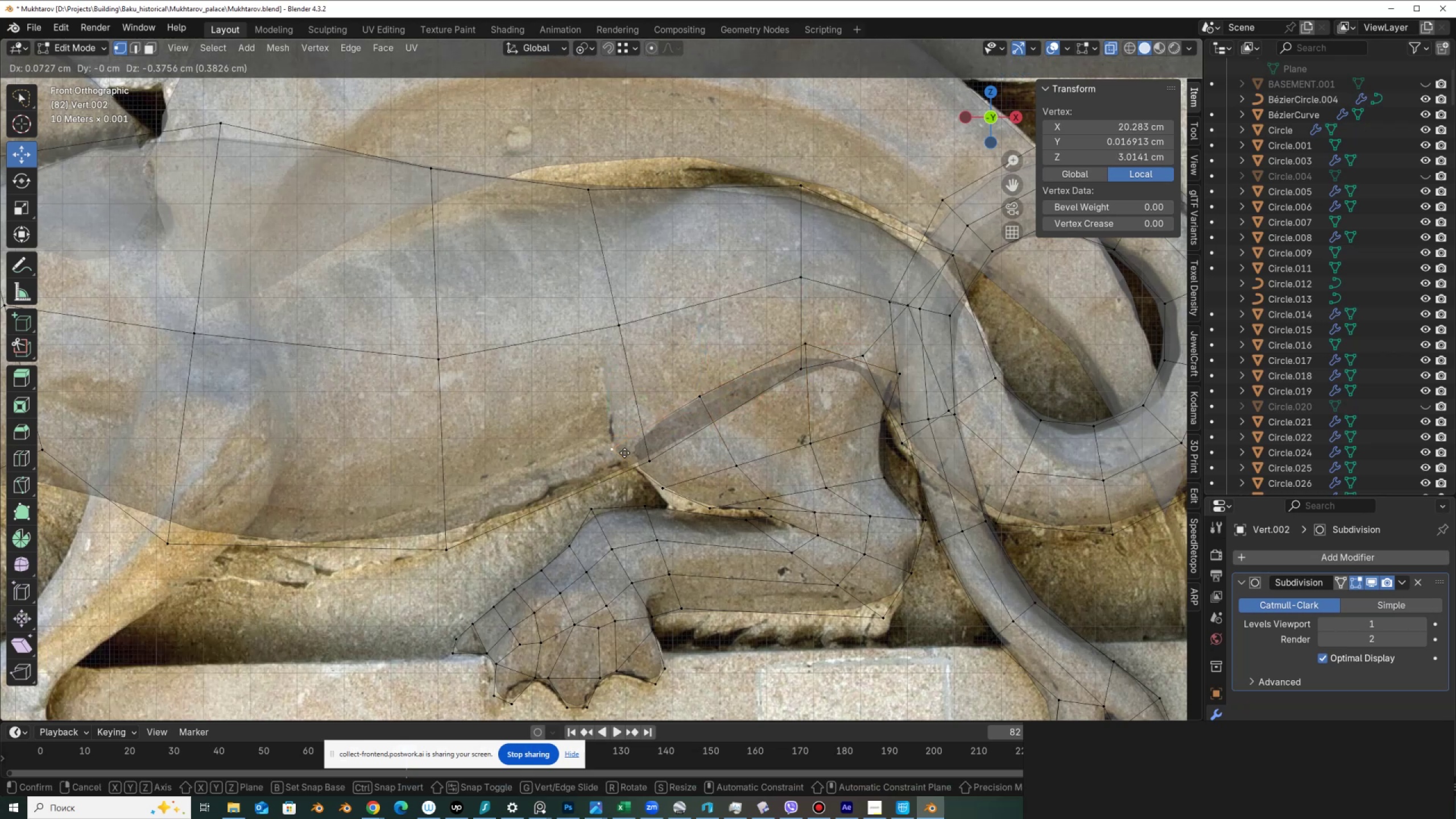 
left_click([624, 453])
 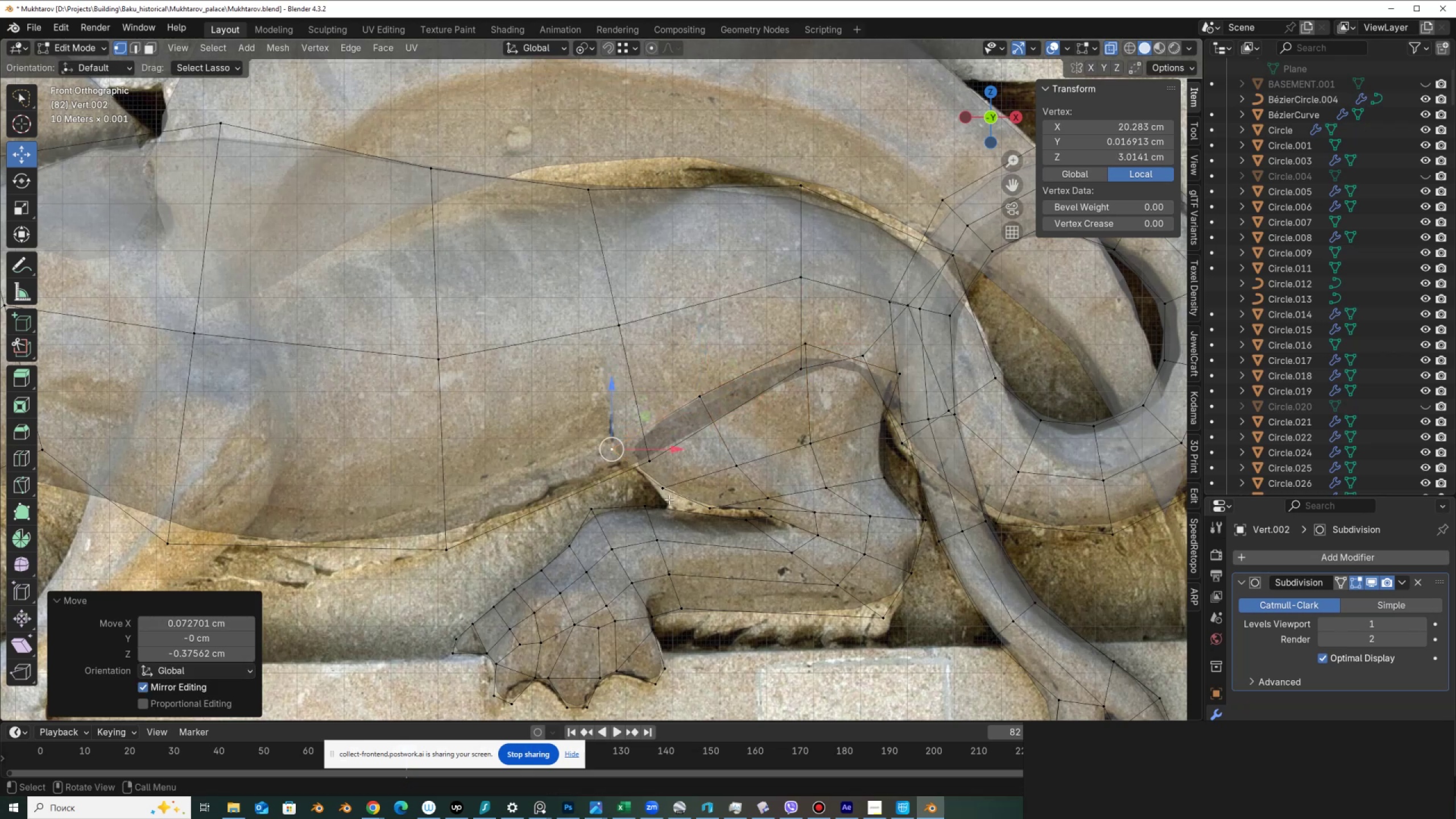 
left_click([666, 496])
 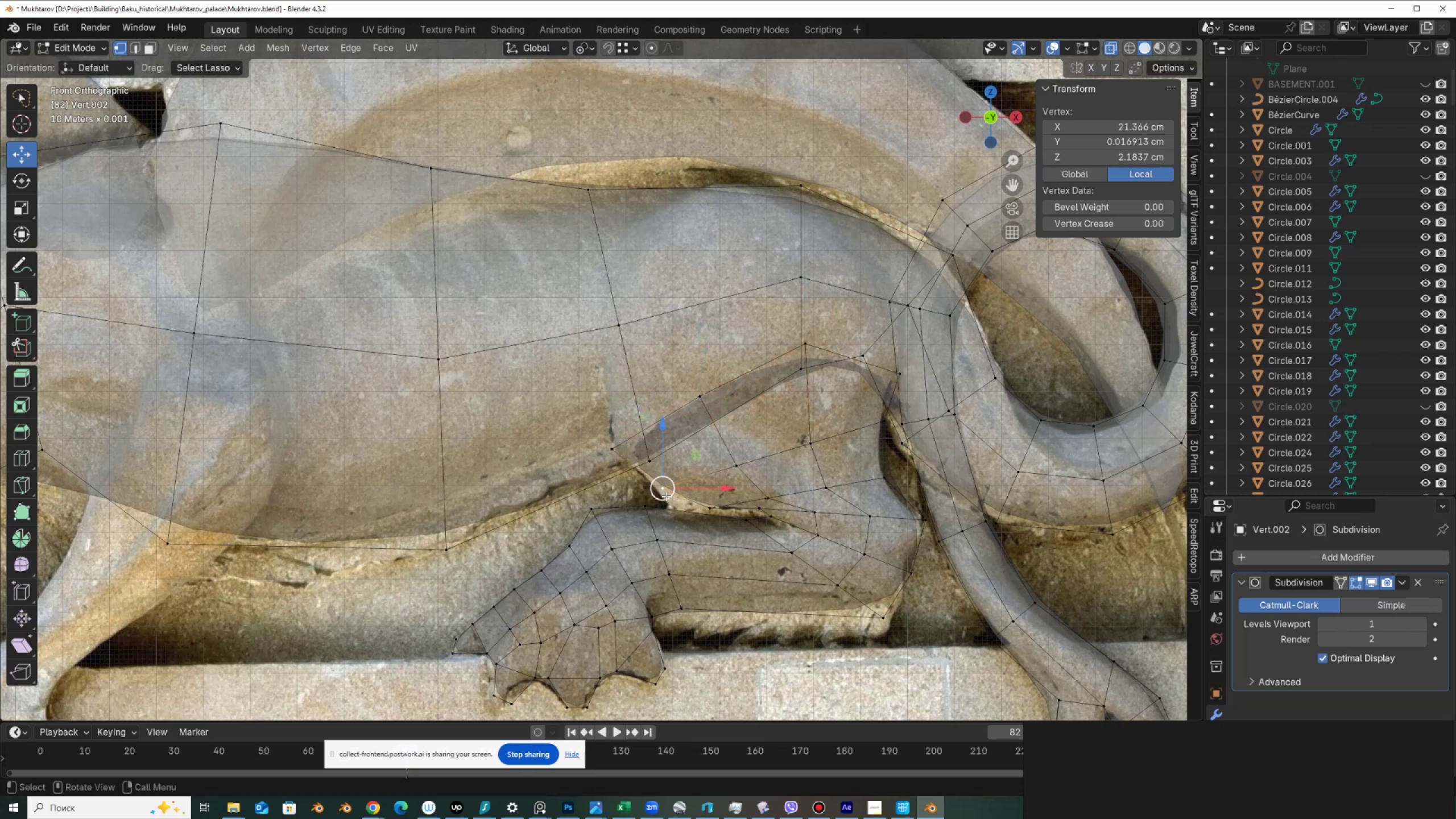 
key(G)
 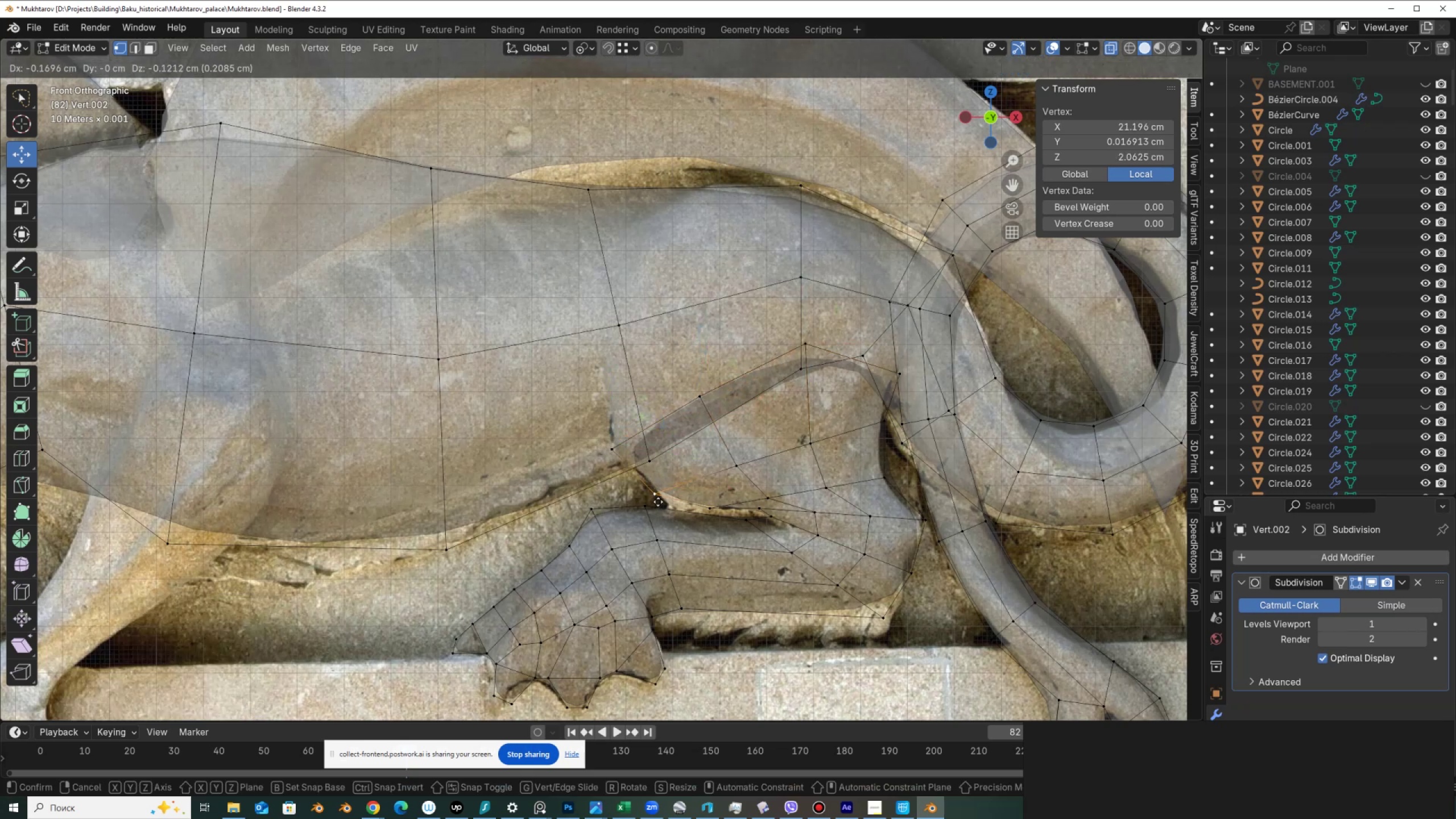 
left_click([658, 502])
 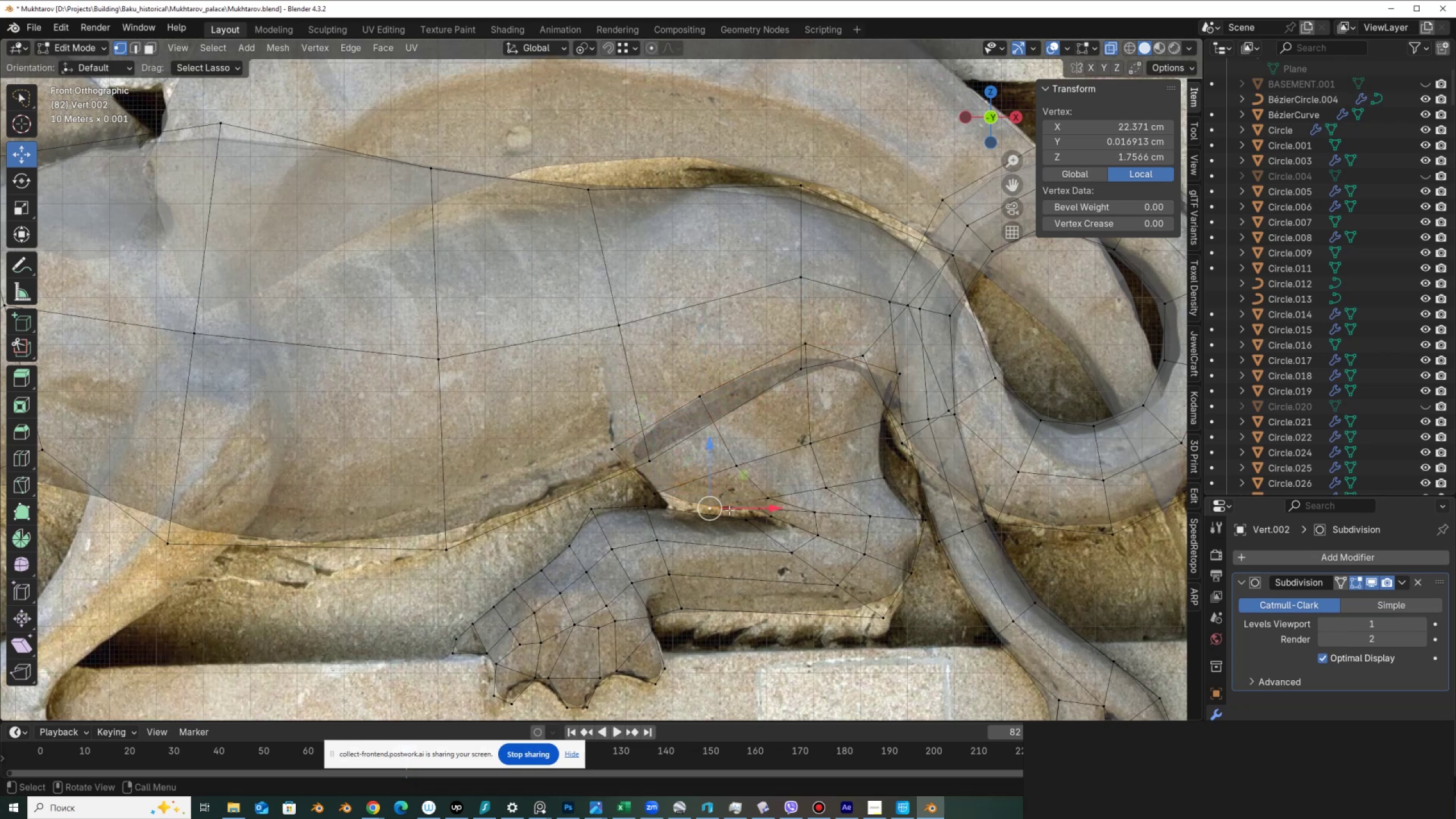 
key(G)
 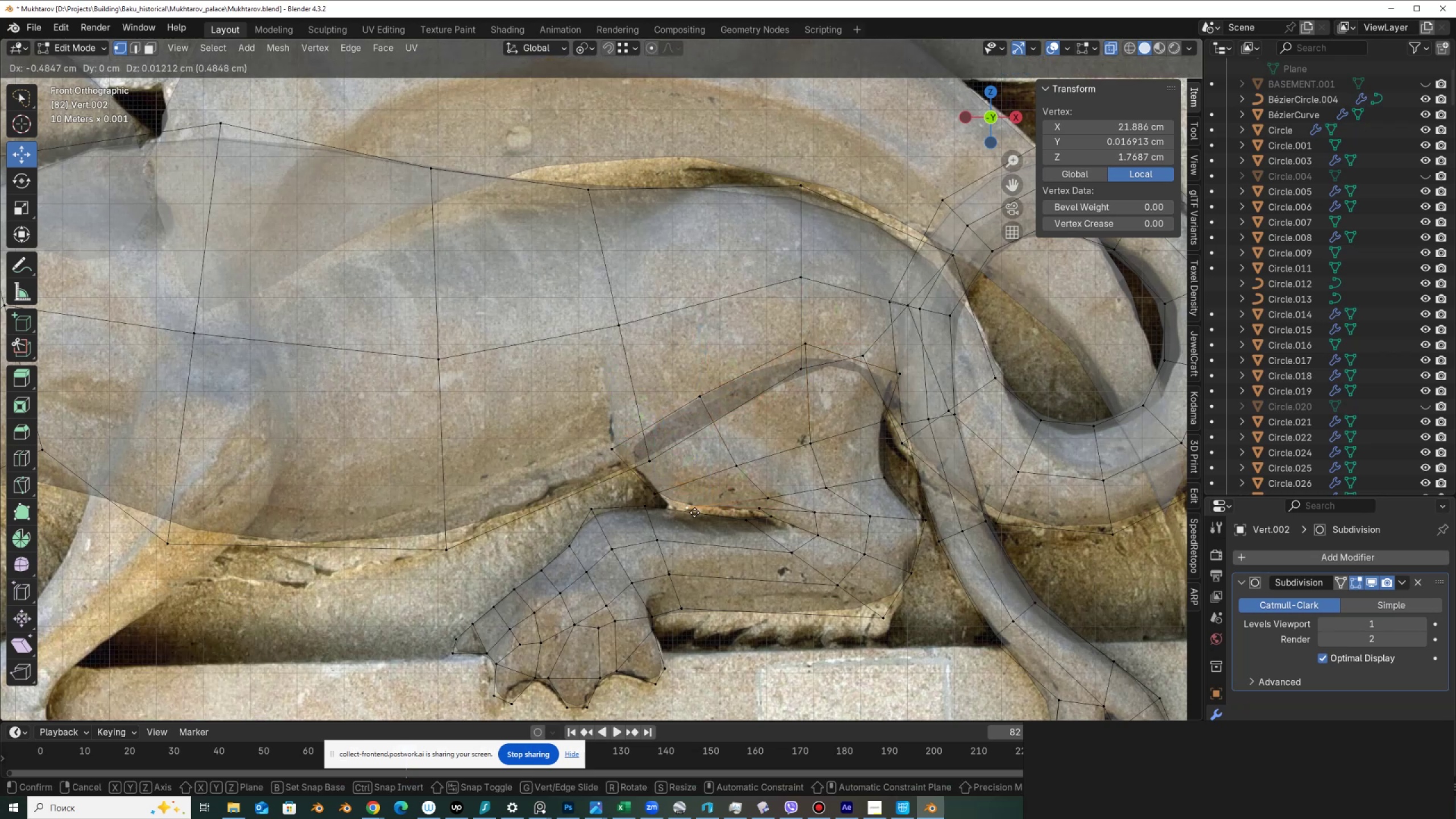 
left_click([694, 512])
 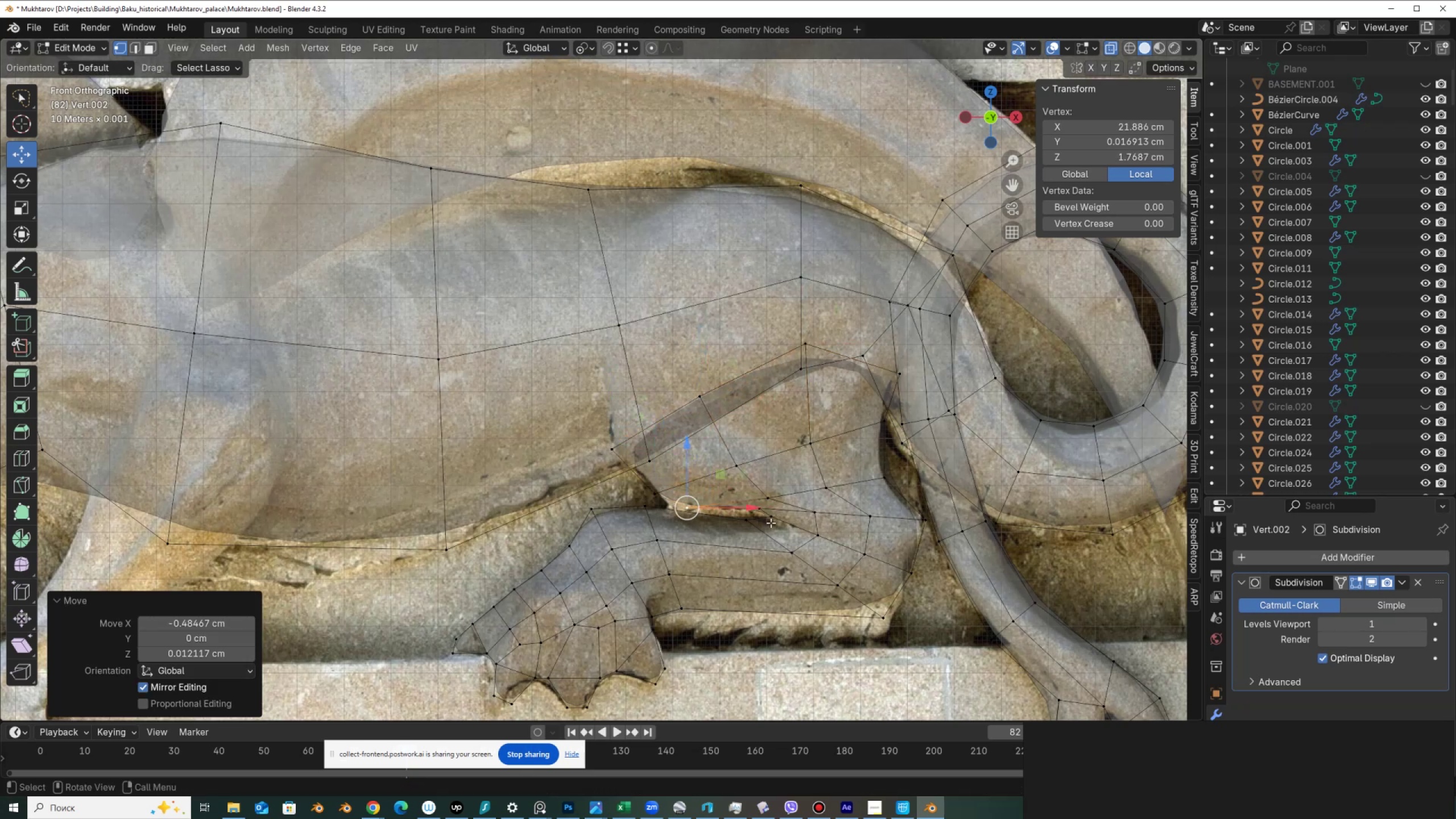 
scroll: coordinate [777, 519], scroll_direction: down, amount: 2.0
 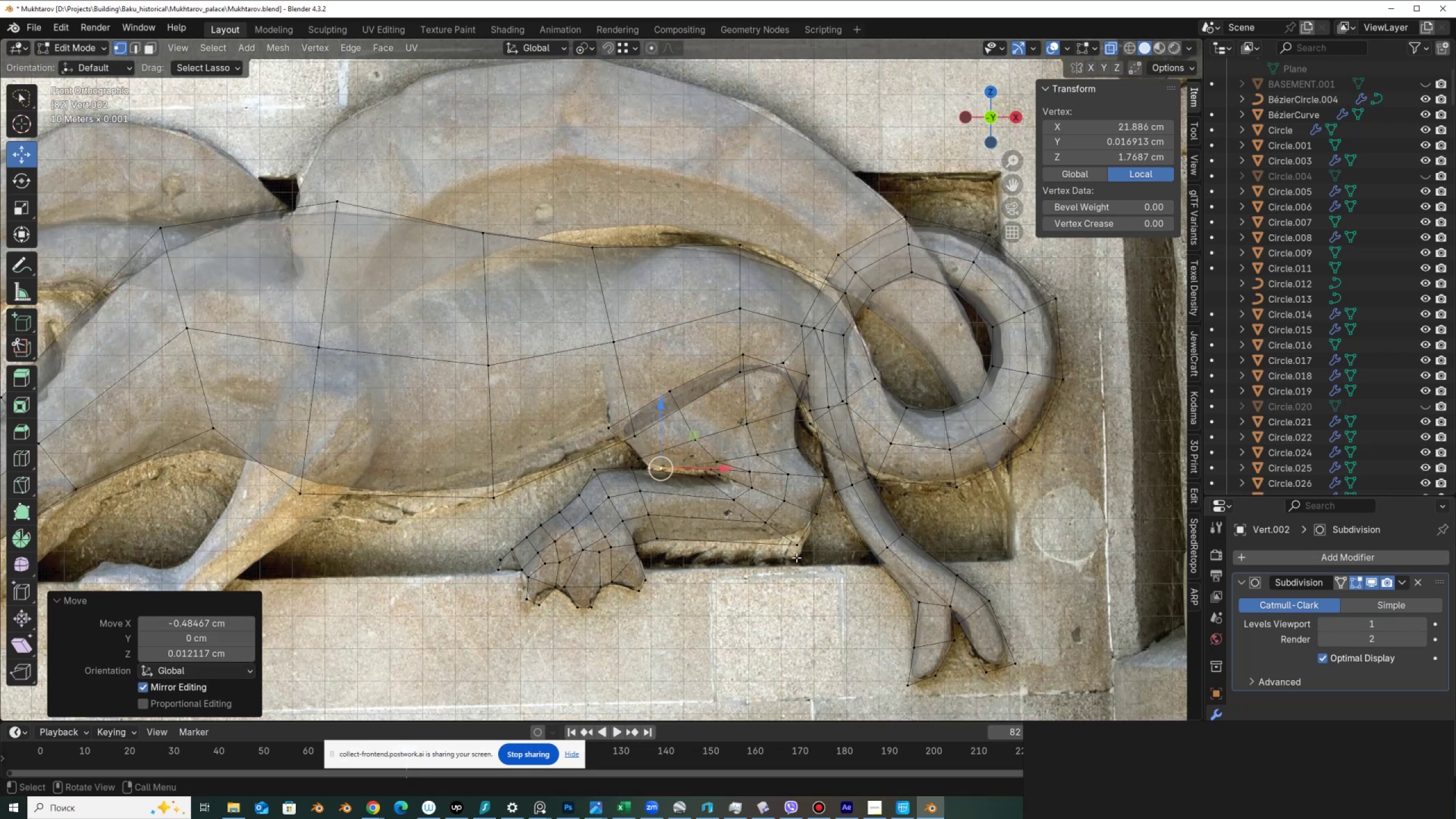 
left_click([796, 551])
 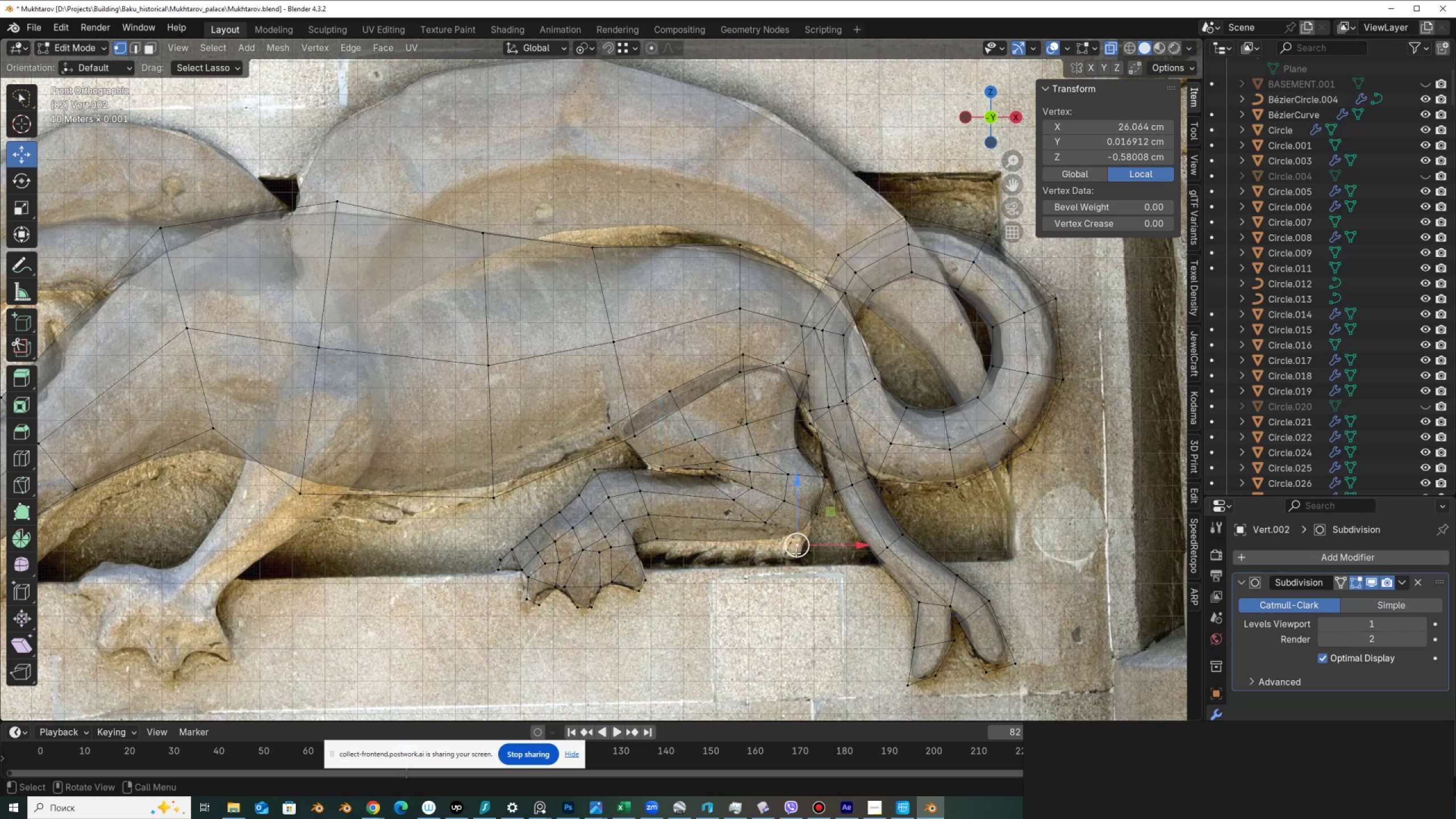 
type(gg)
 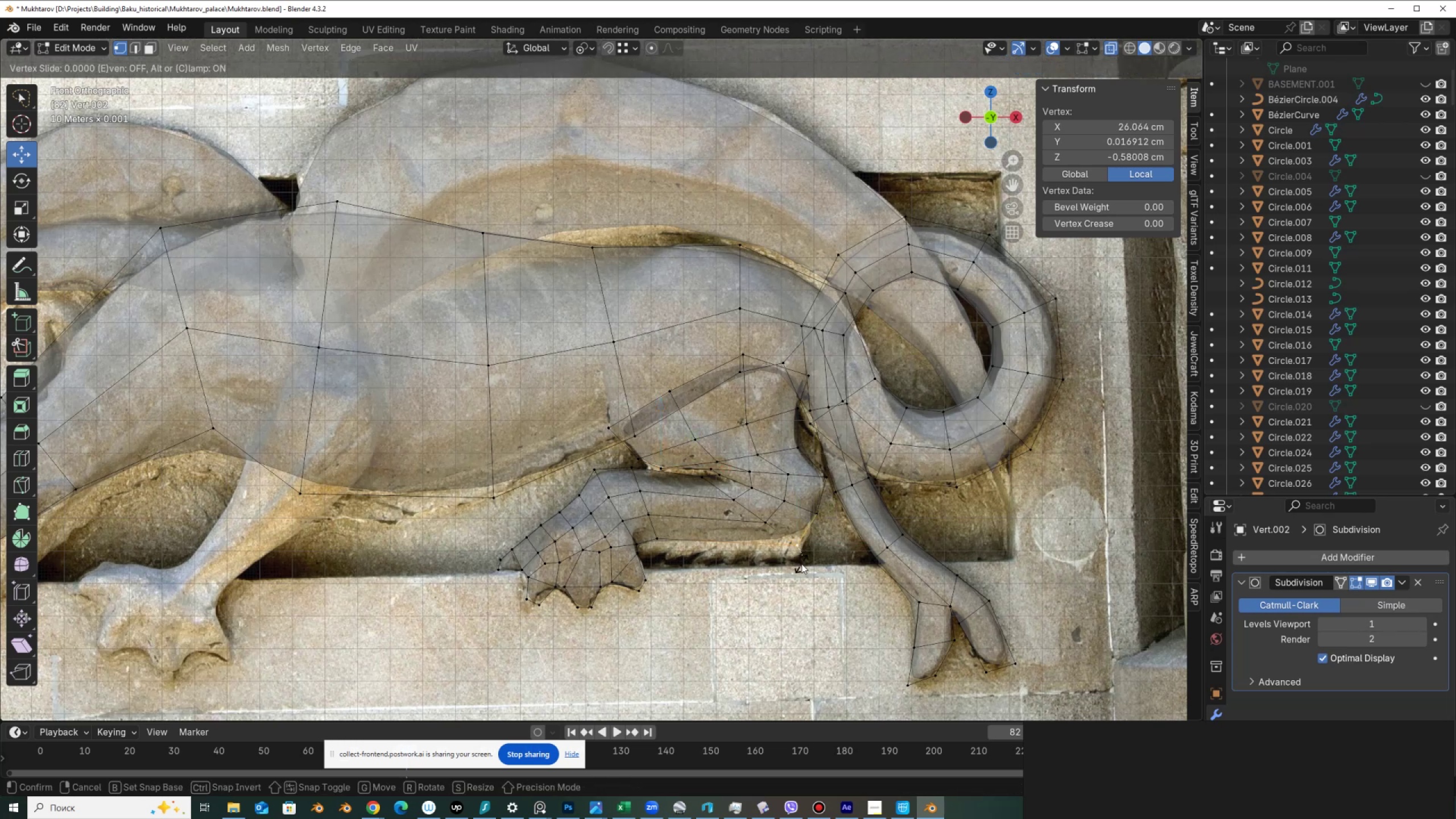 
right_click([801, 564])
 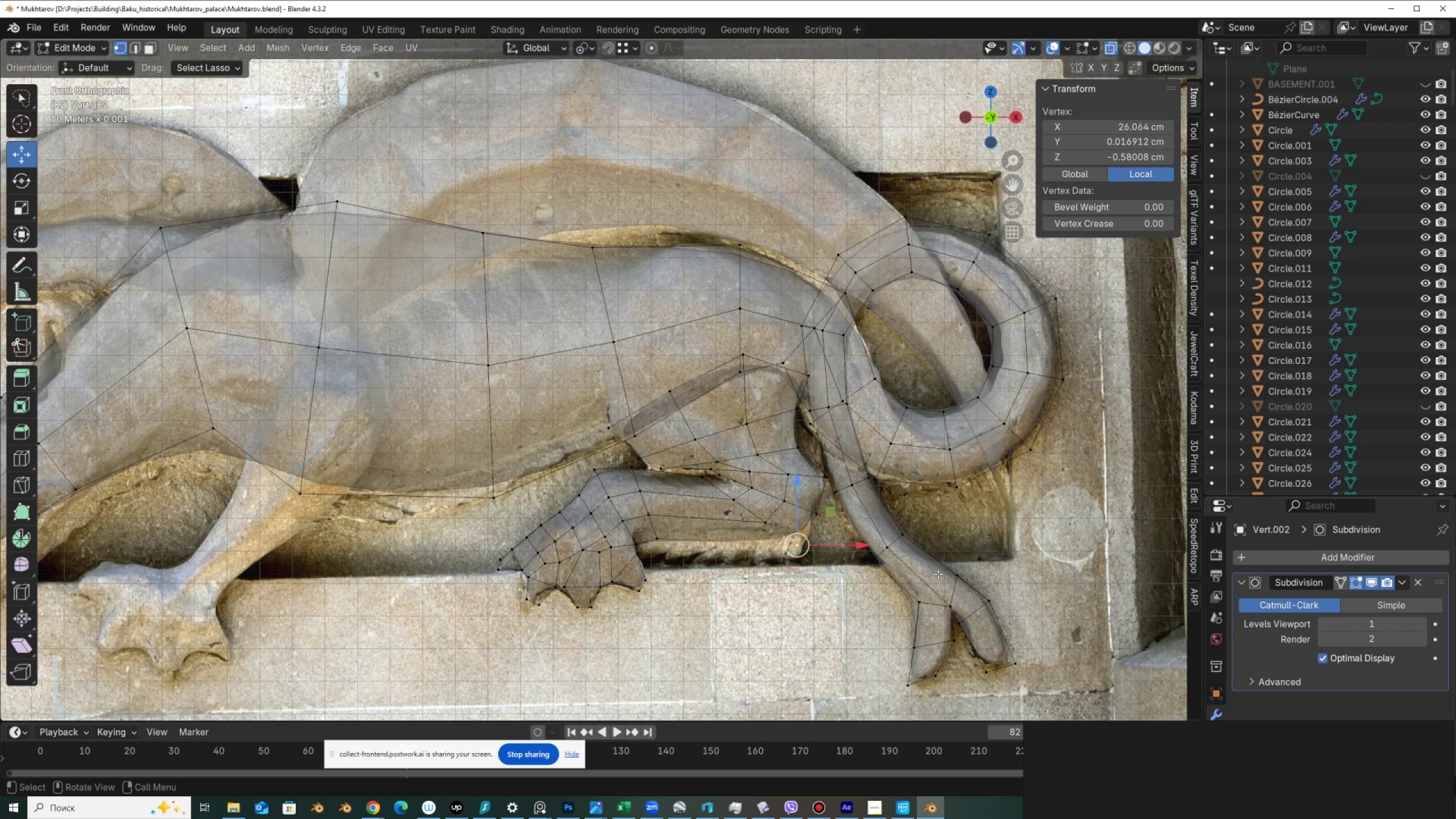 
key(Control+Z)
 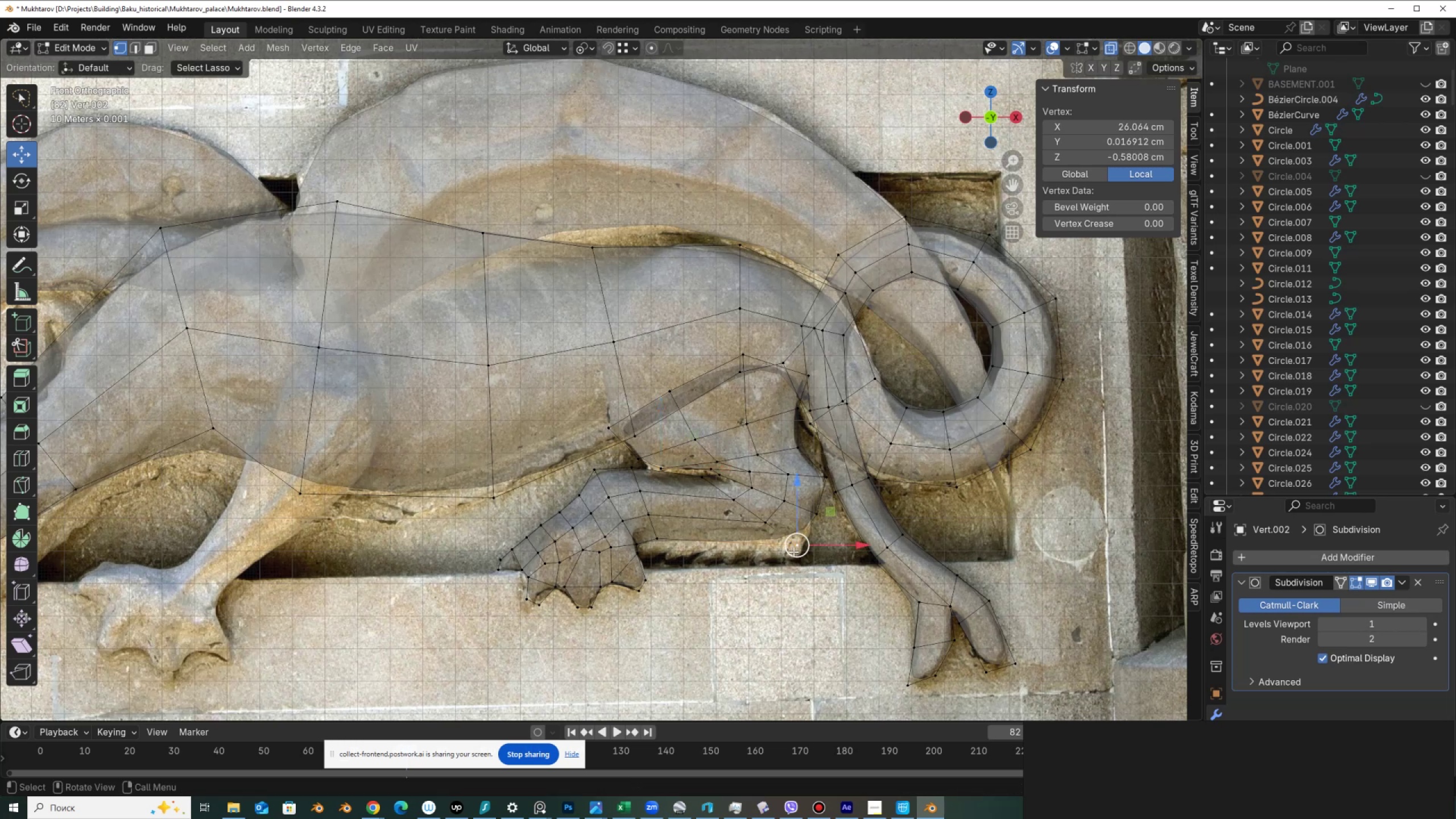 
key(G)
 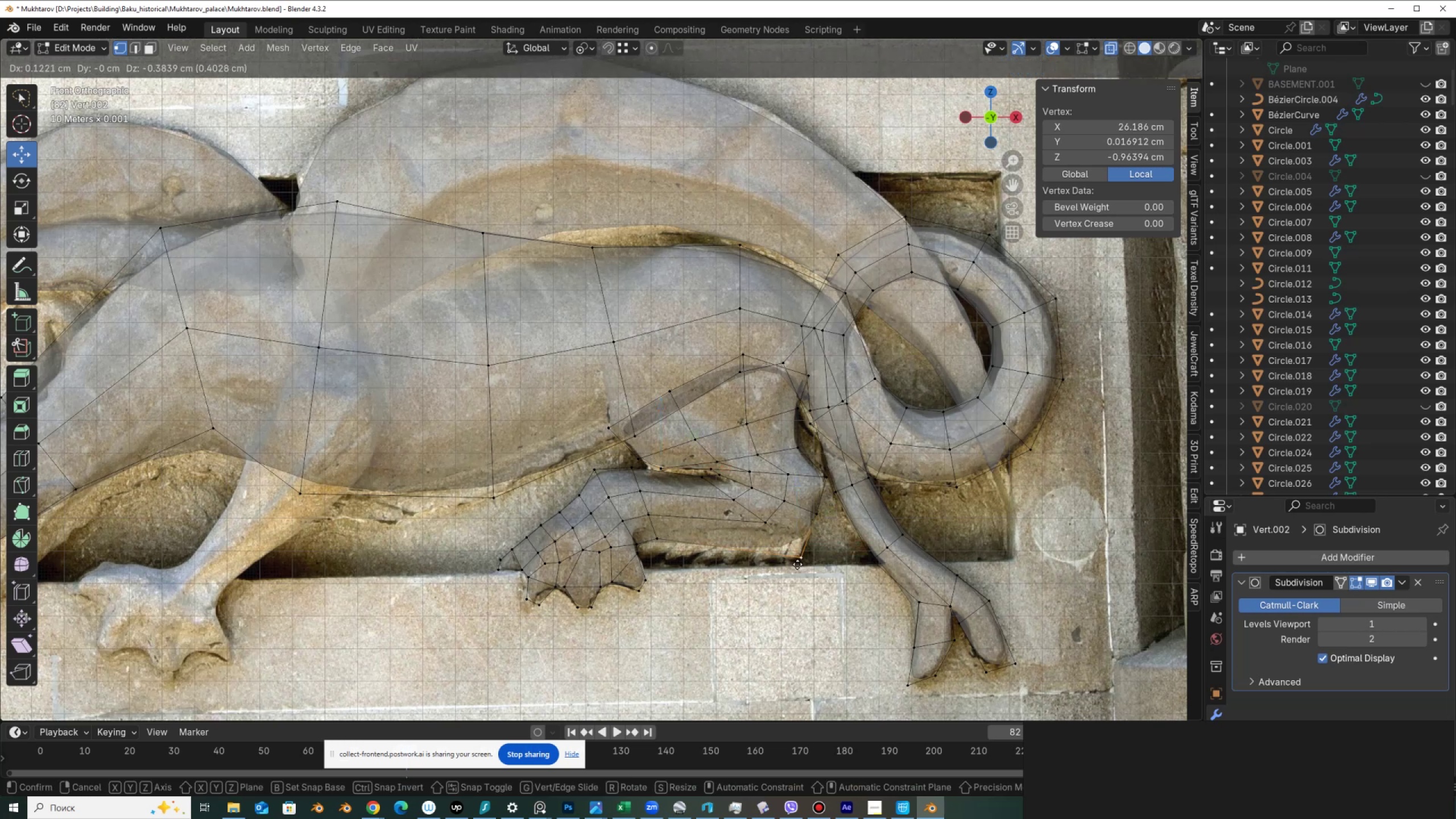 
left_click([797, 565])
 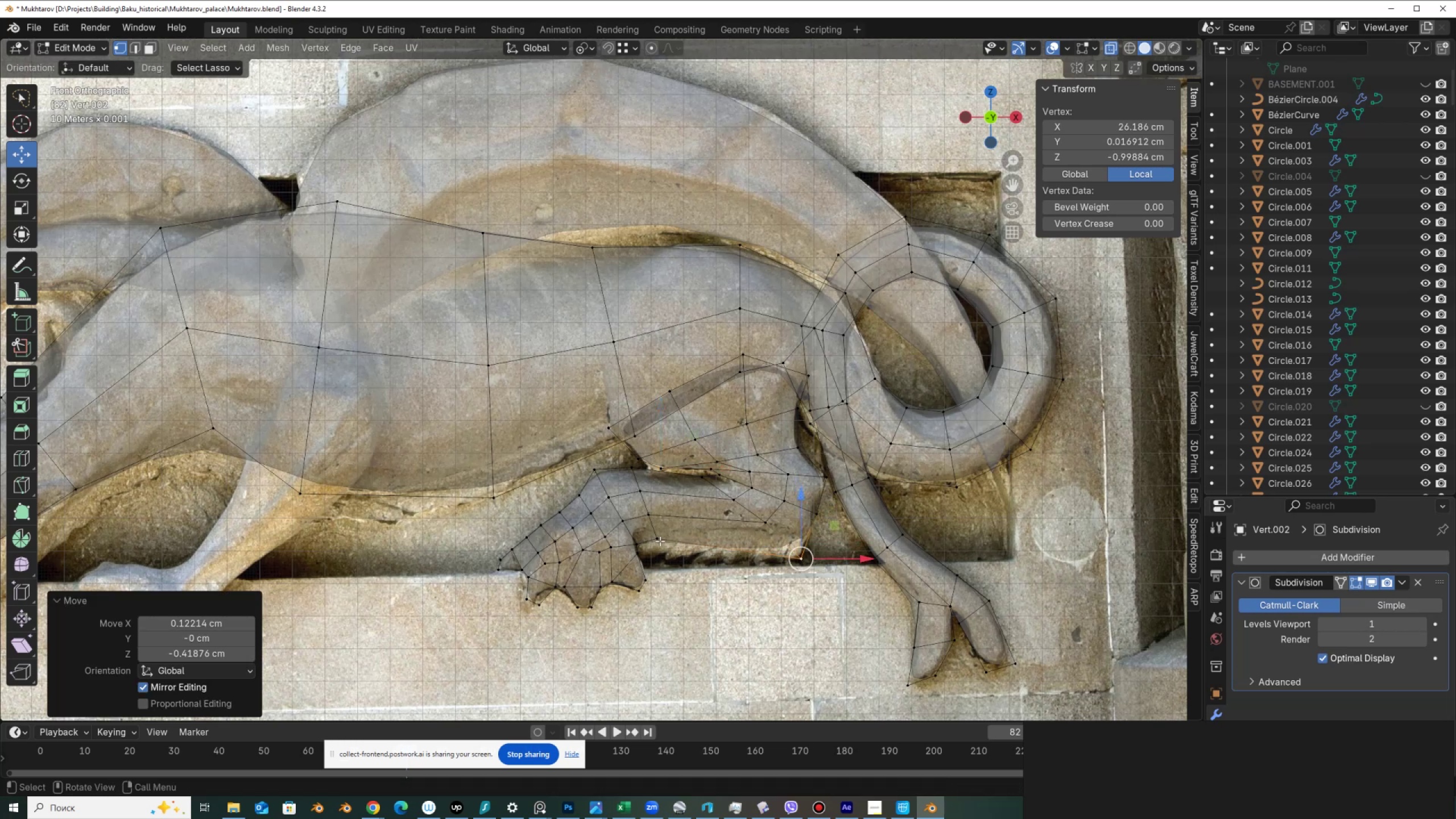 
key(Control+R)
 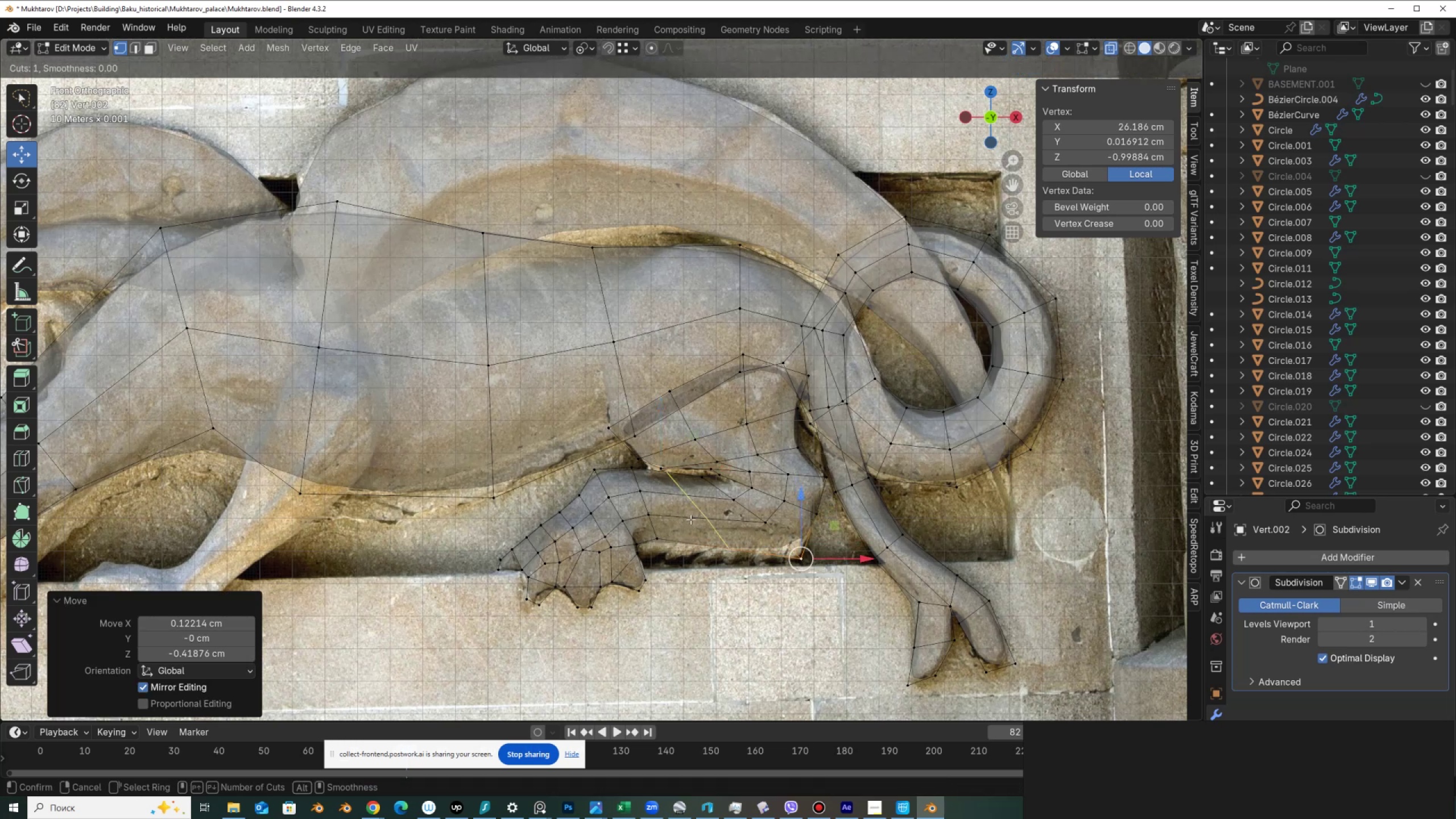 
left_click([690, 519])
 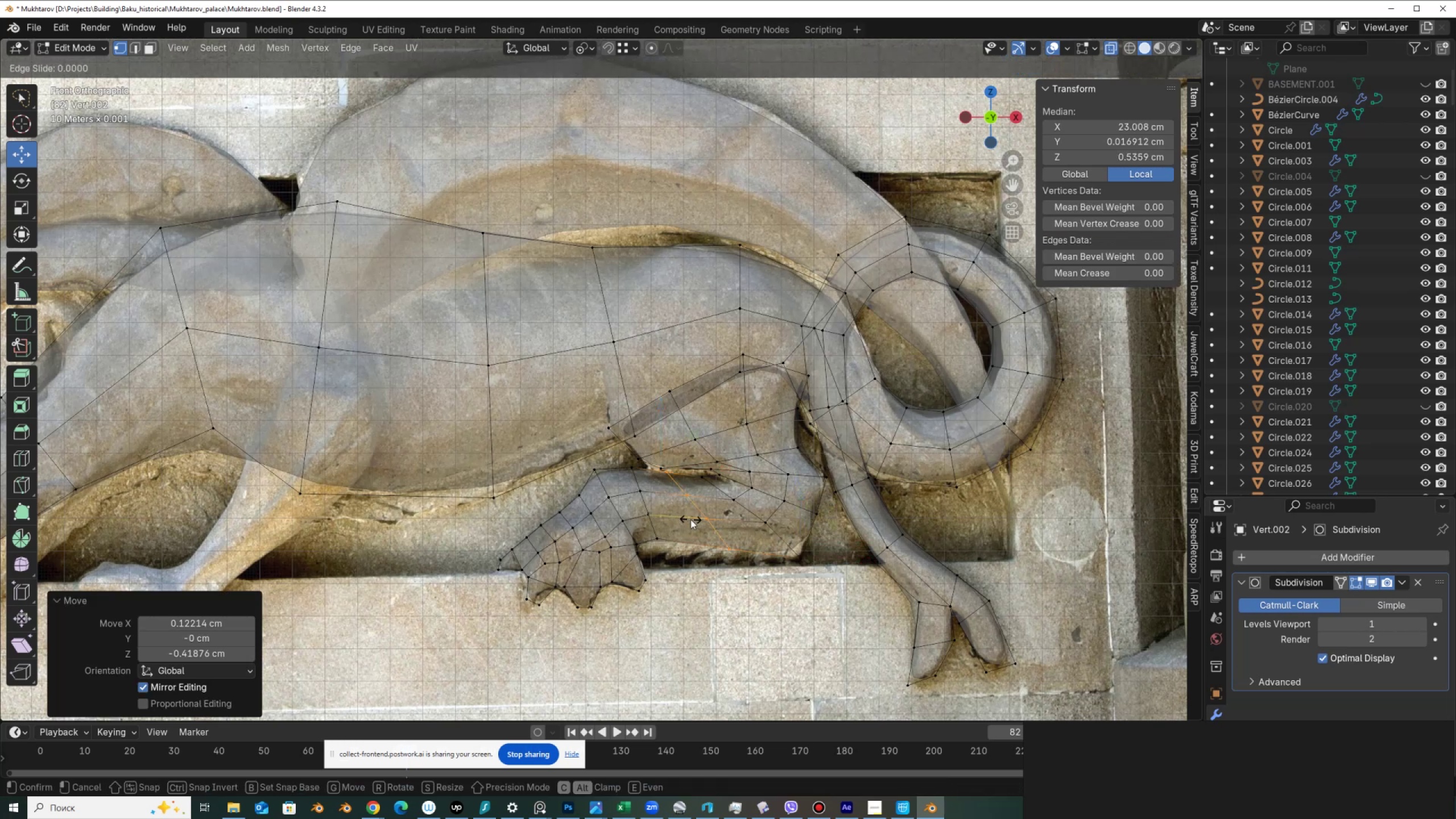 
right_click([690, 519])
 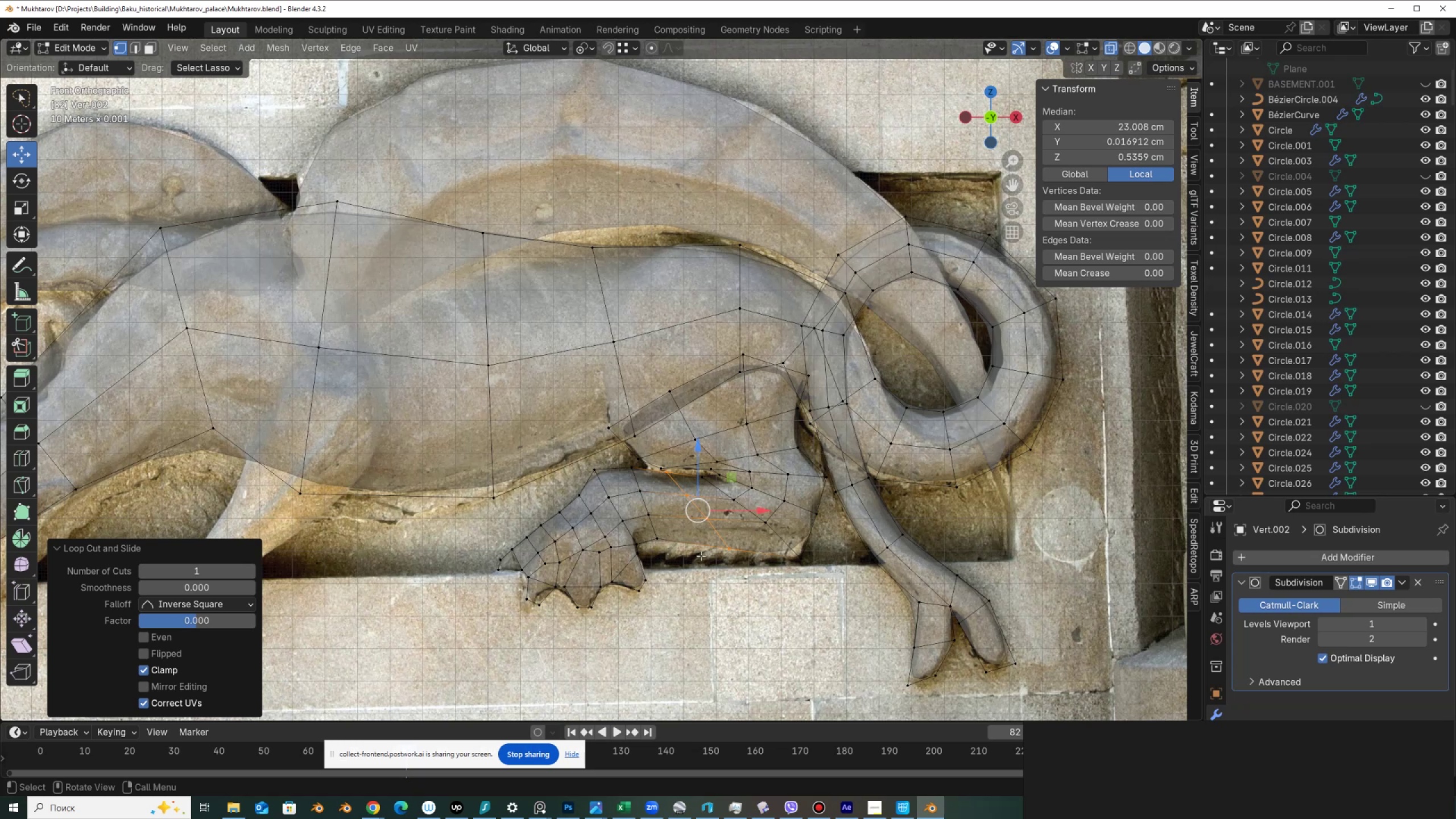 
left_click([652, 535])
 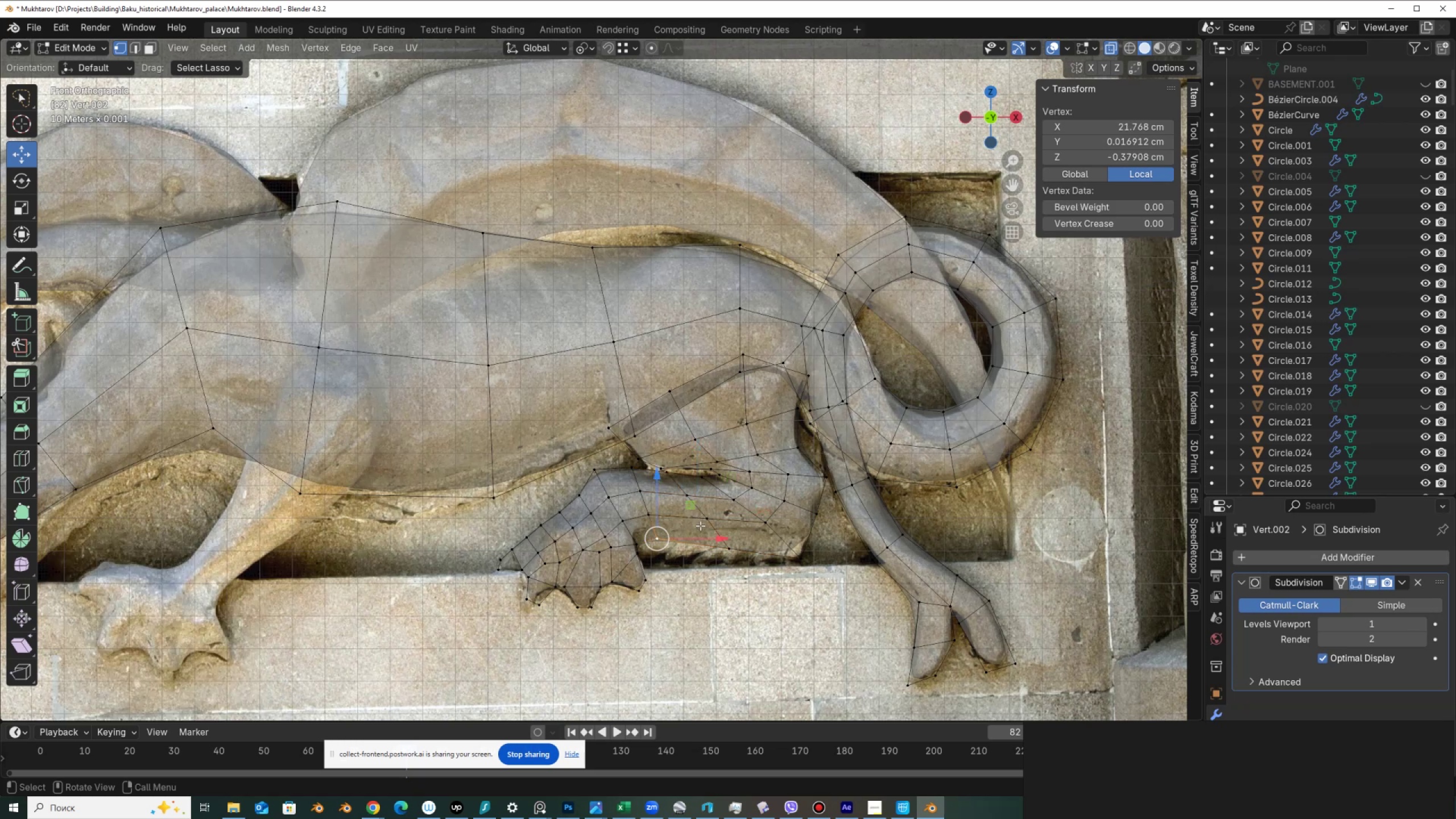 
mouse_move([662, 535])
 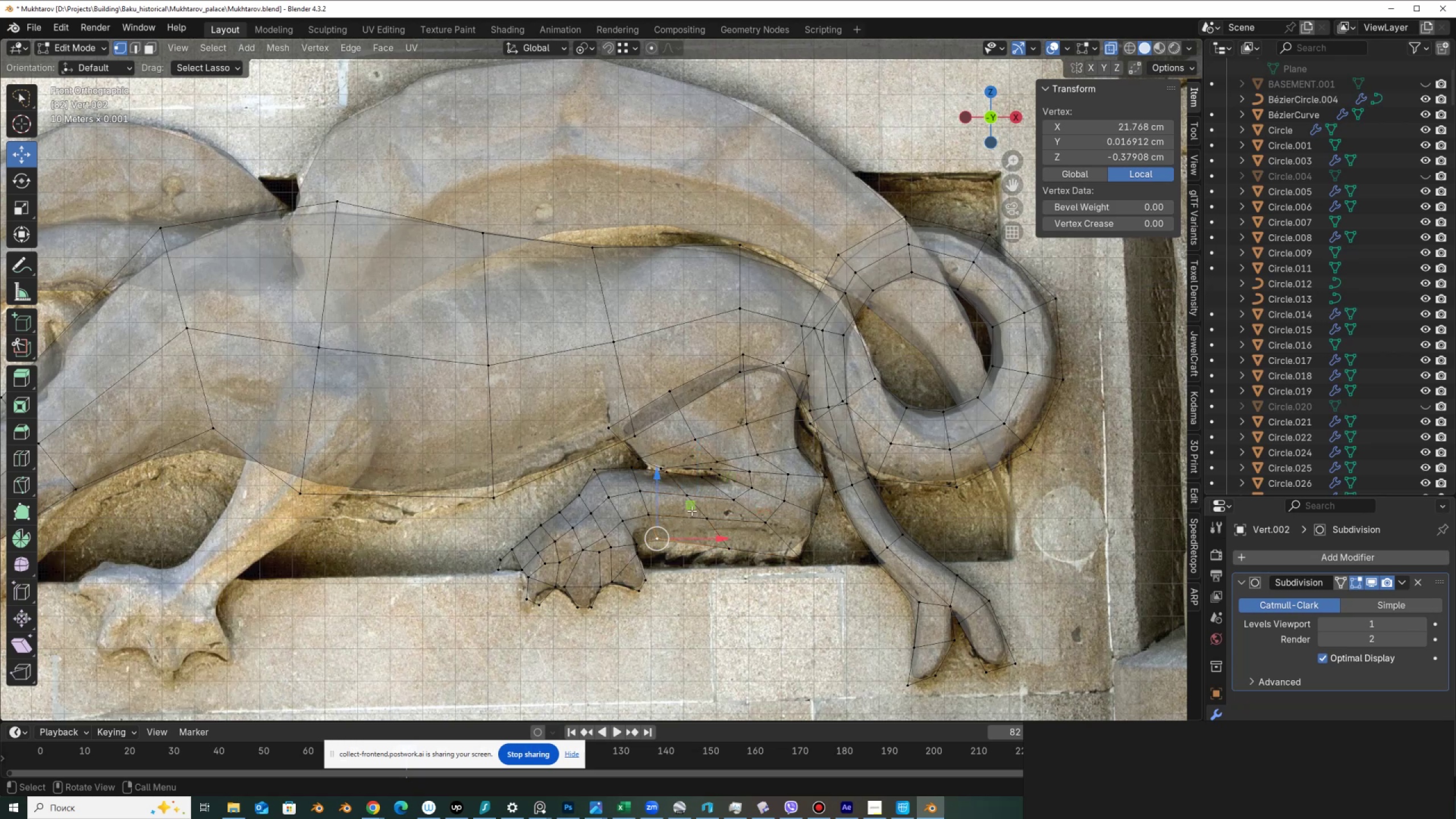 
left_click_drag(start_coordinate=[692, 508], to_coordinate=[680, 502])
 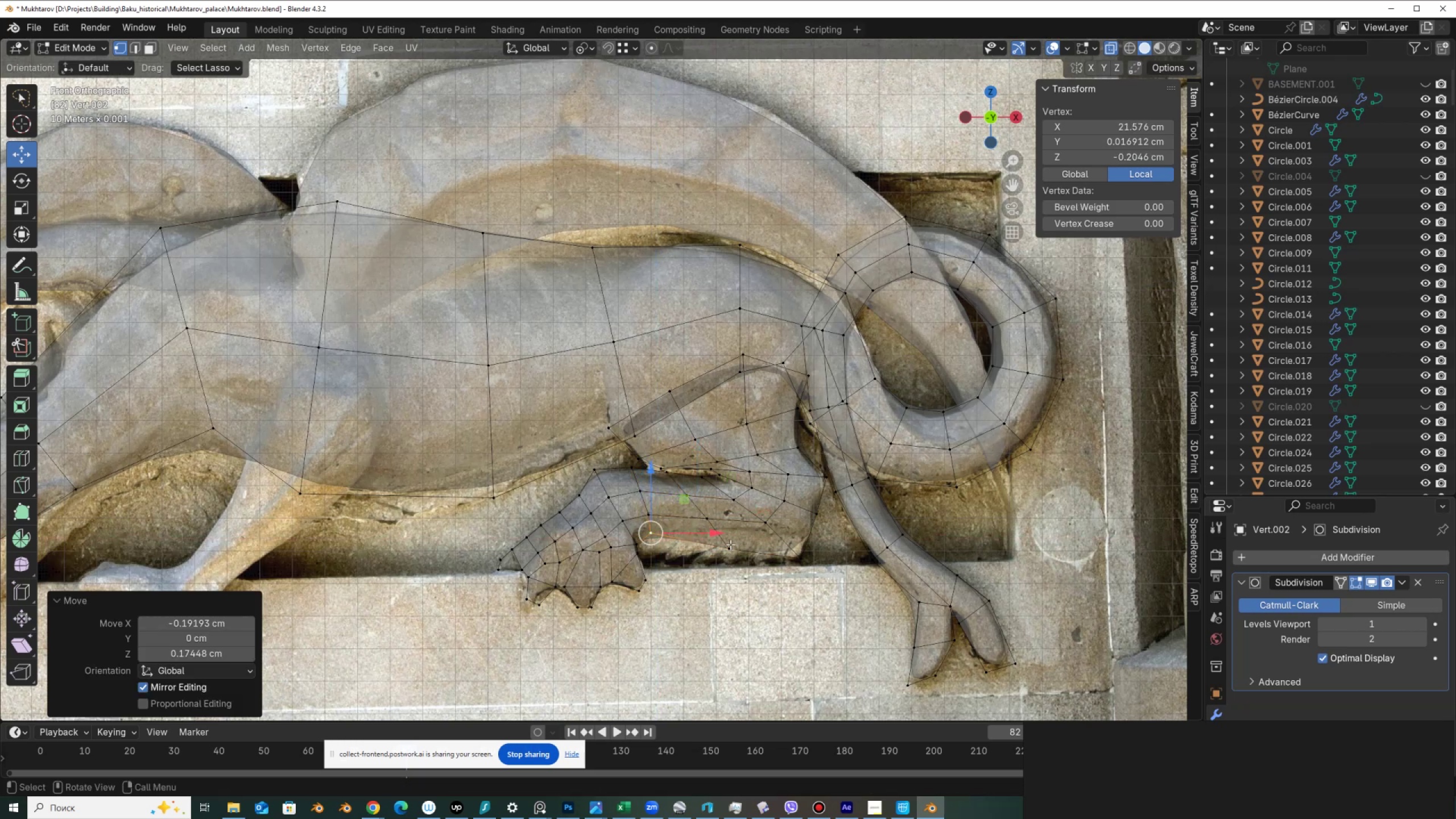 
left_click([731, 545])
 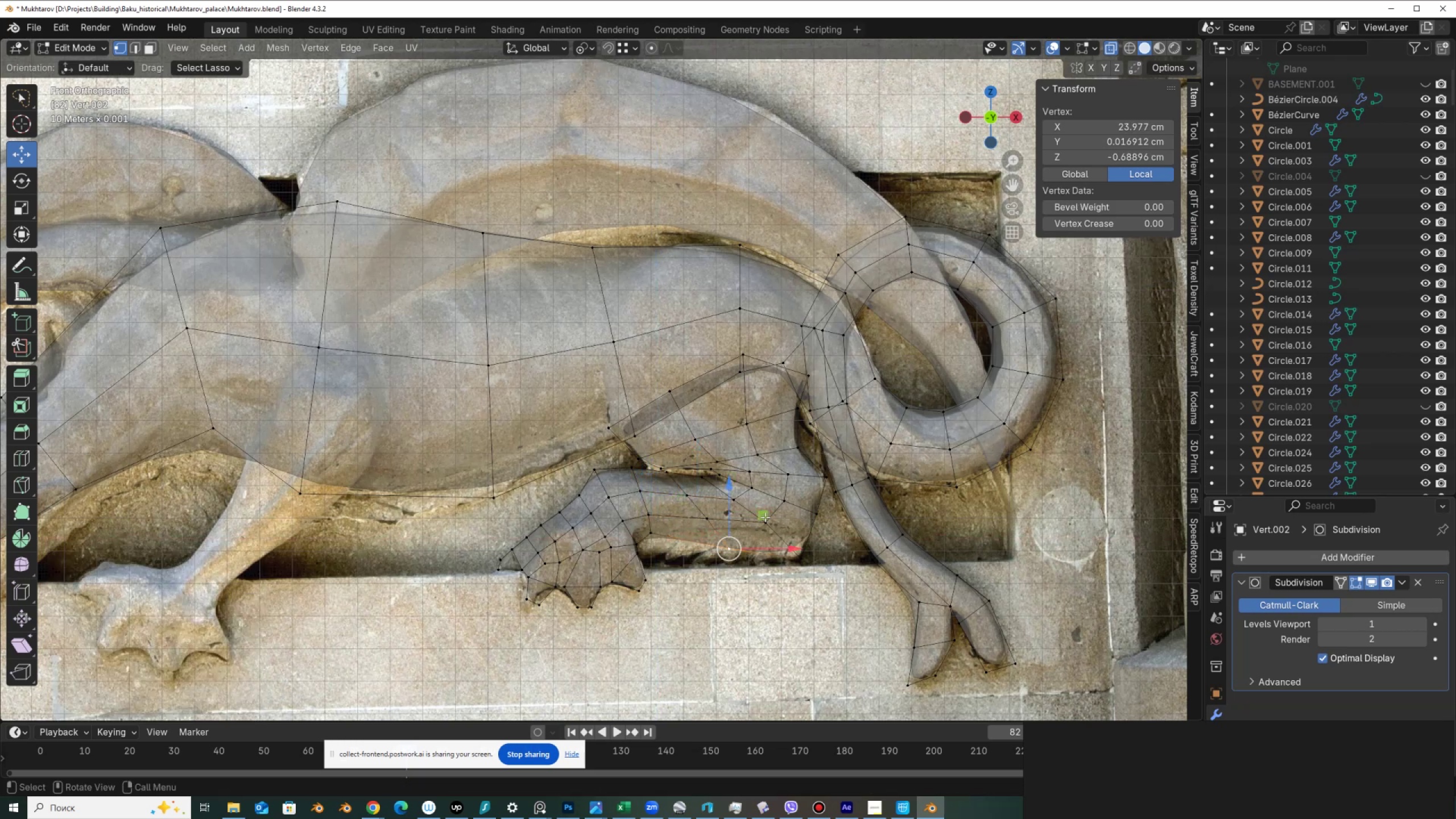 
left_click_drag(start_coordinate=[766, 517], to_coordinate=[708, 523])
 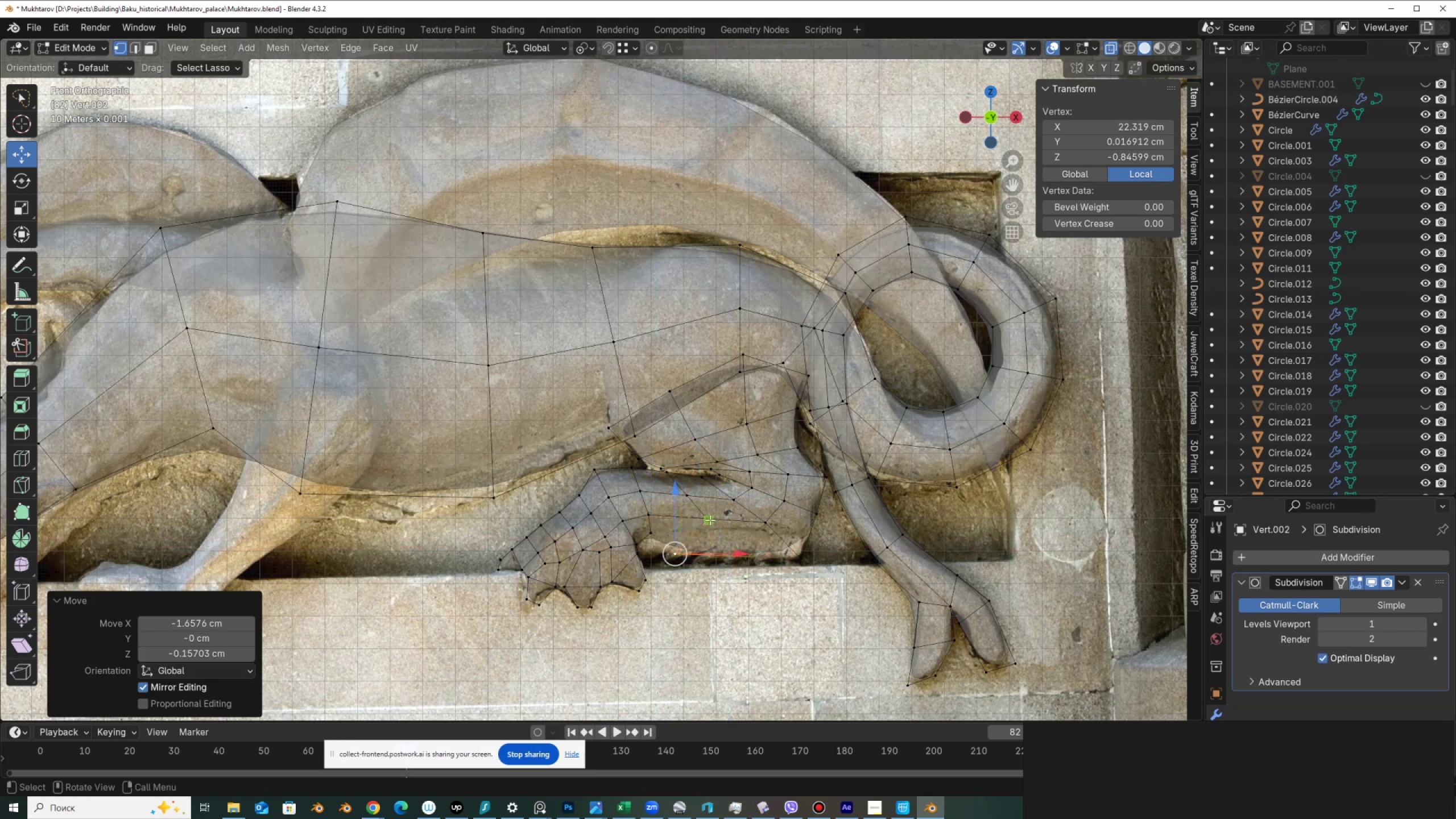 
left_click([710, 520])
 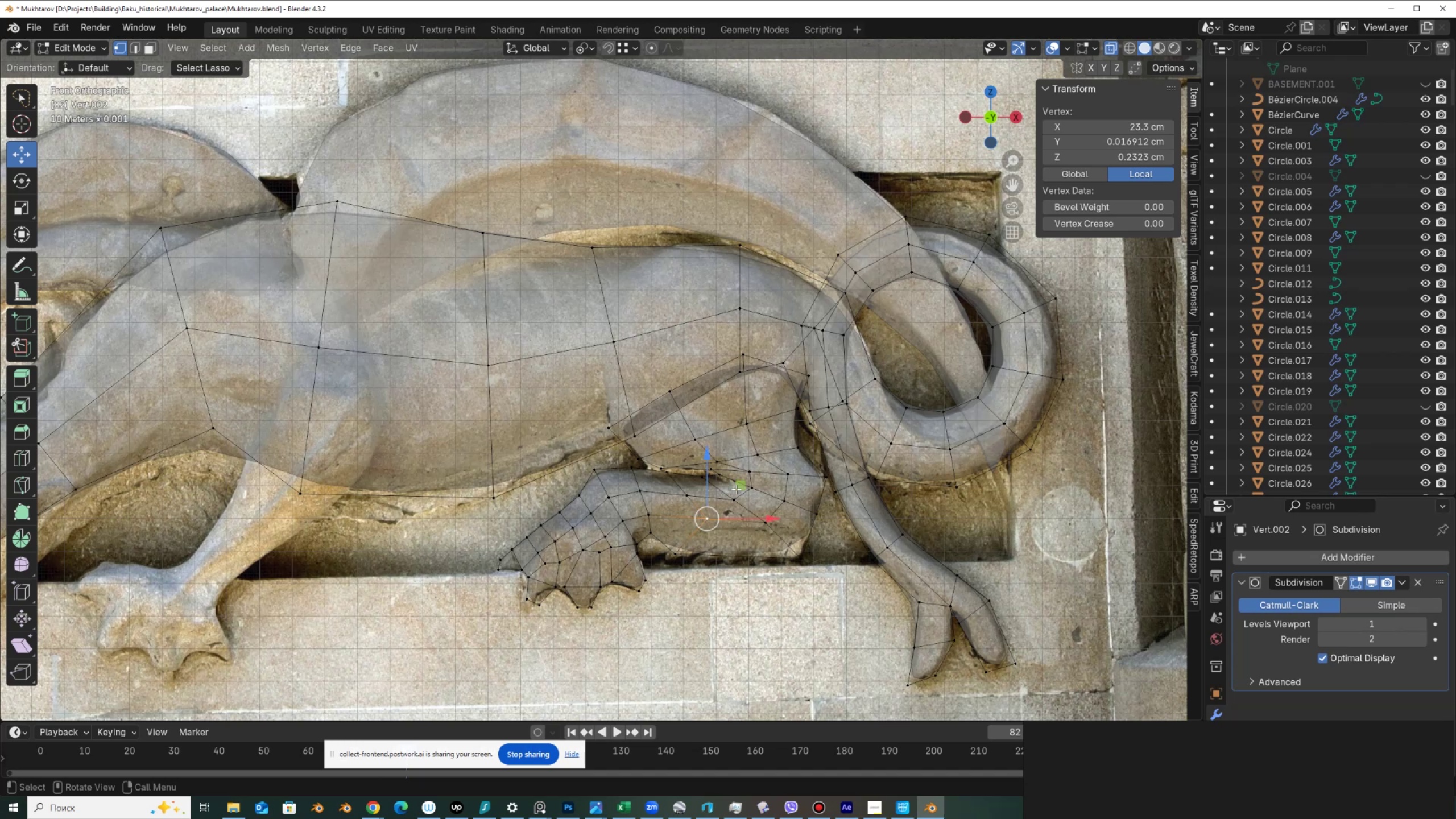 
left_click_drag(start_coordinate=[739, 487], to_coordinate=[717, 488])
 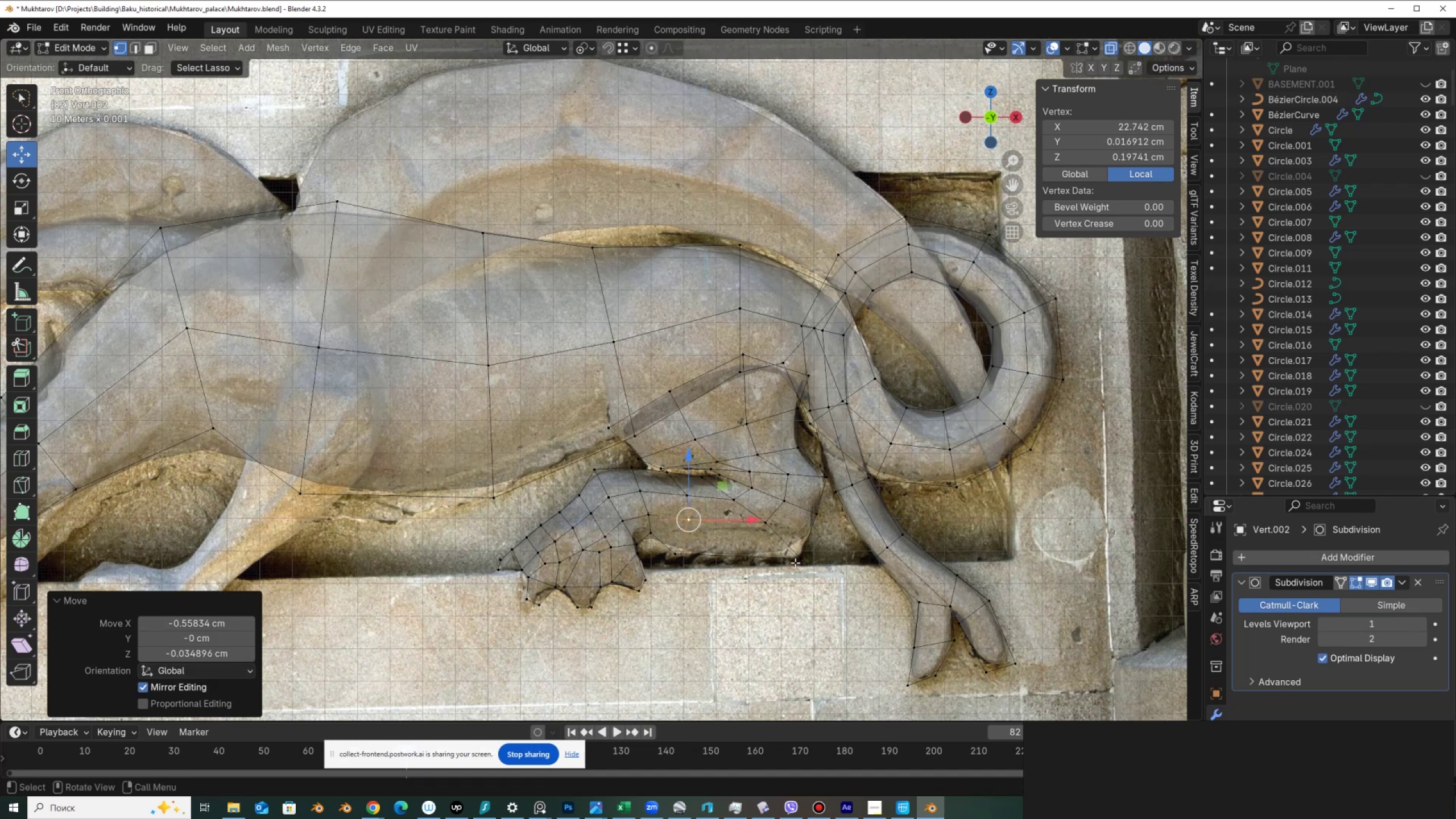 
key(Alt+AltLeft)
 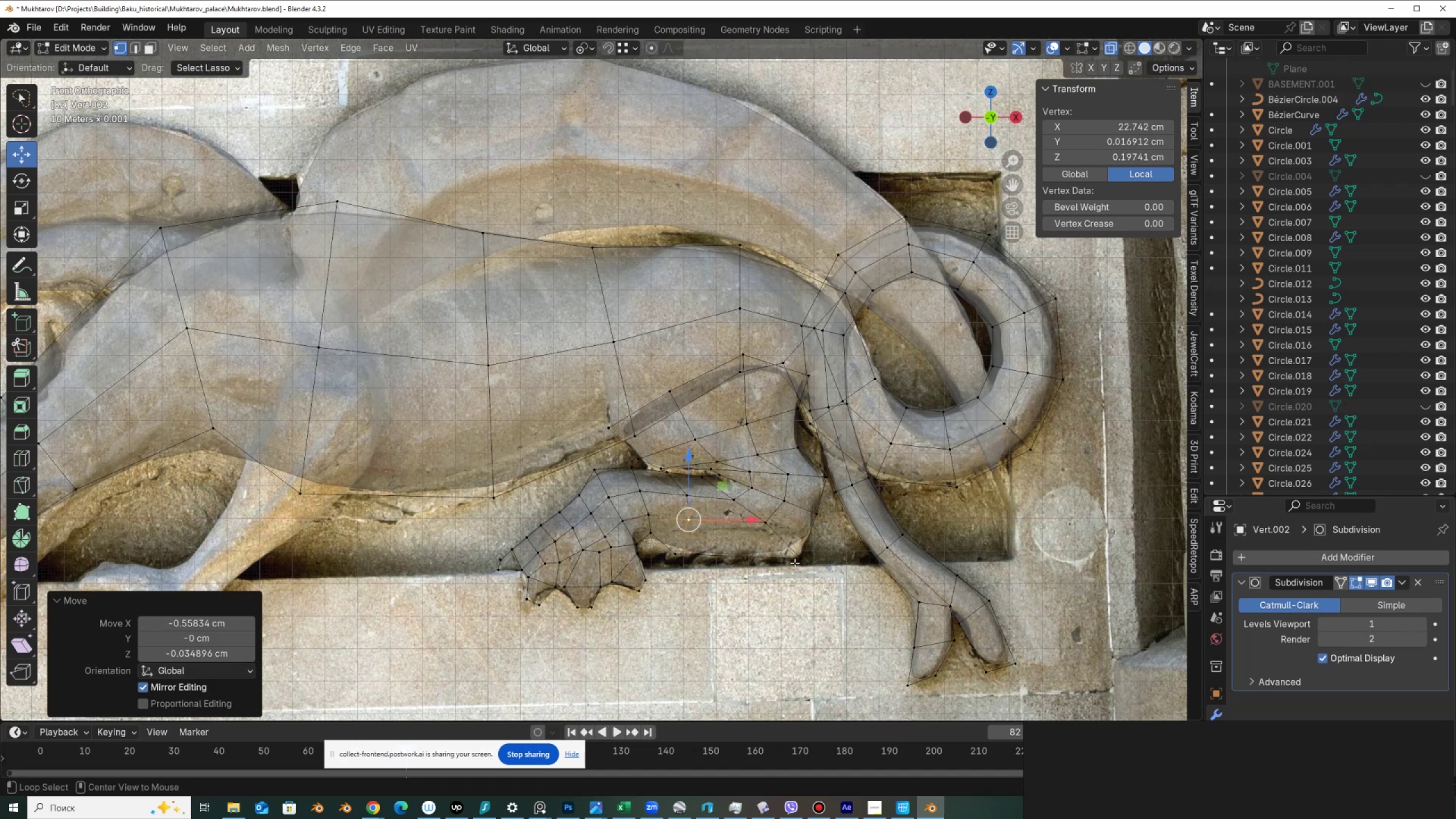 
key(Alt+Z)
 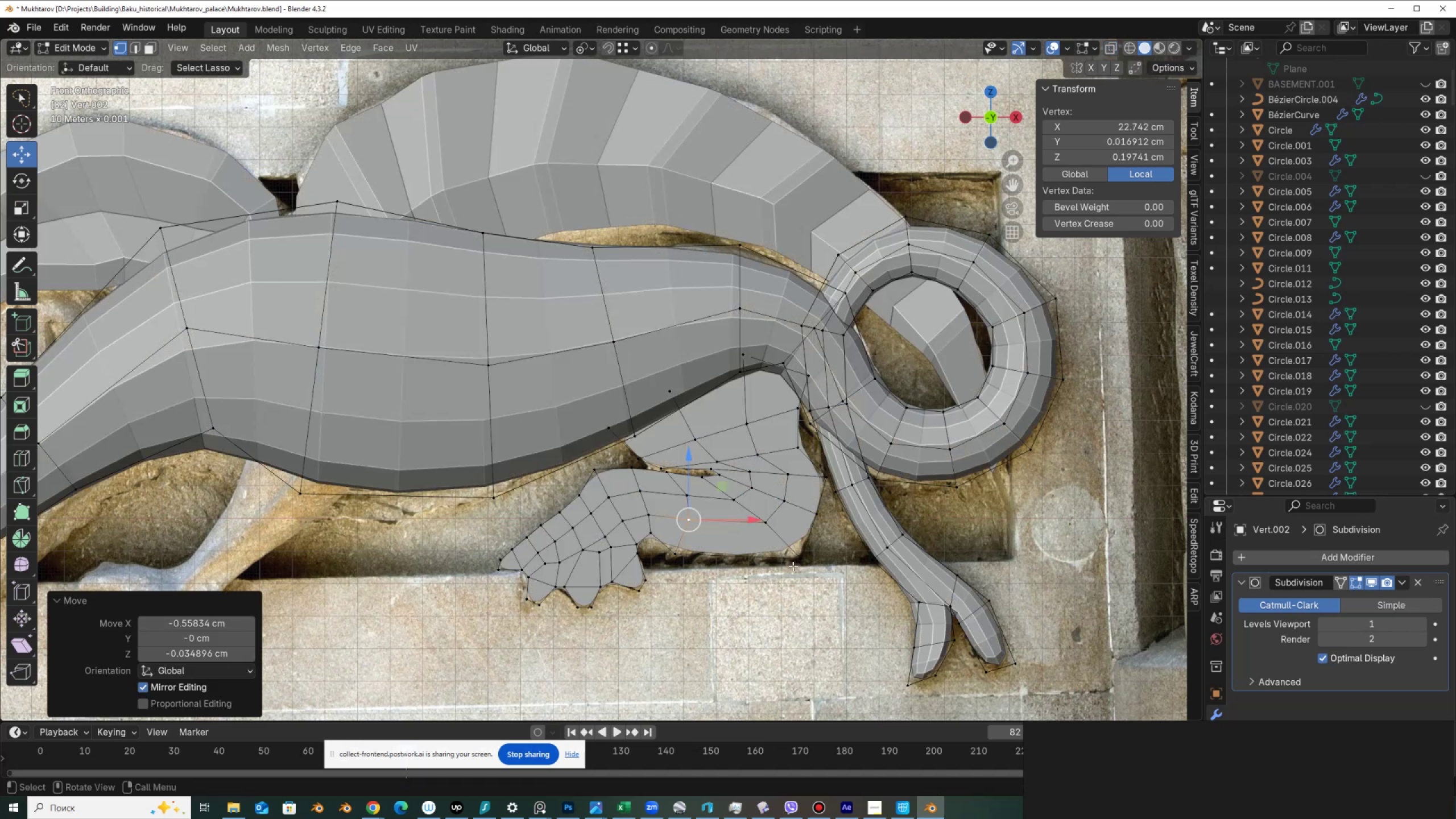 
scroll: coordinate [700, 535], scroll_direction: down, amount: 3.0
 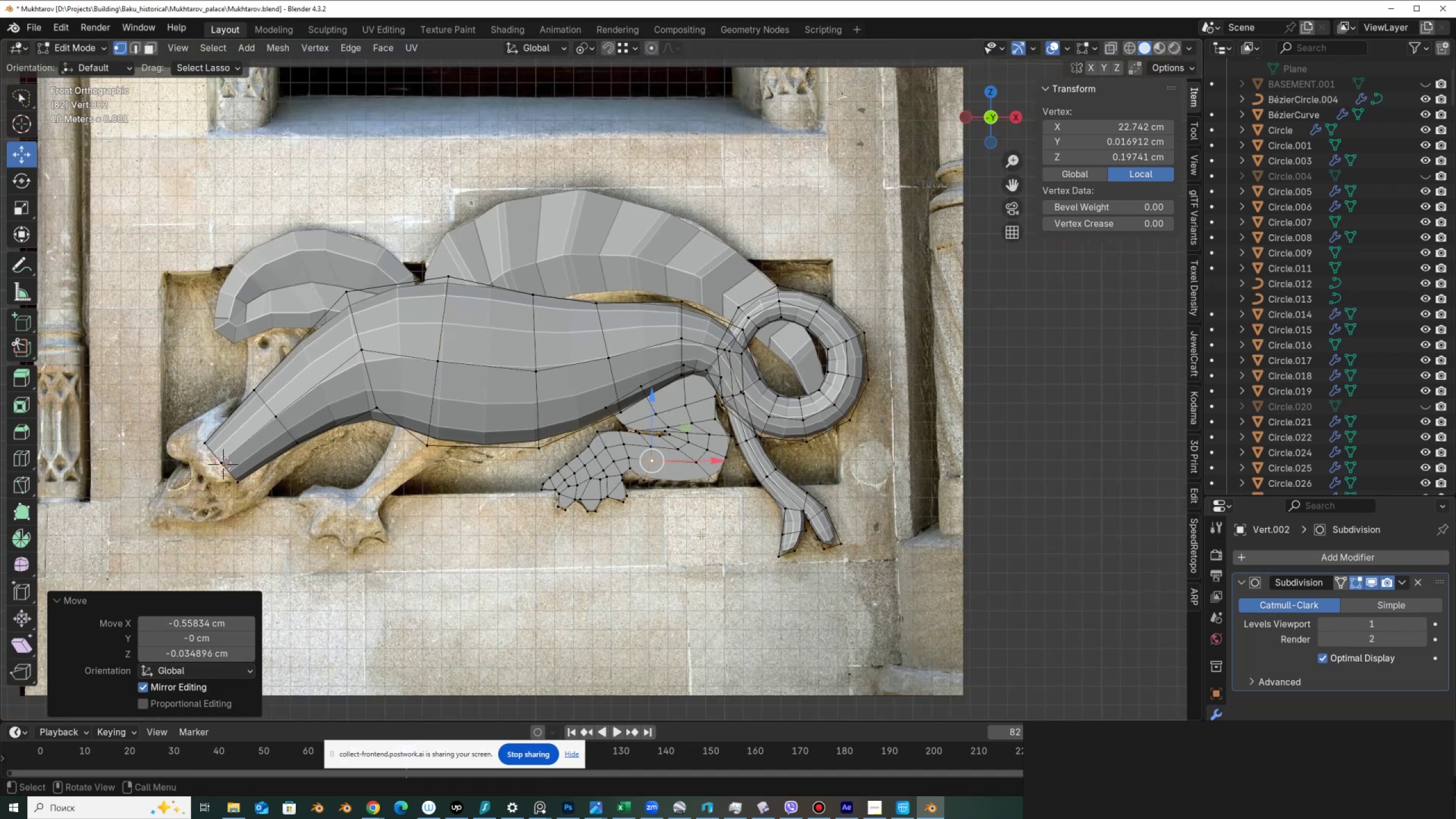 
scroll: coordinate [705, 523], scroll_direction: up, amount: 2.0
 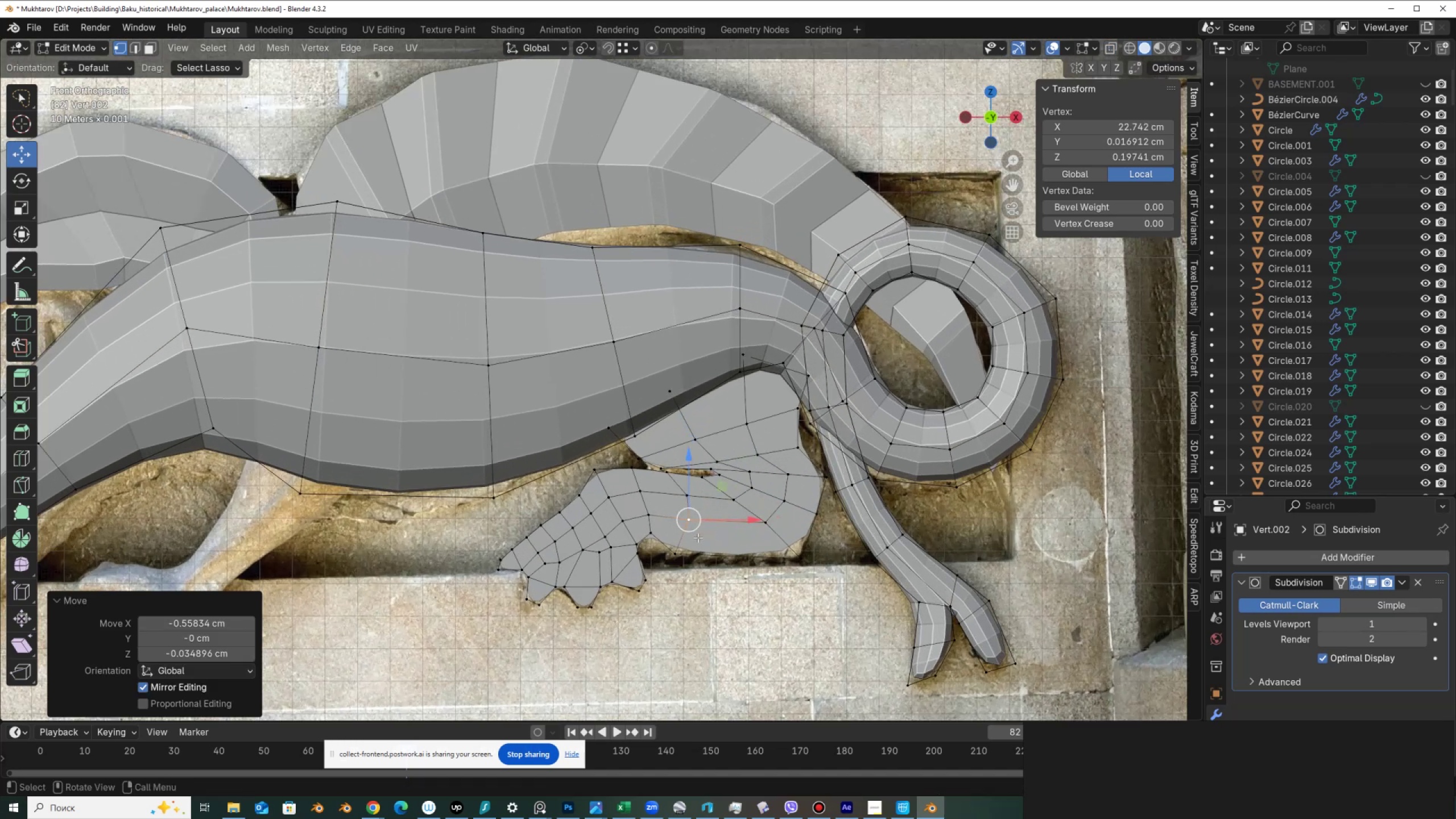 
left_click([636, 540])
 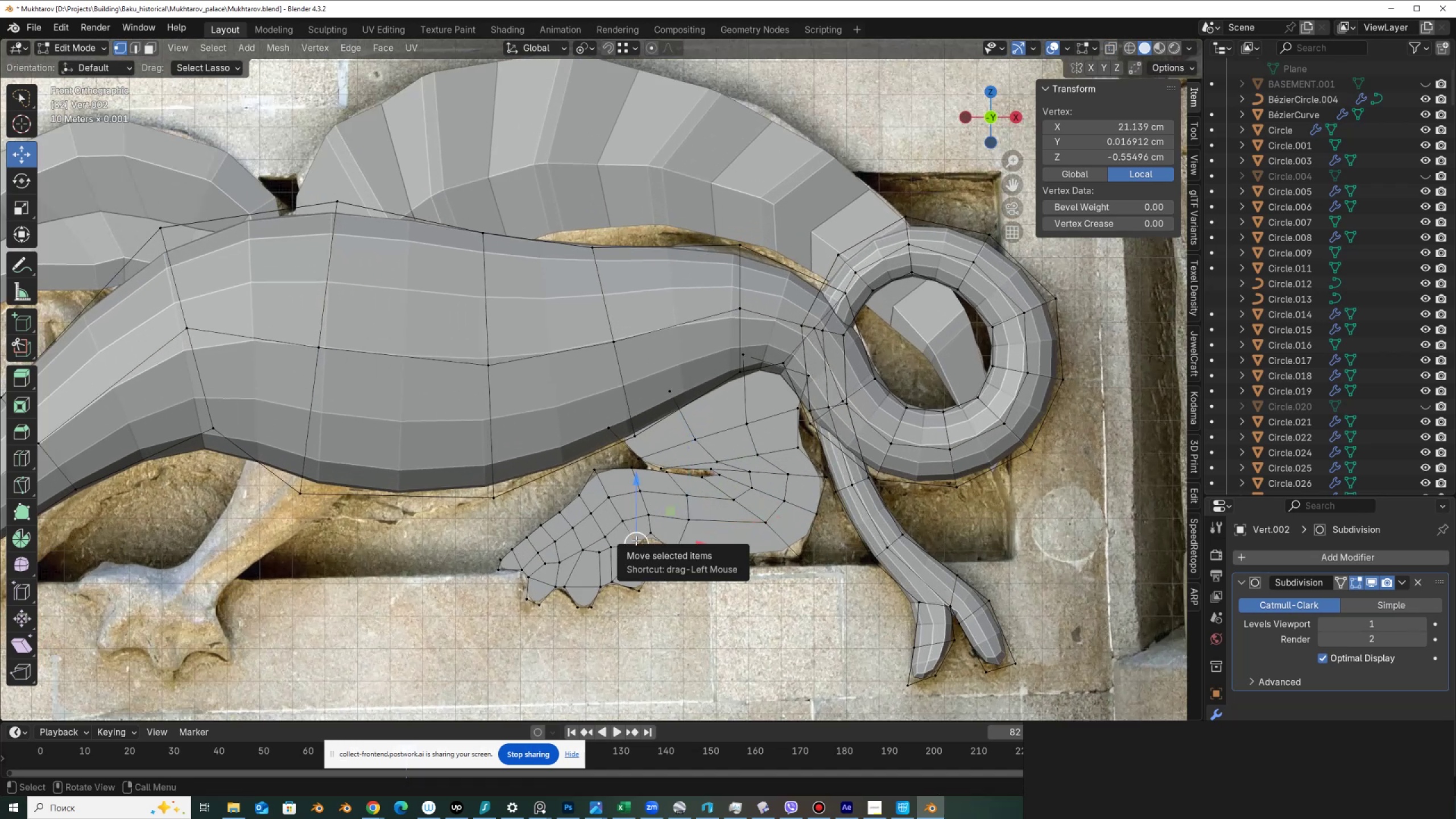 
key(L)
 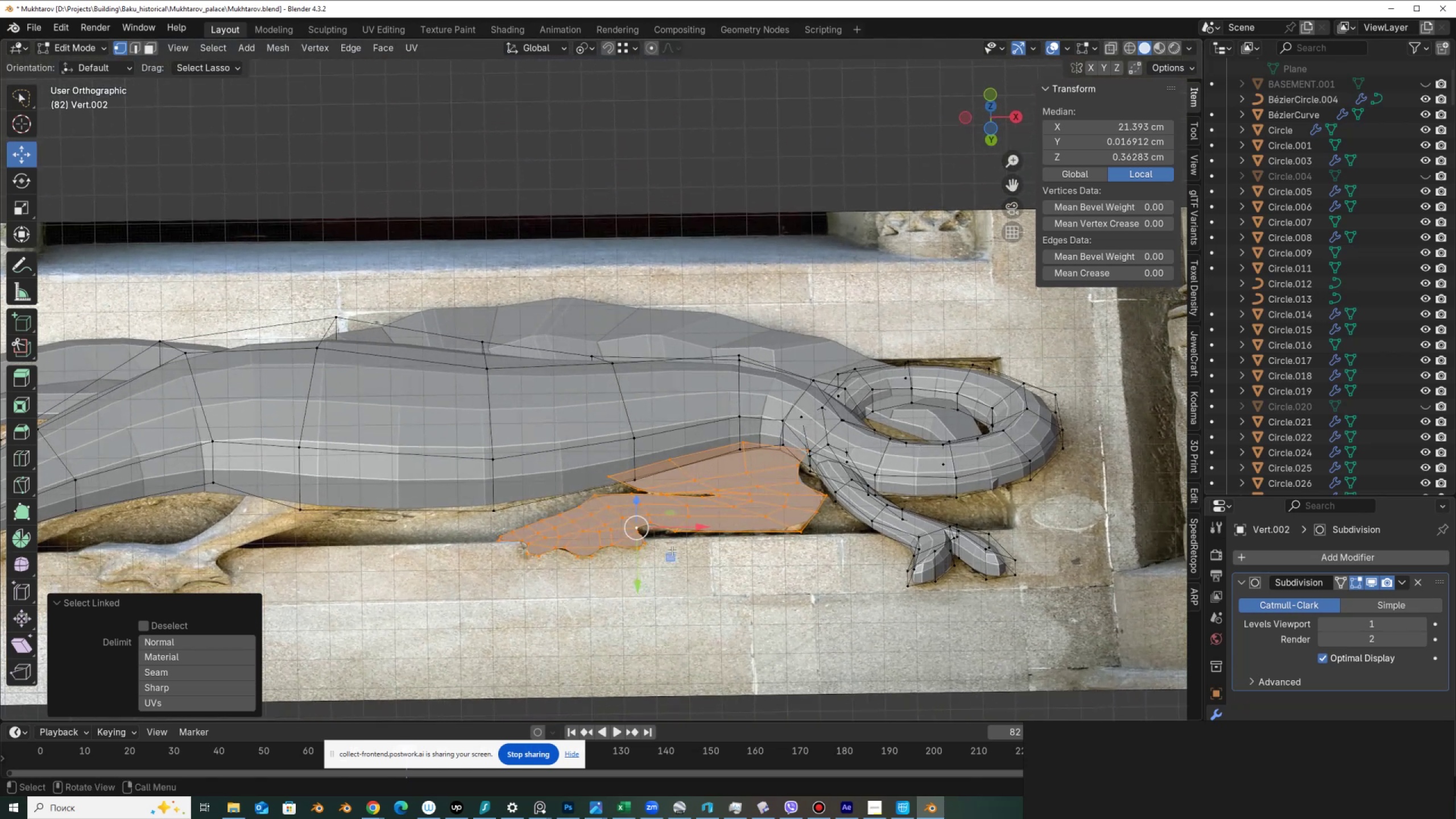 
key(E)
 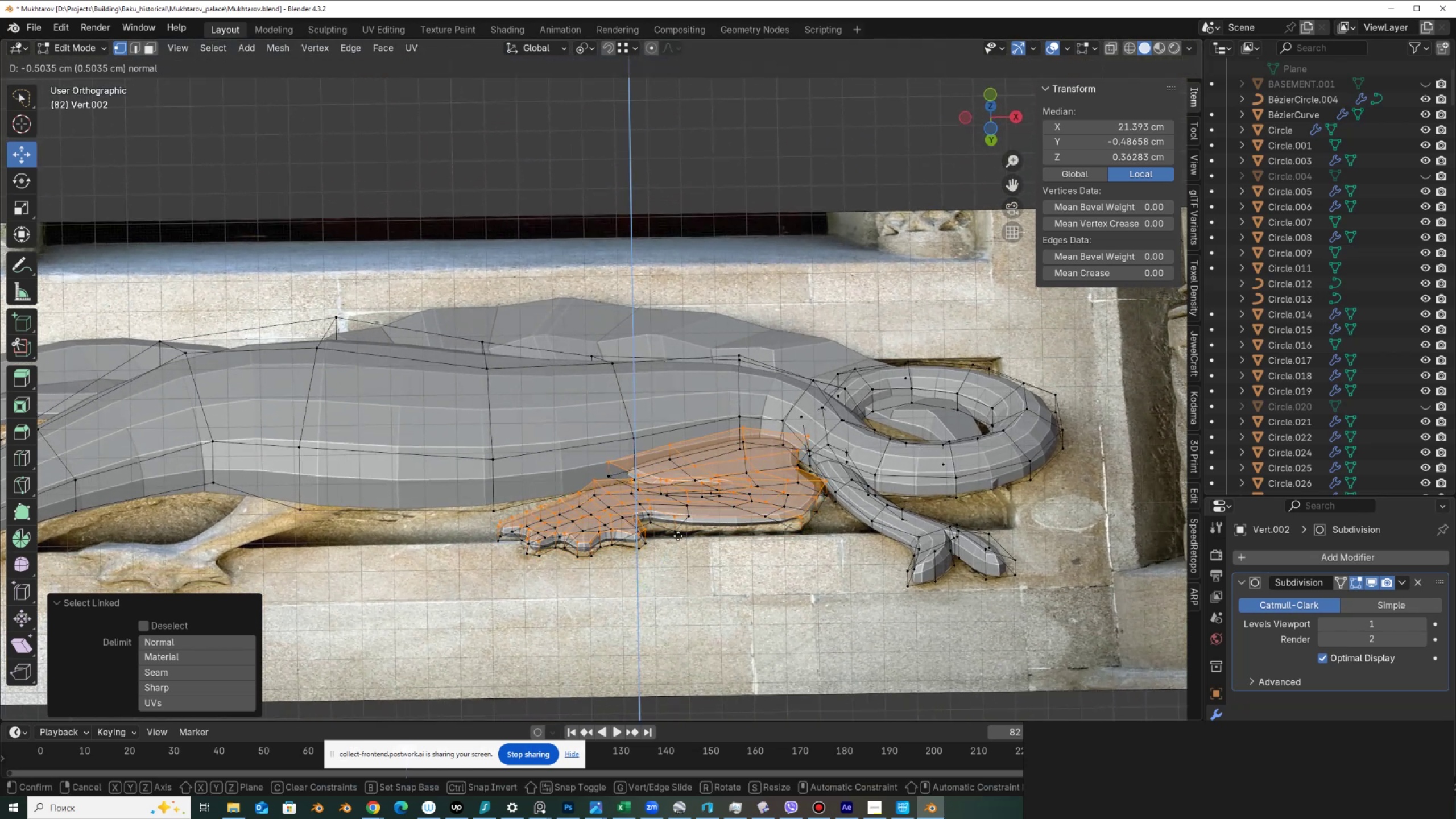 
left_click([678, 536])
 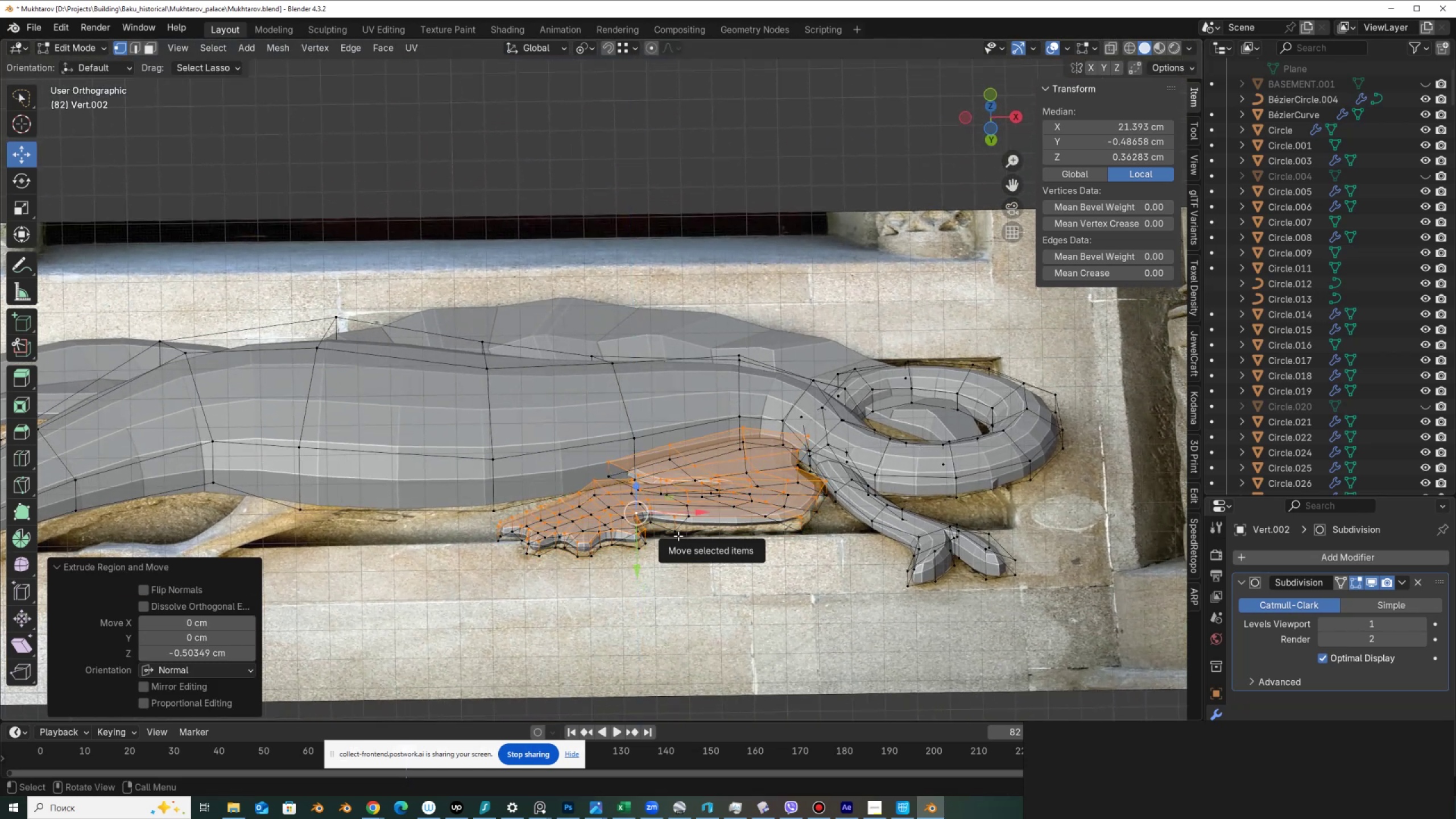 
key(Control+NumpadAdd)
 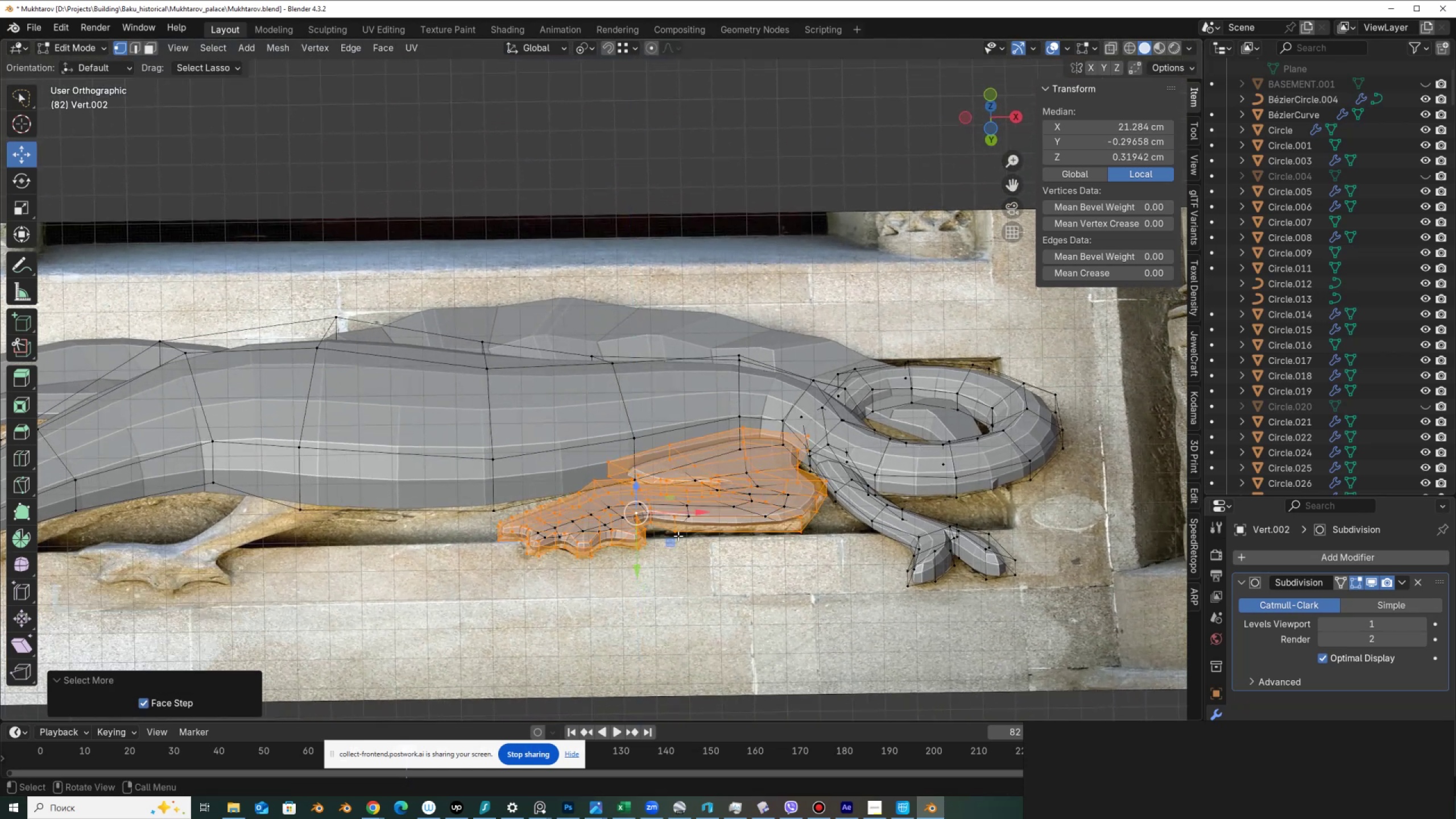 
key(3)
 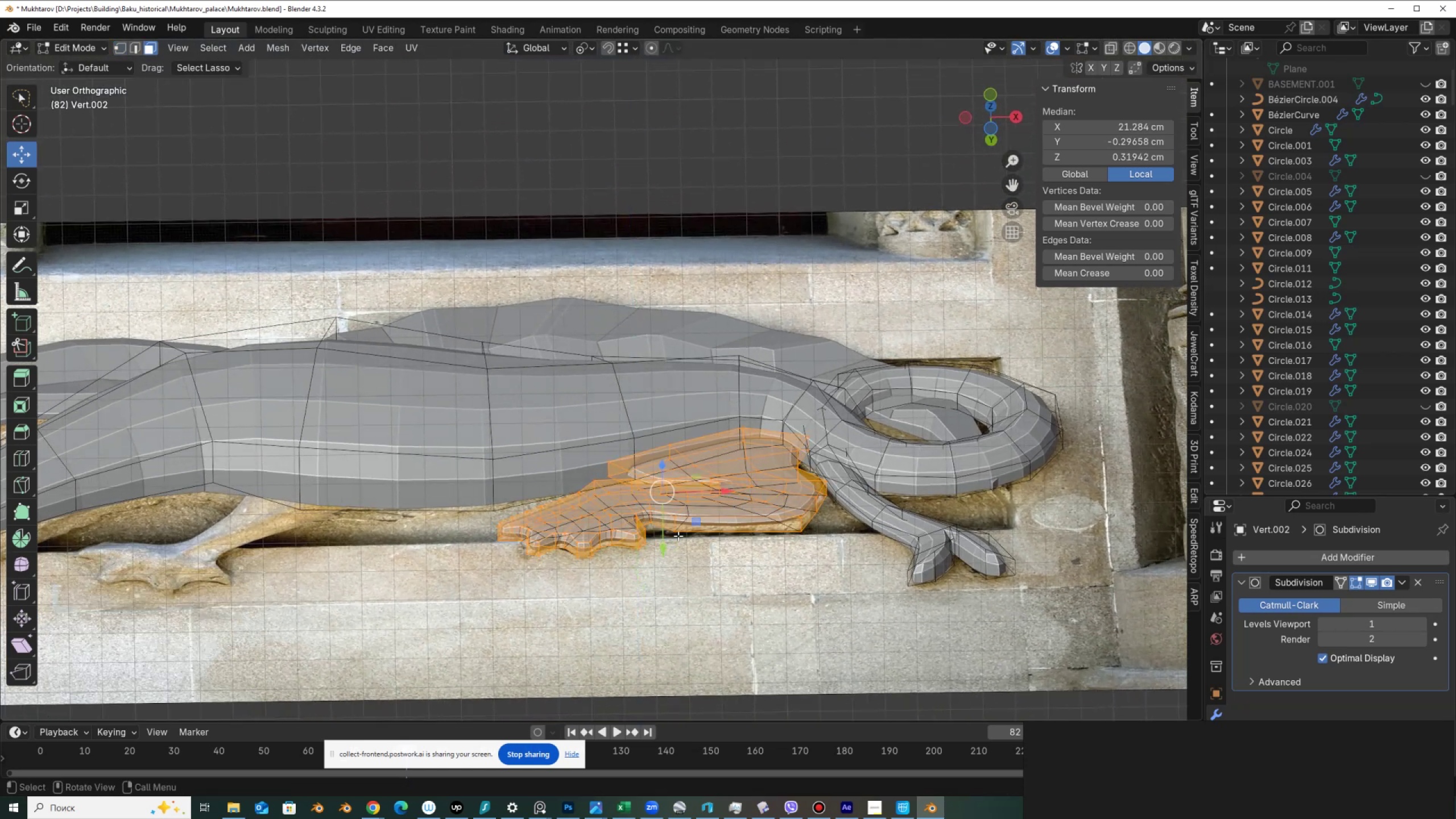 
key(Control+I)
 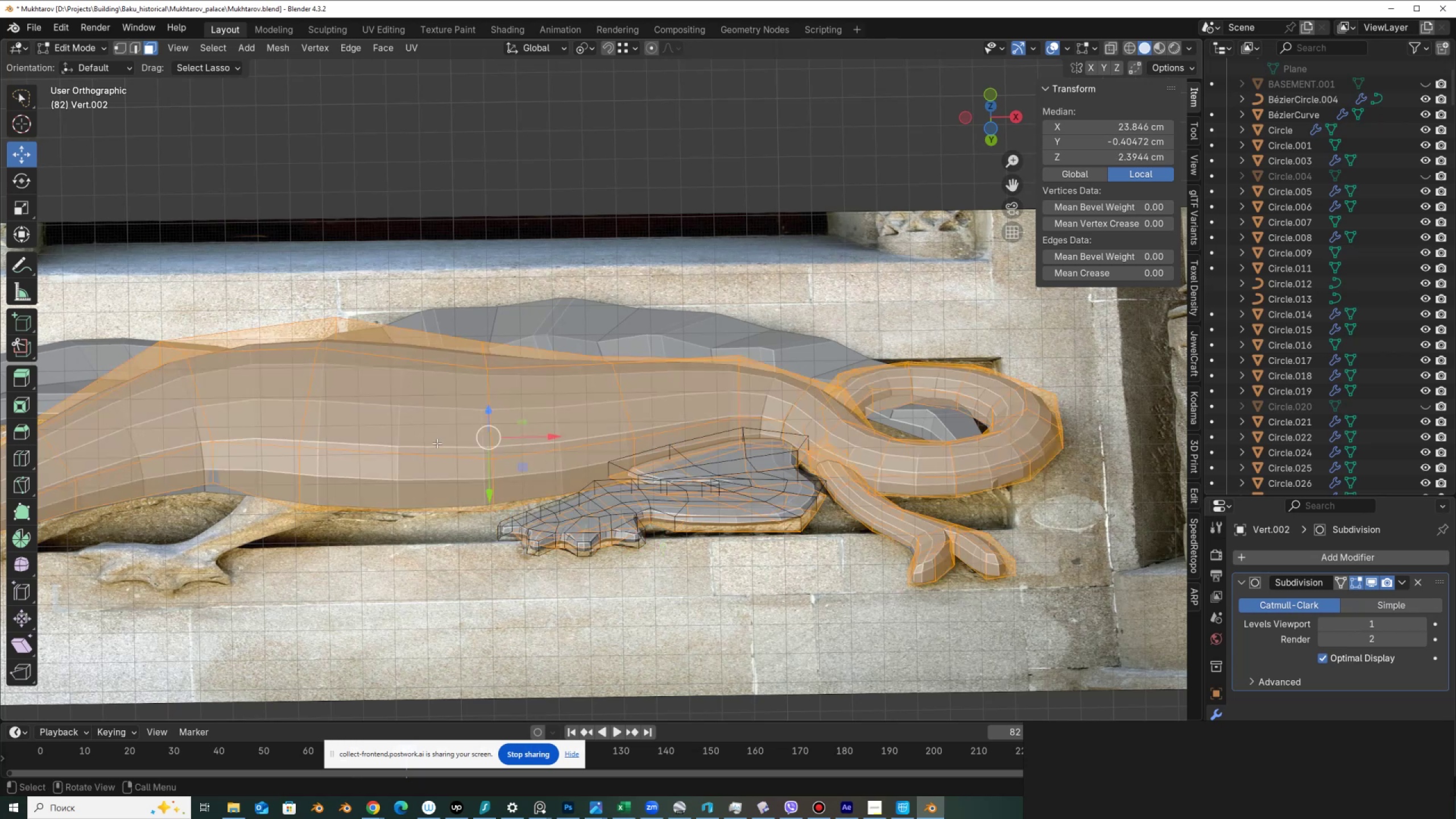 
key(L)
 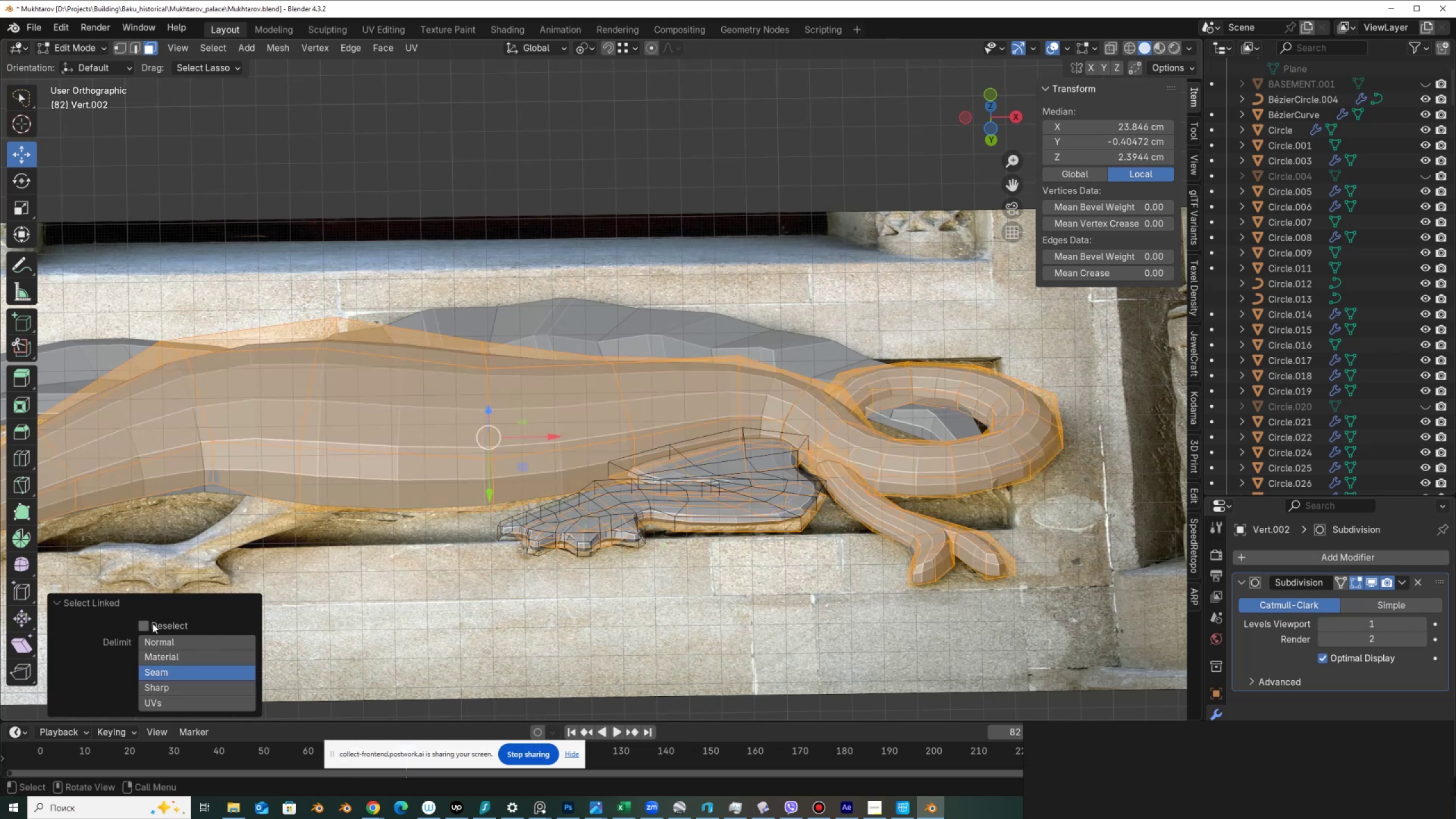 
left_click([145, 624])
 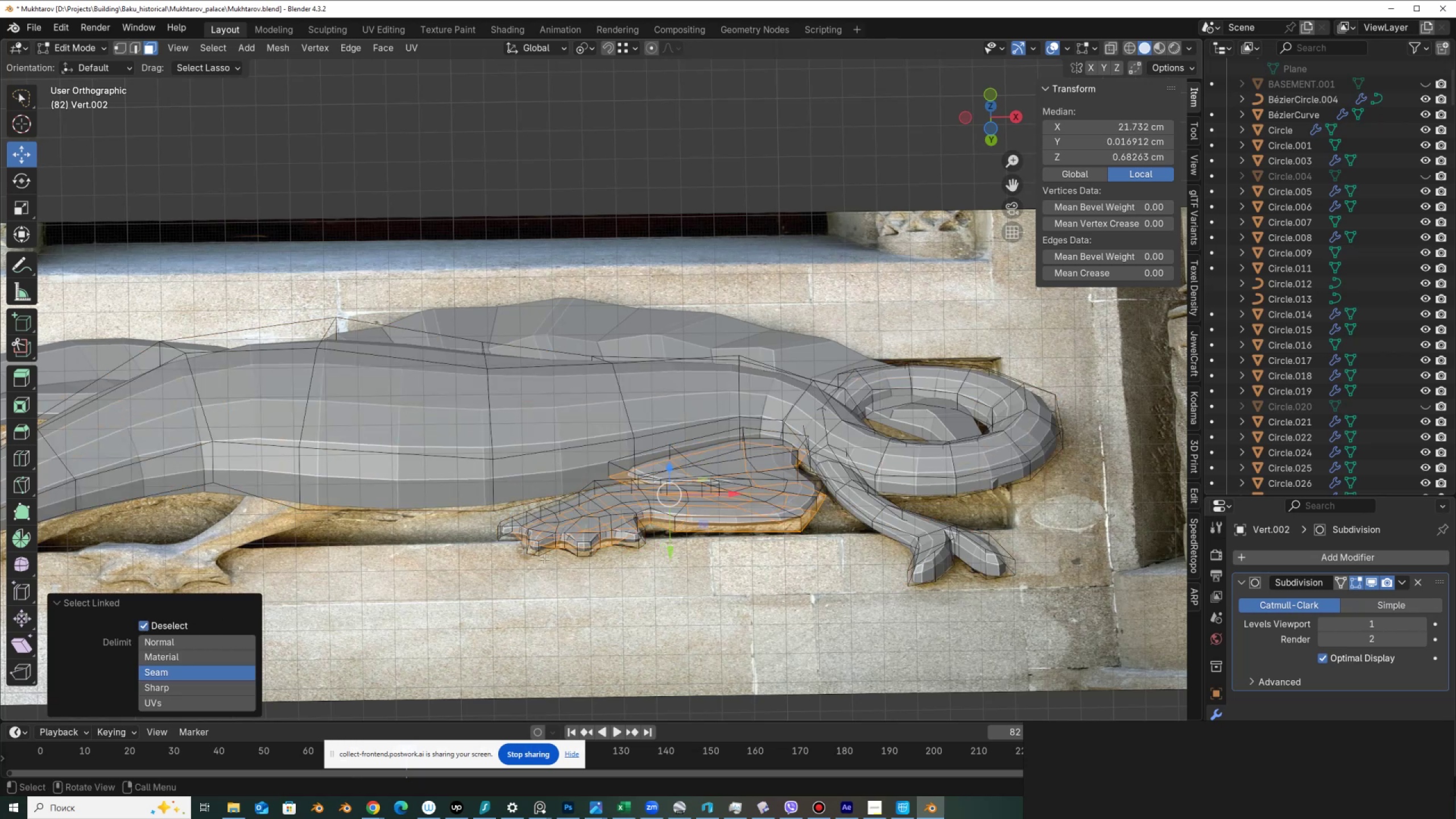 
key(X)
 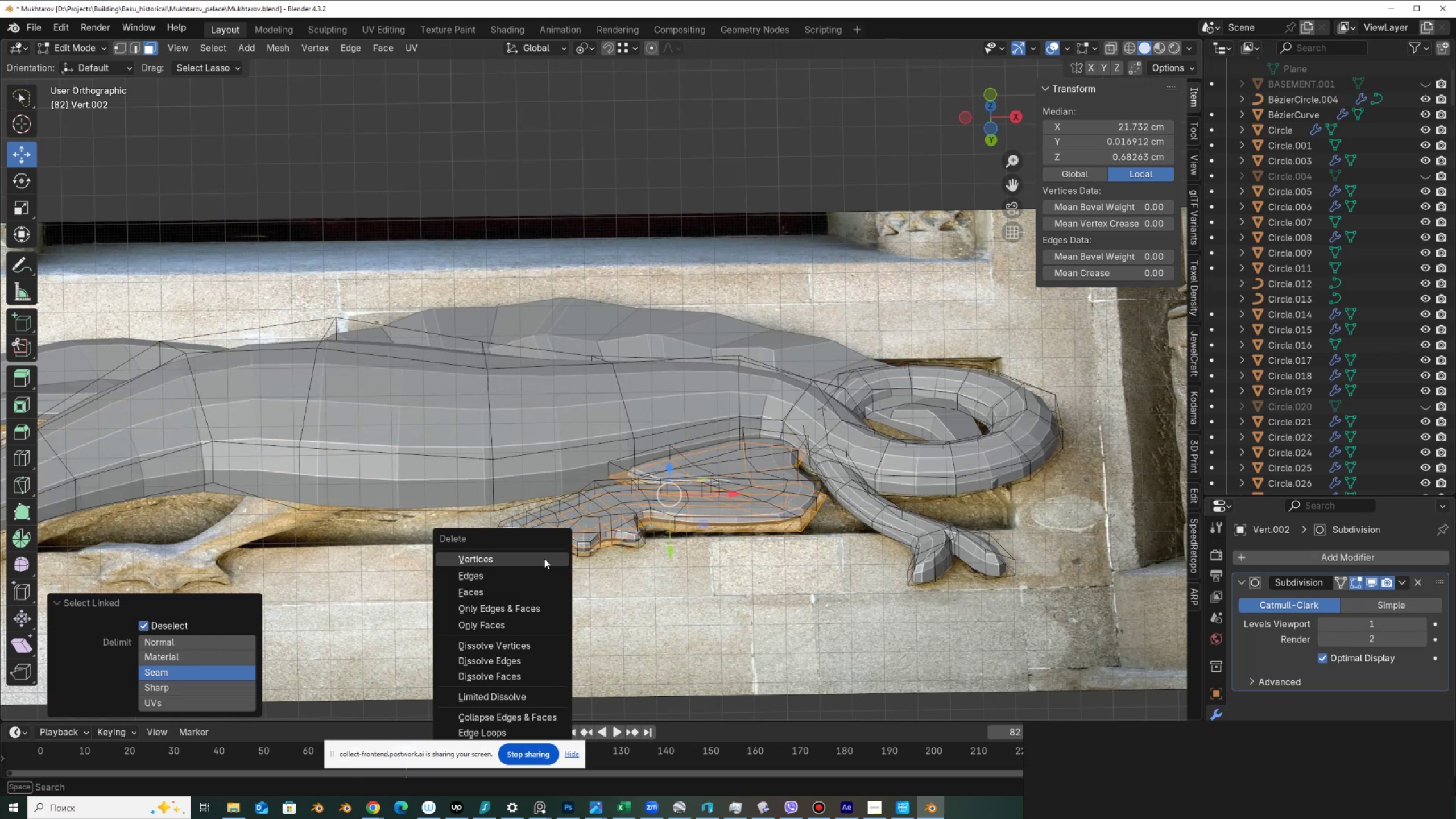 
left_click([544, 559])
 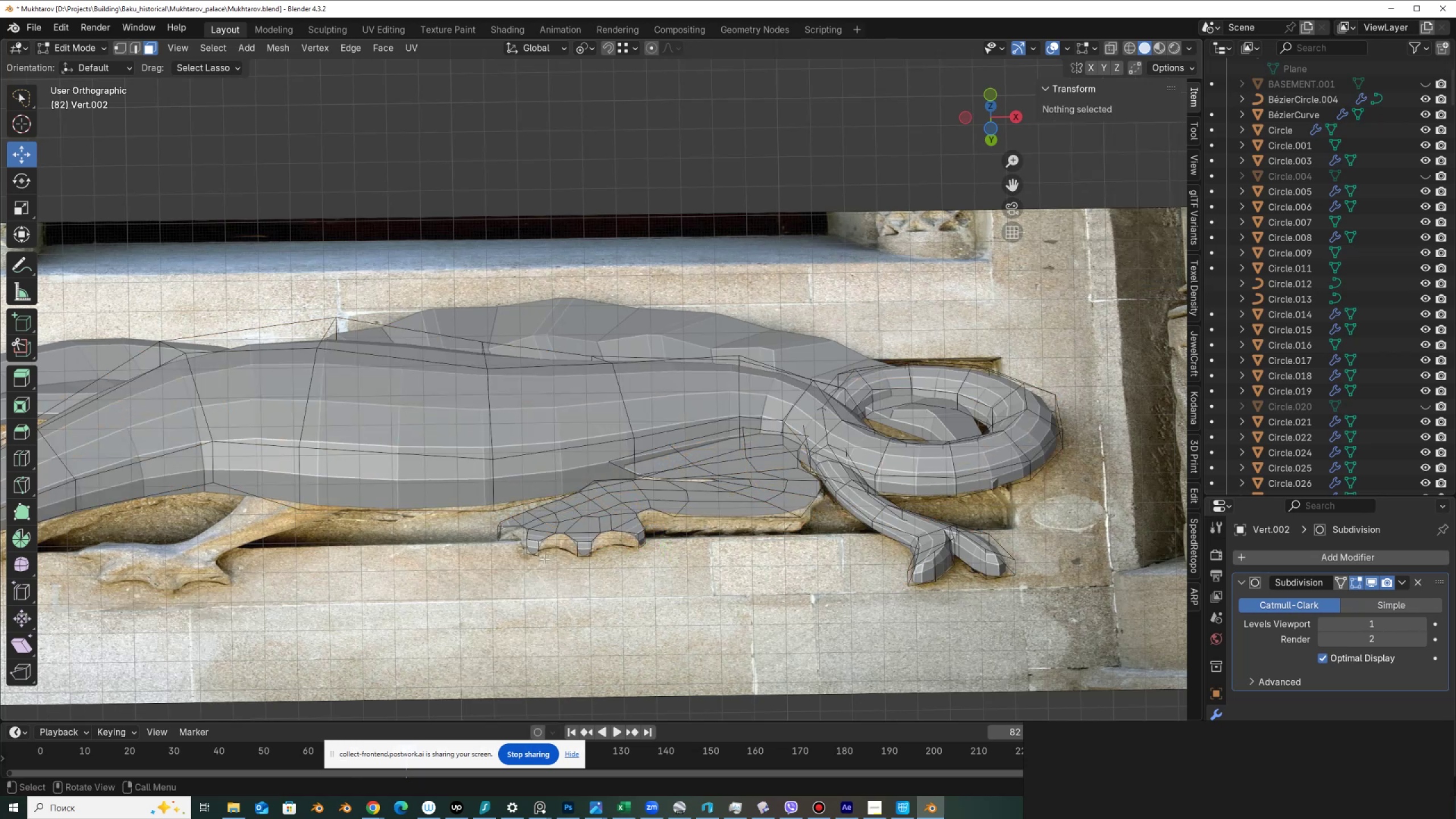 
key(Control+ControlLeft)
 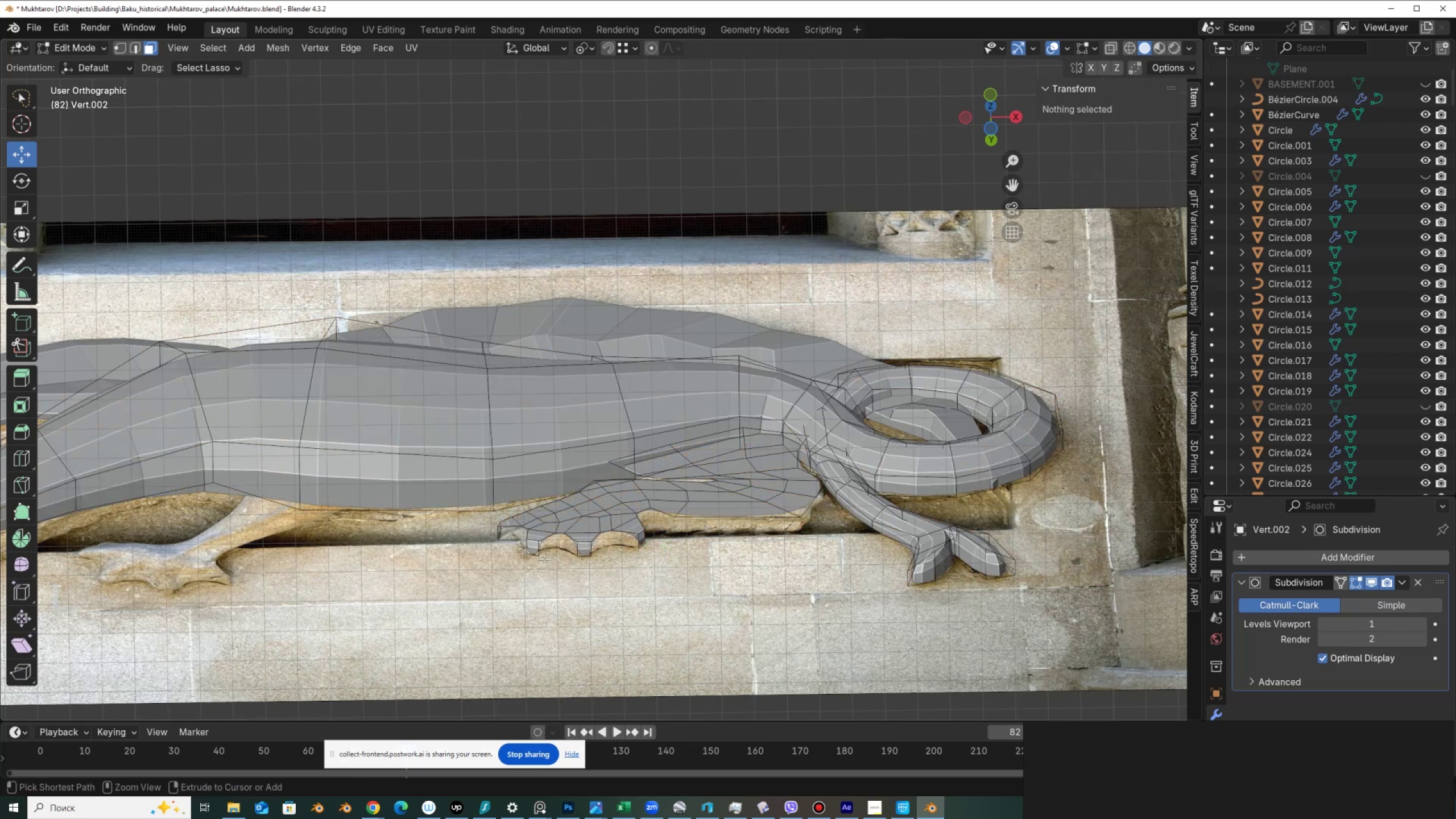 
key(Control+Z)
 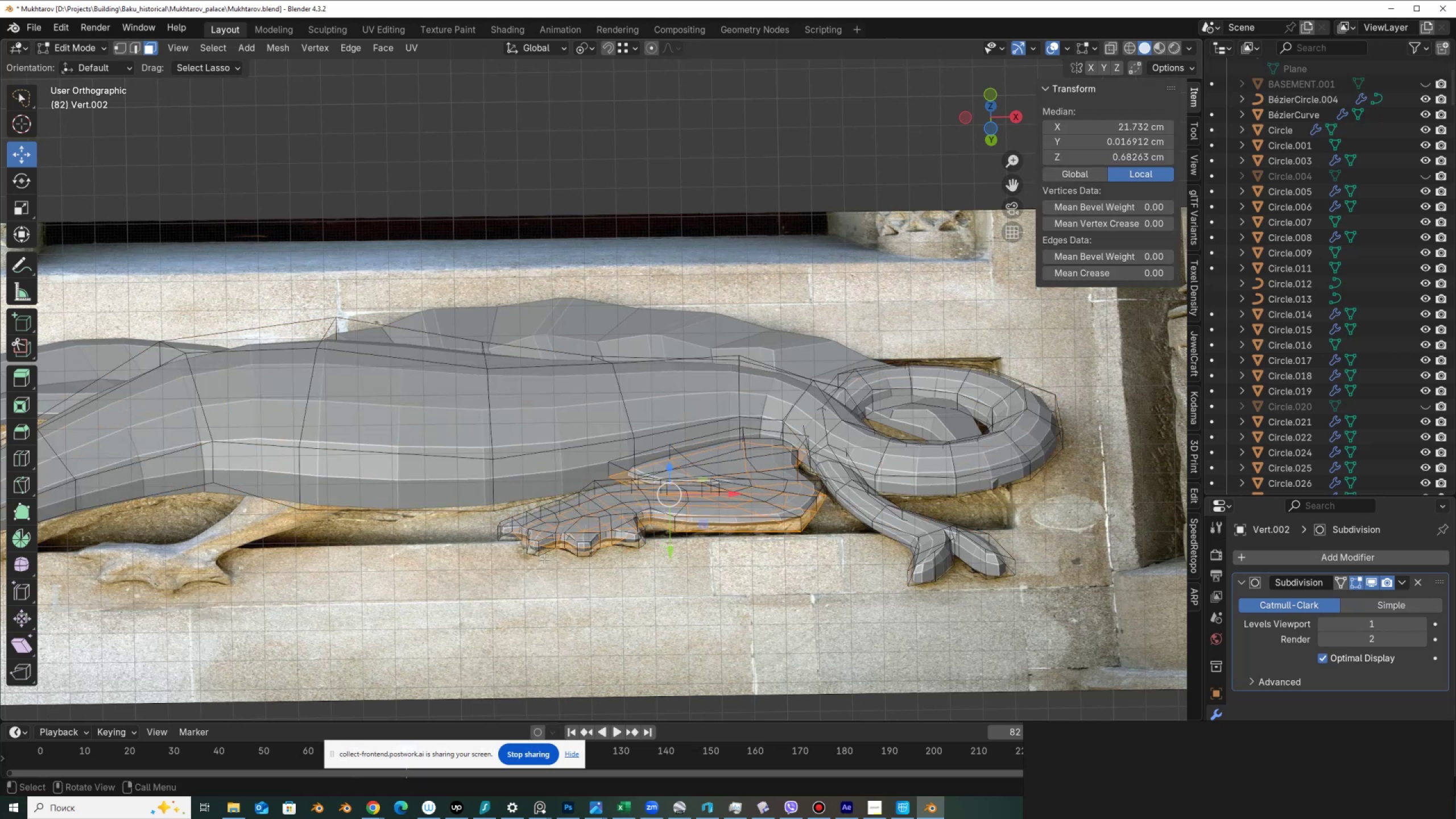 
key(X)
 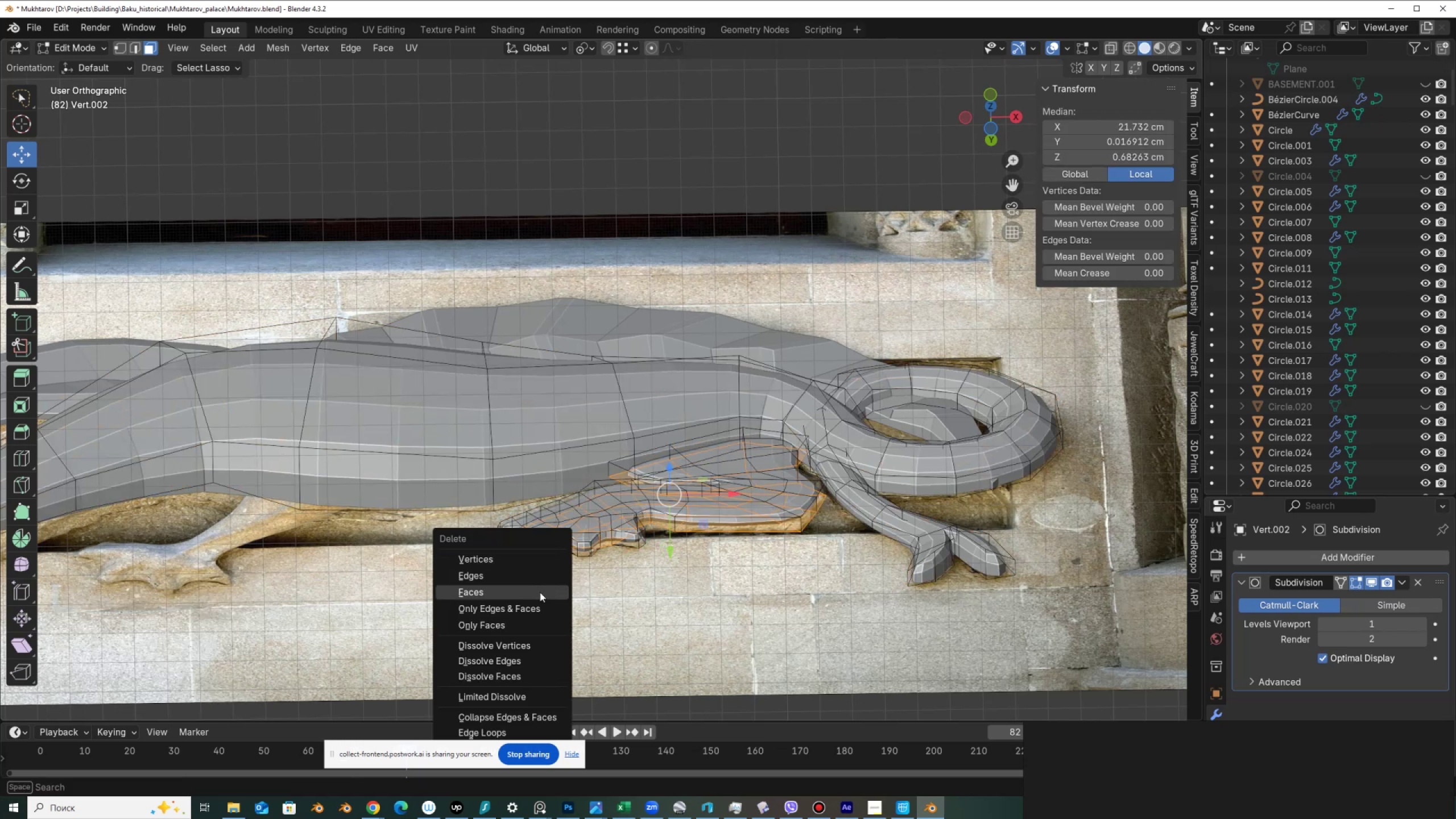 
left_click([540, 592])
 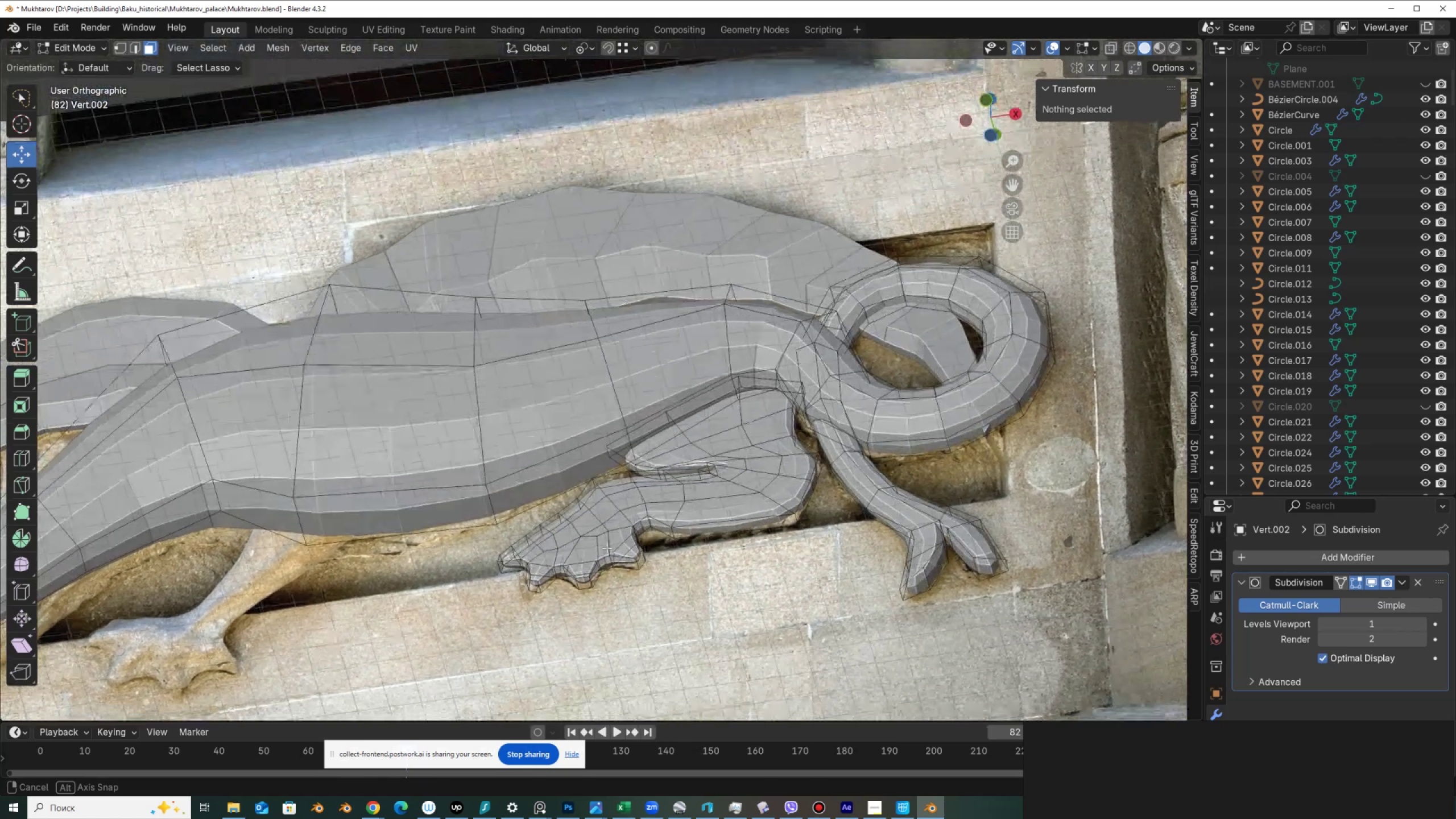 
scroll: coordinate [650, 490], scroll_direction: up, amount: 2.0
 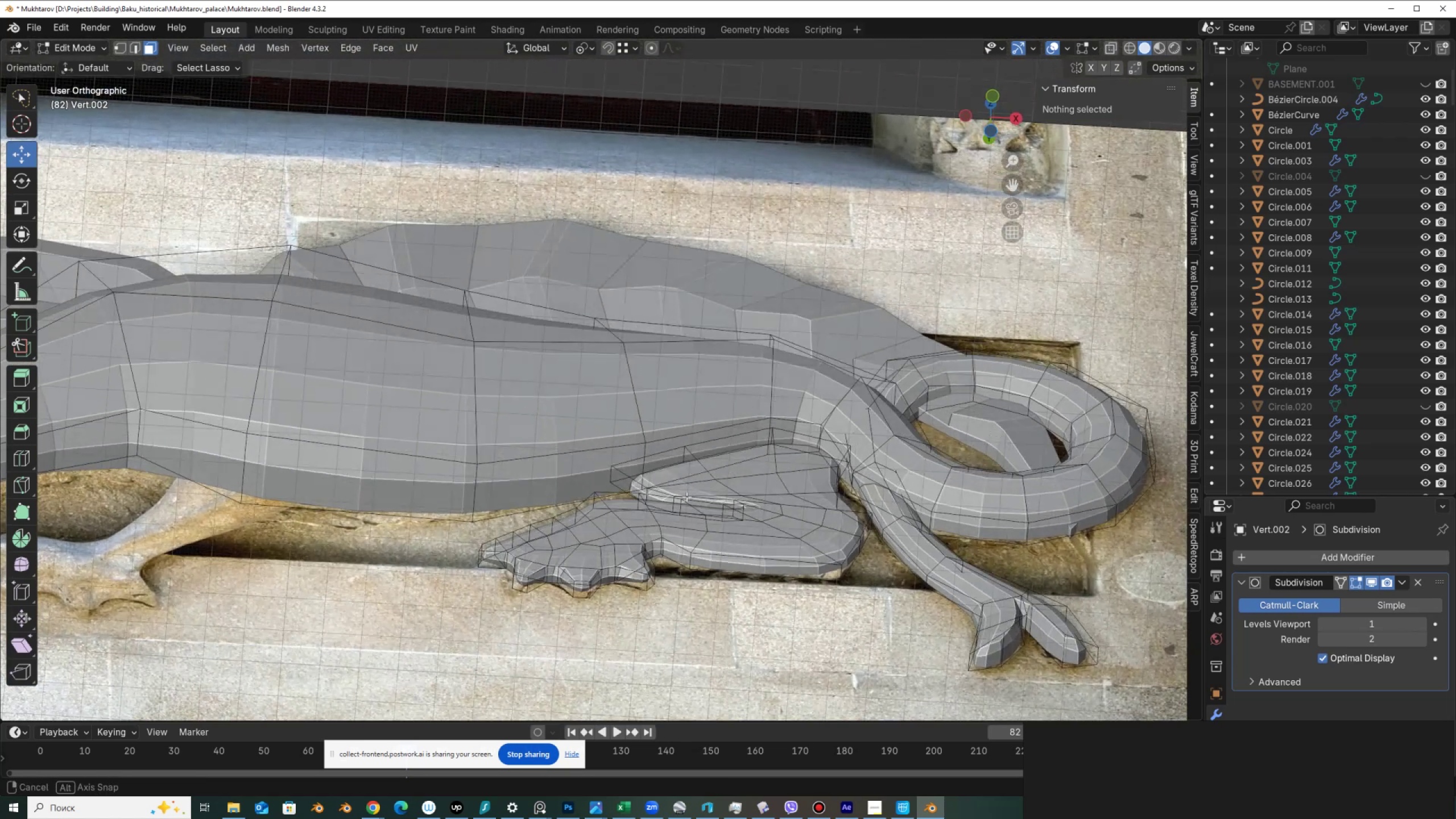 
key(Alt+AltLeft)
 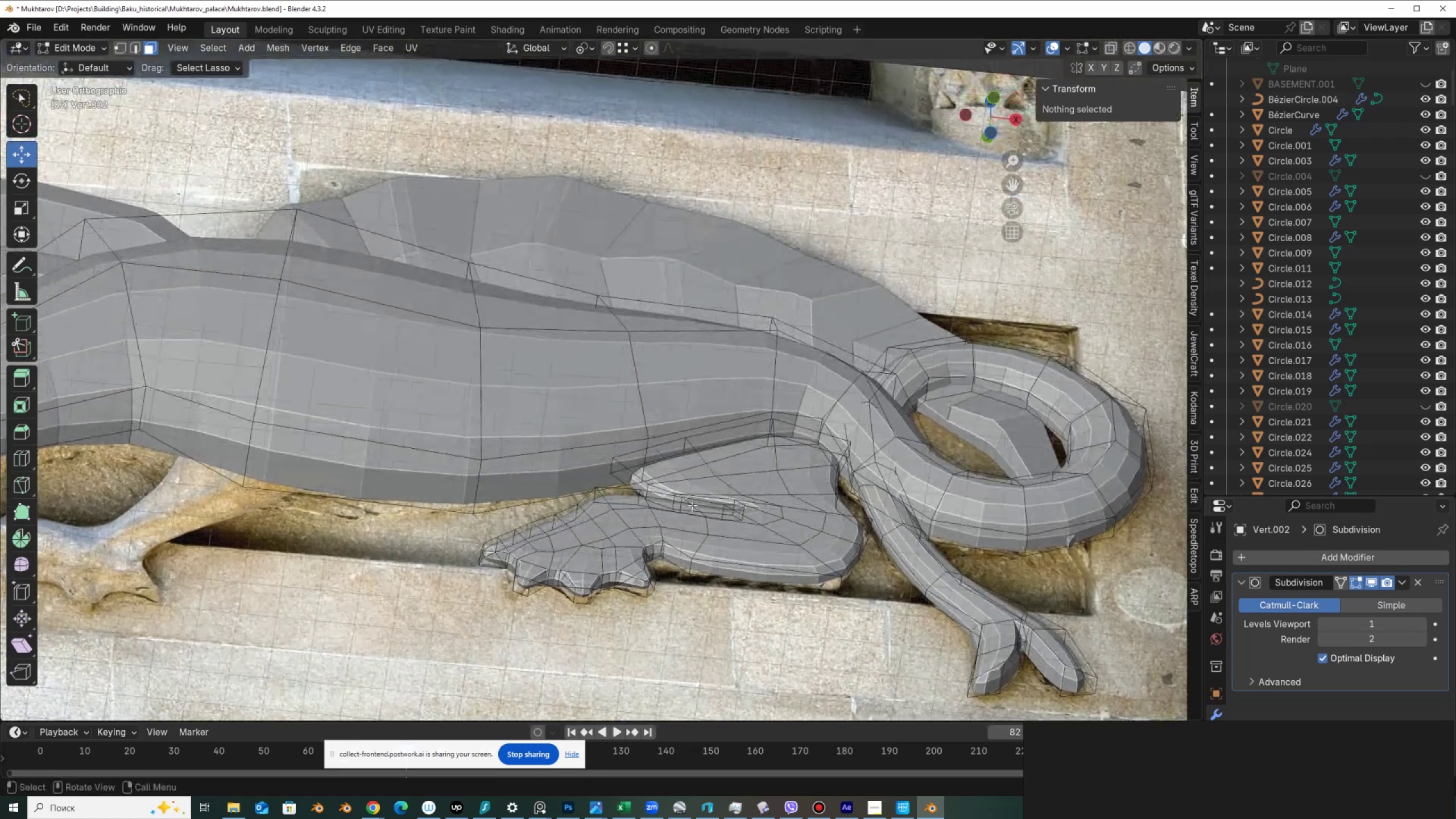 
key(Alt+Z)
 